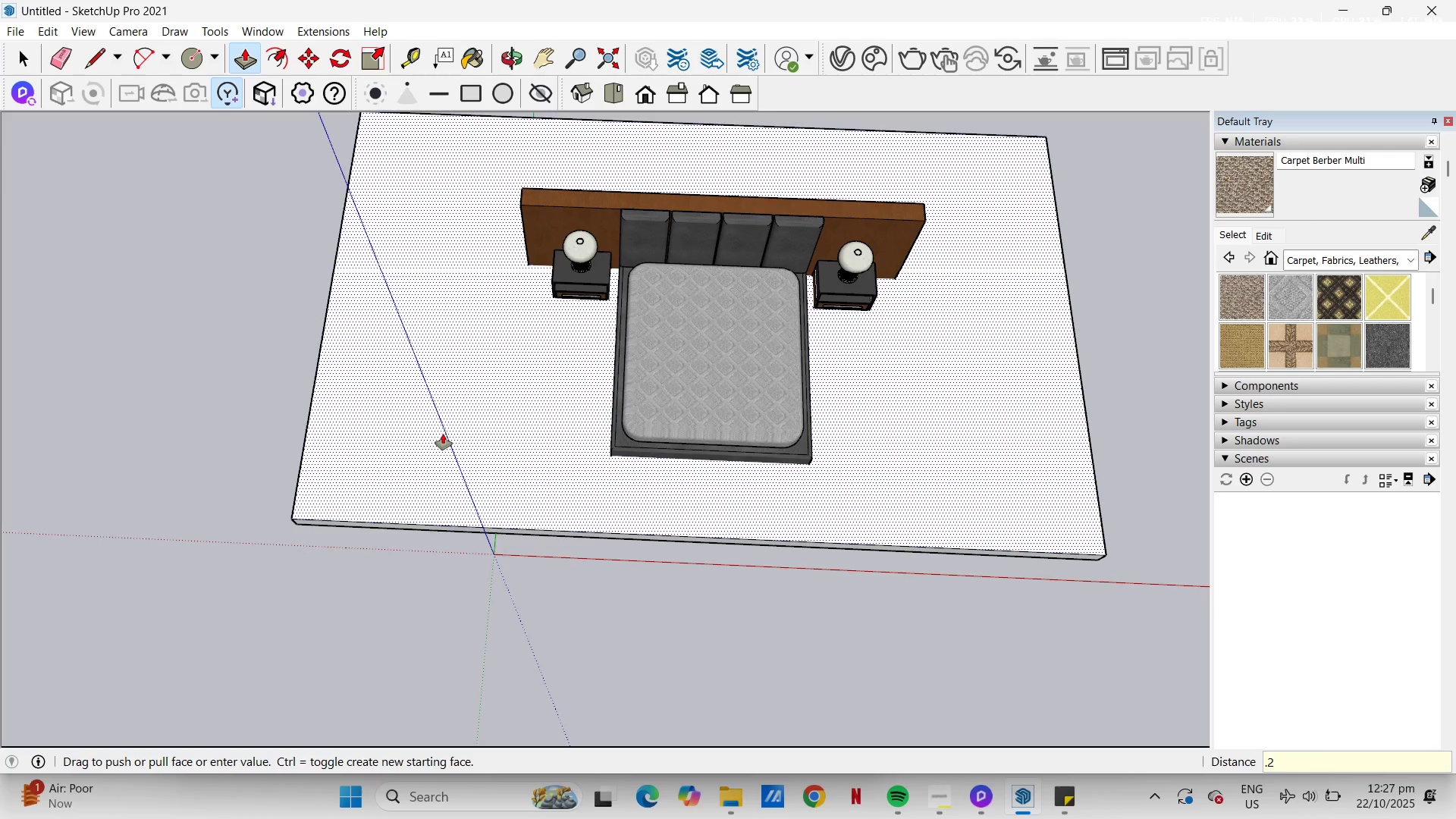 
key(NumpadEnter)
 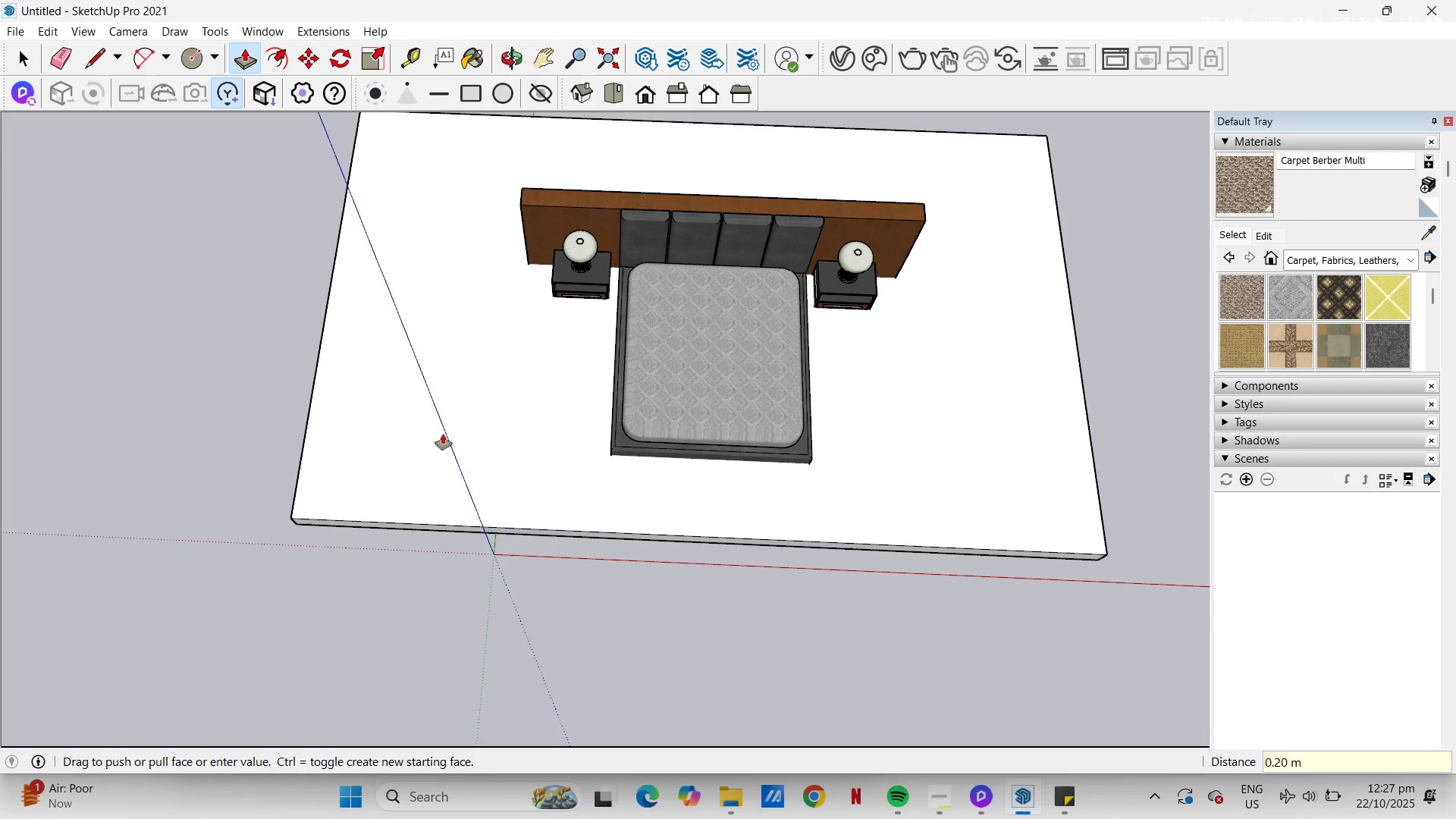 
key(Space)
 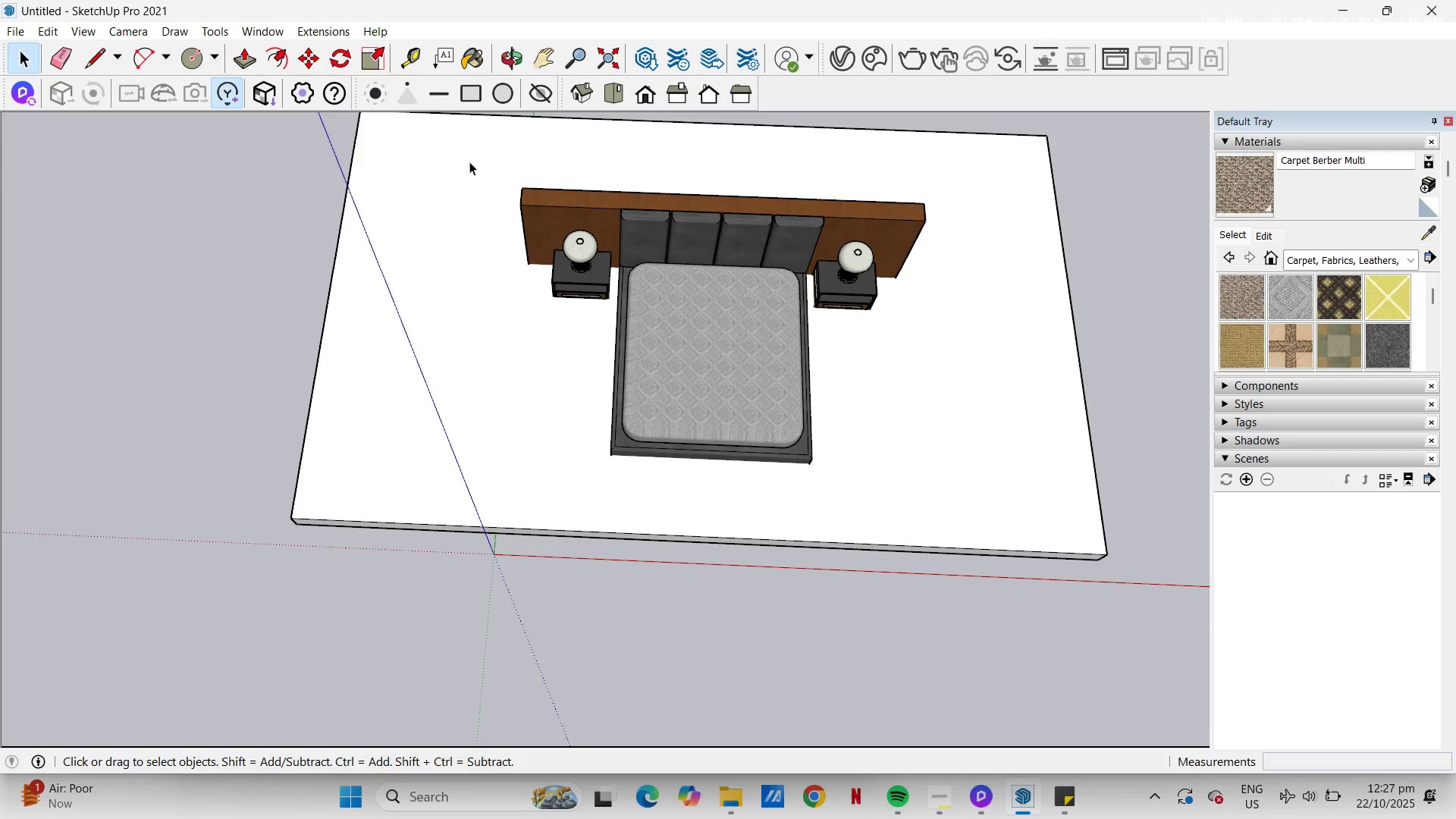 
left_click_drag(start_coordinate=[464, 155], to_coordinate=[980, 499])
 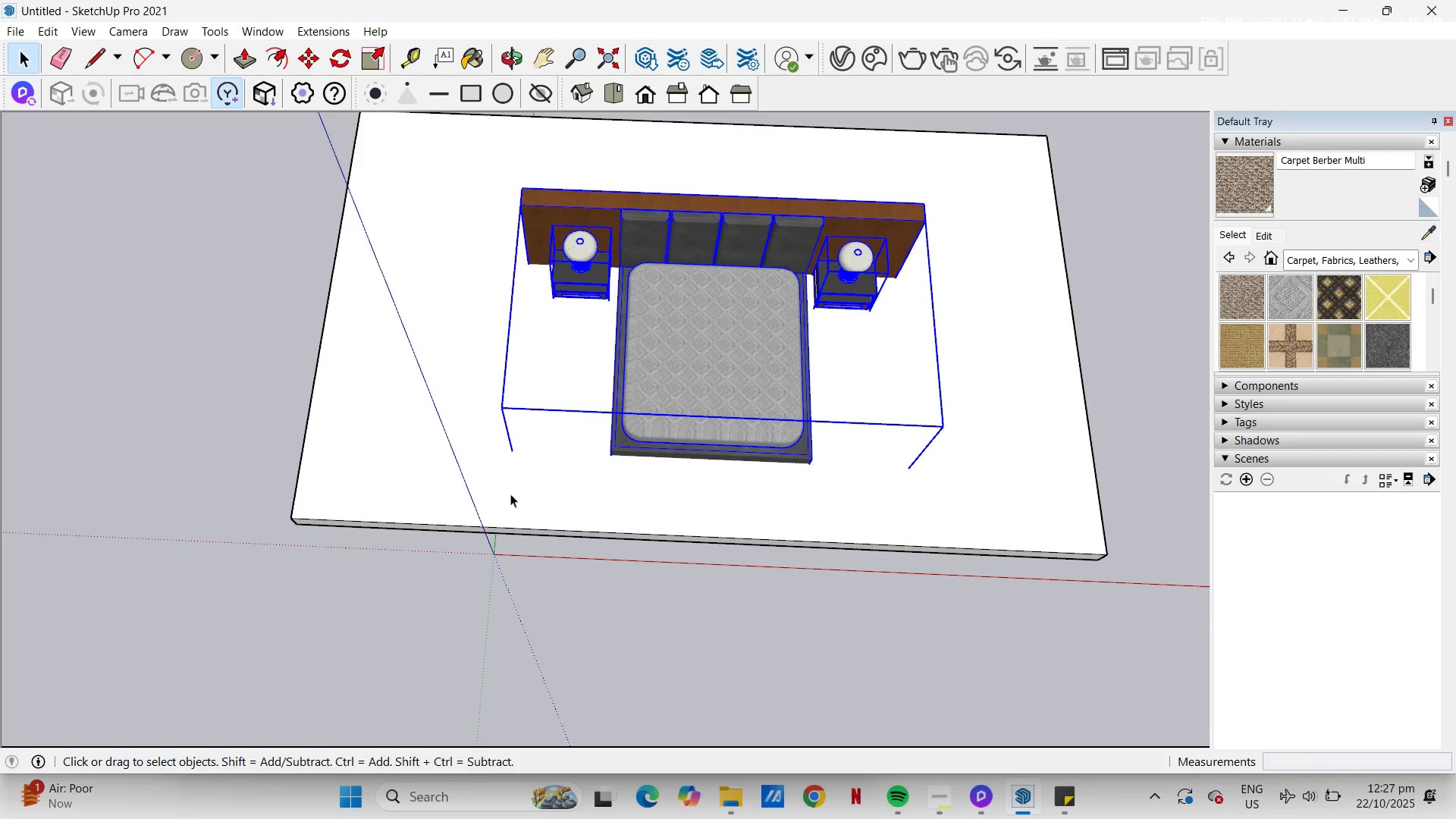 
hold_key(key=ControlLeft, duration=10.36)
left_click_drag(start_coordinate=[431, 174], to_coordinate=[990, 613])
 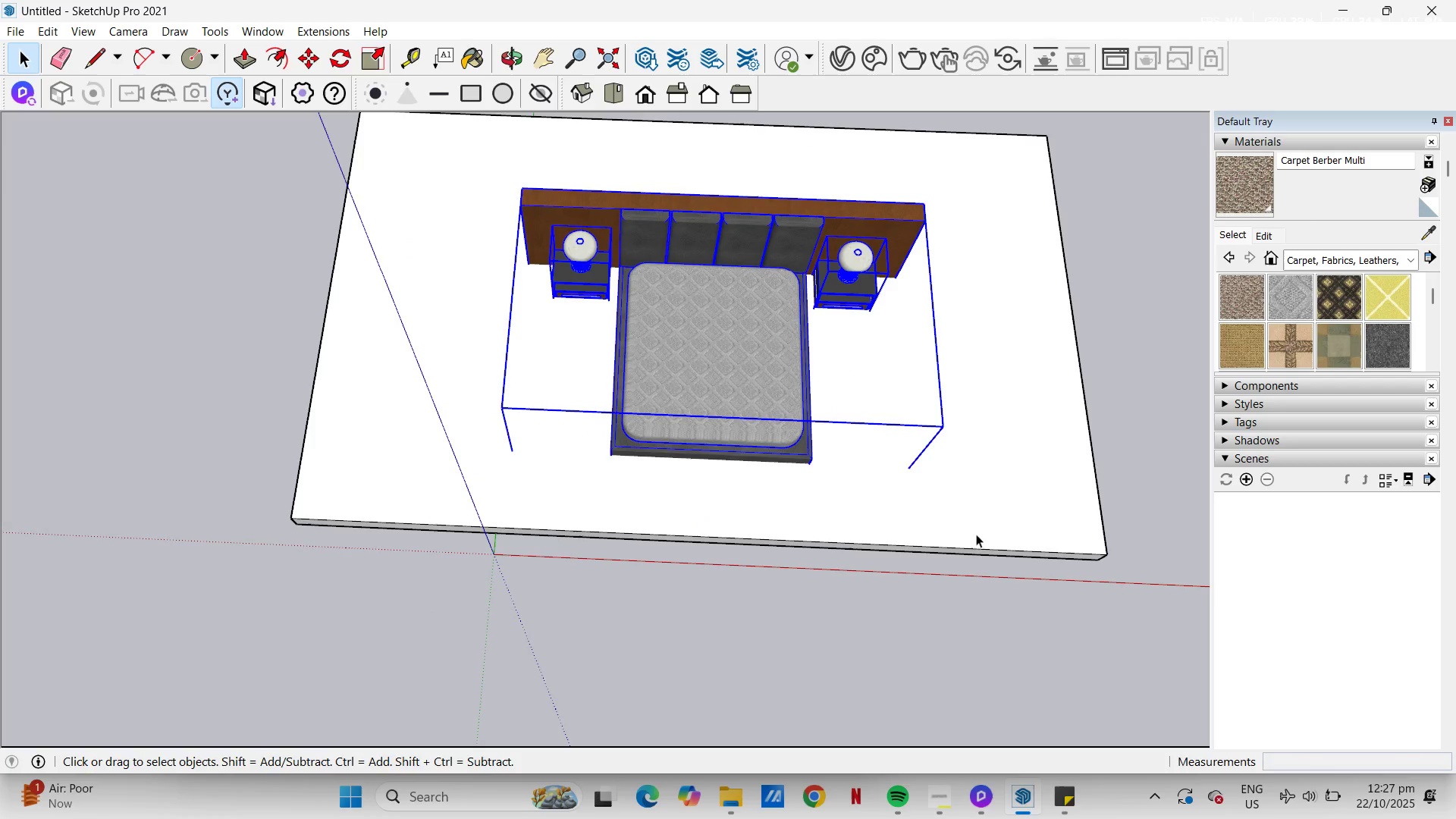 
scroll: coordinate [852, 508], scroll_direction: down, amount: 1.0
 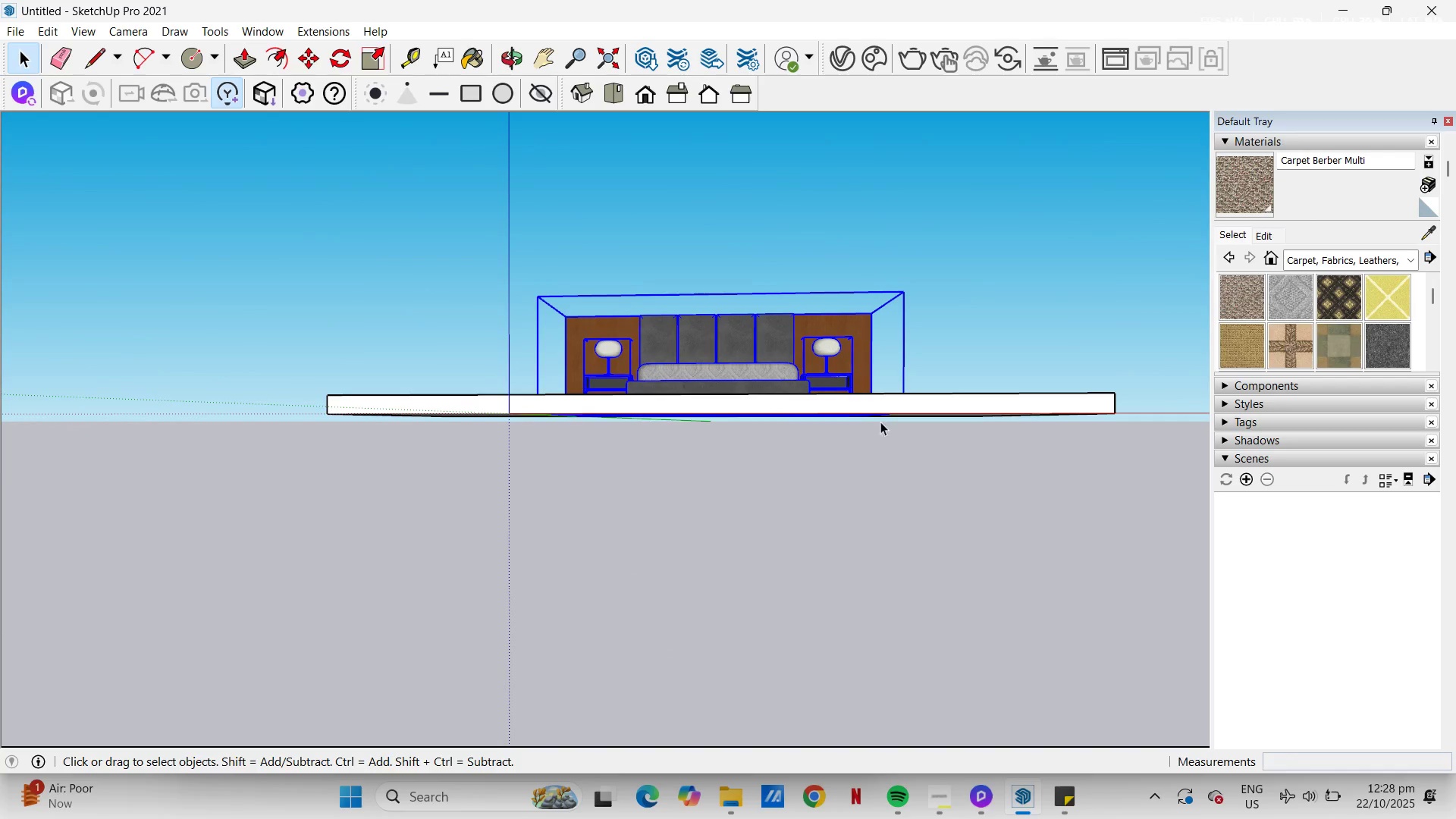 
scroll: coordinate [888, 408], scroll_direction: up, amount: 5.0
 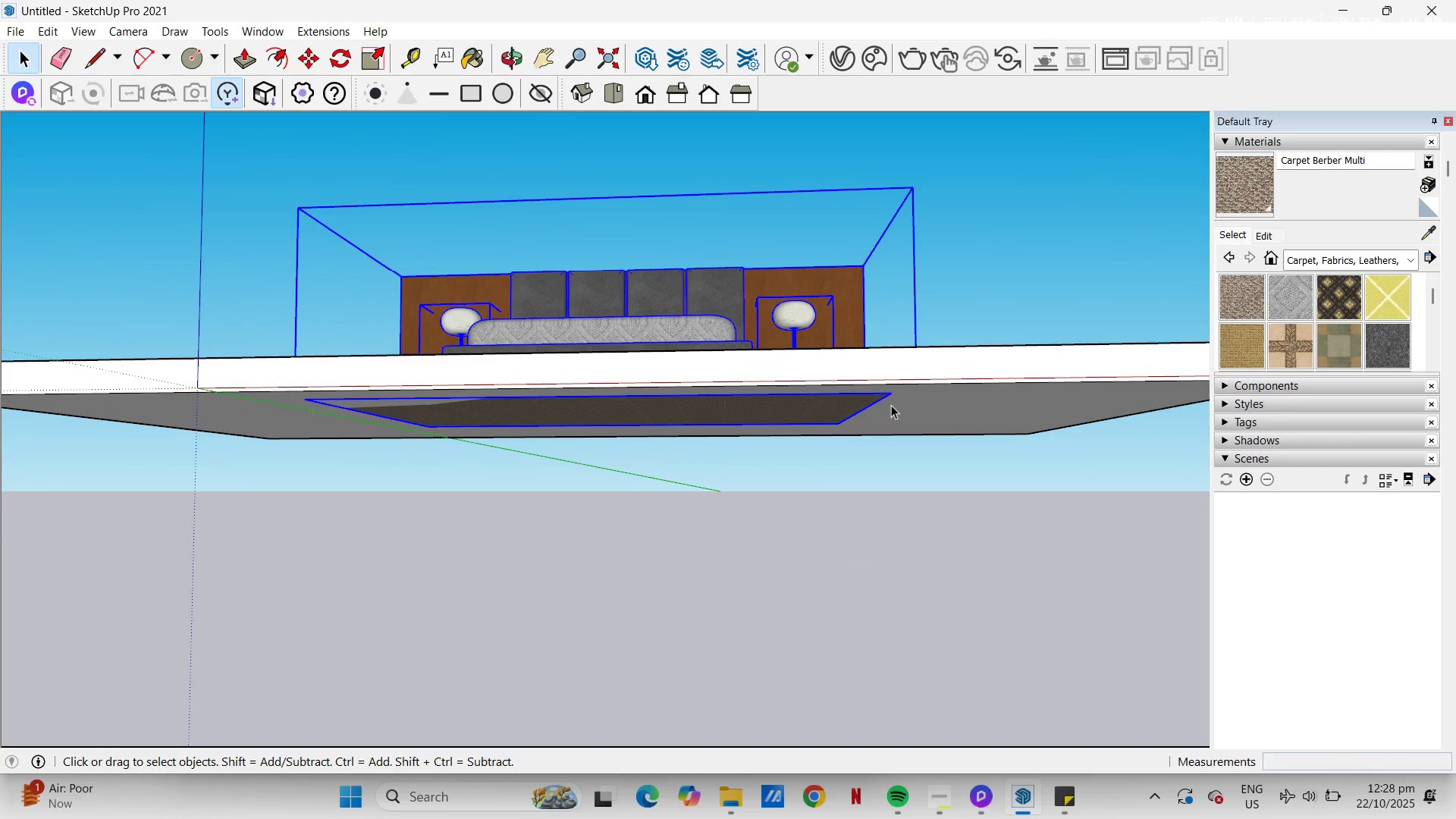 
key(M)
 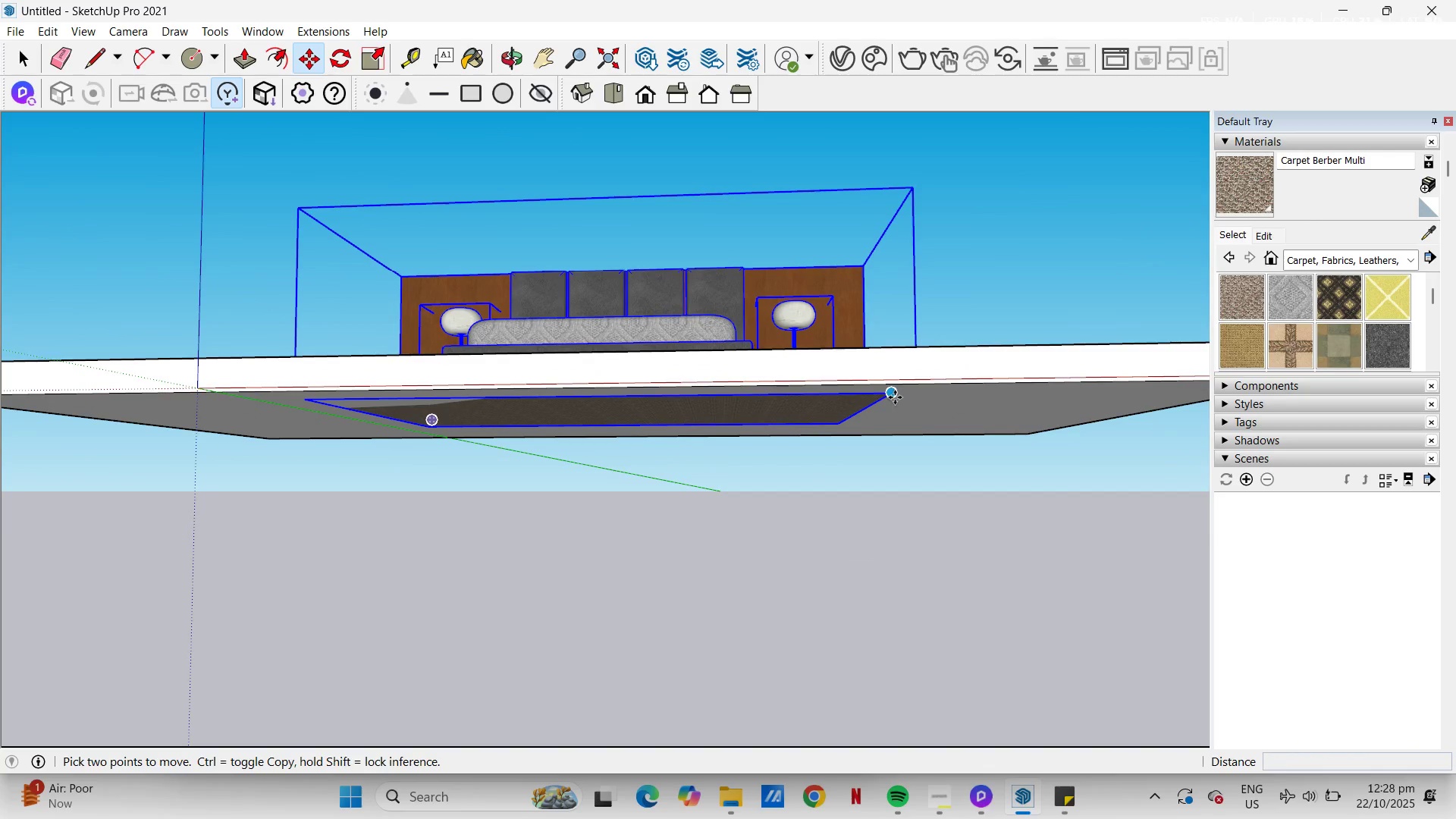 
left_click_drag(start_coordinate=[895, 397], to_coordinate=[895, 393])
 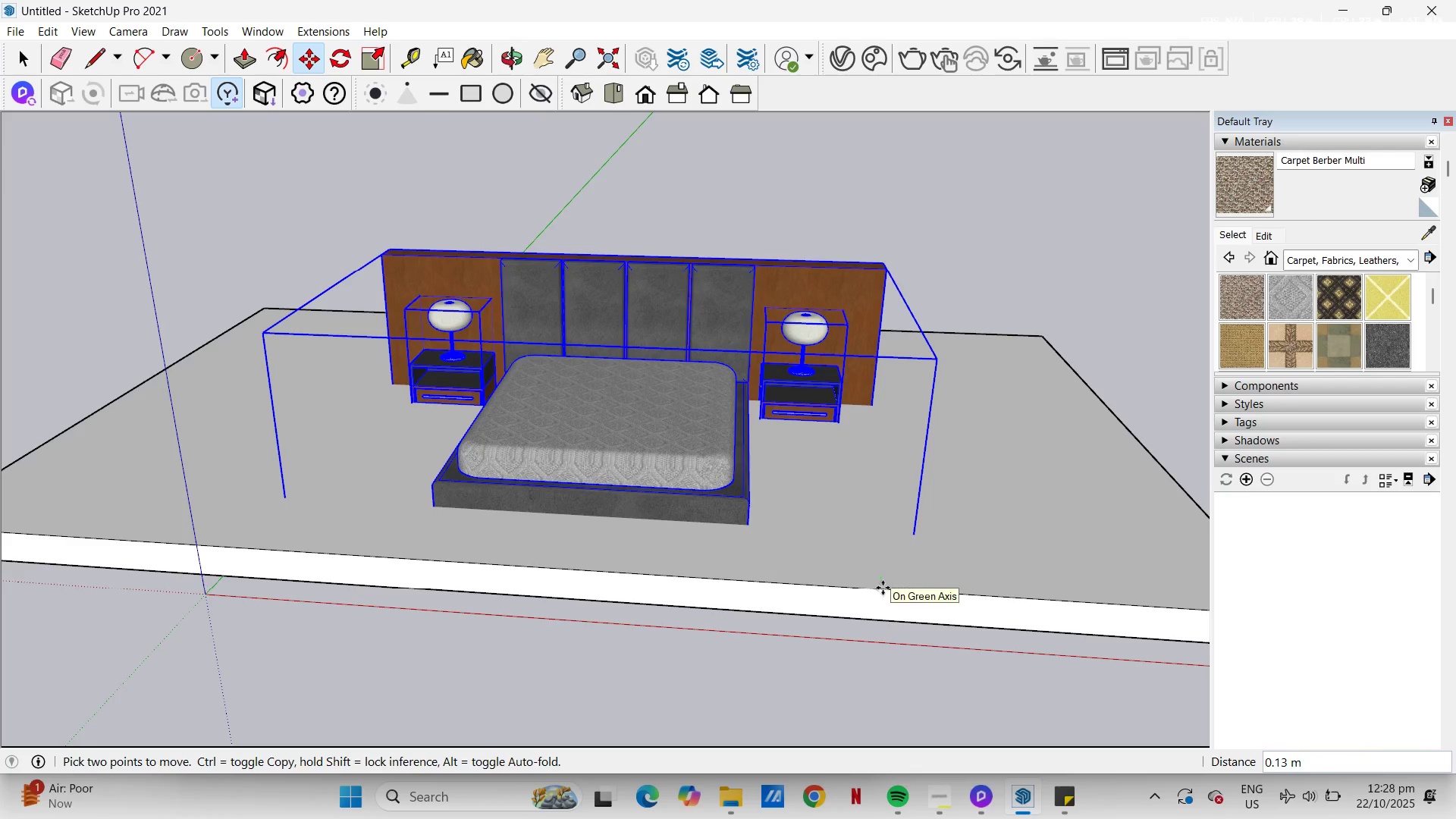 
left_click([883, 585])
 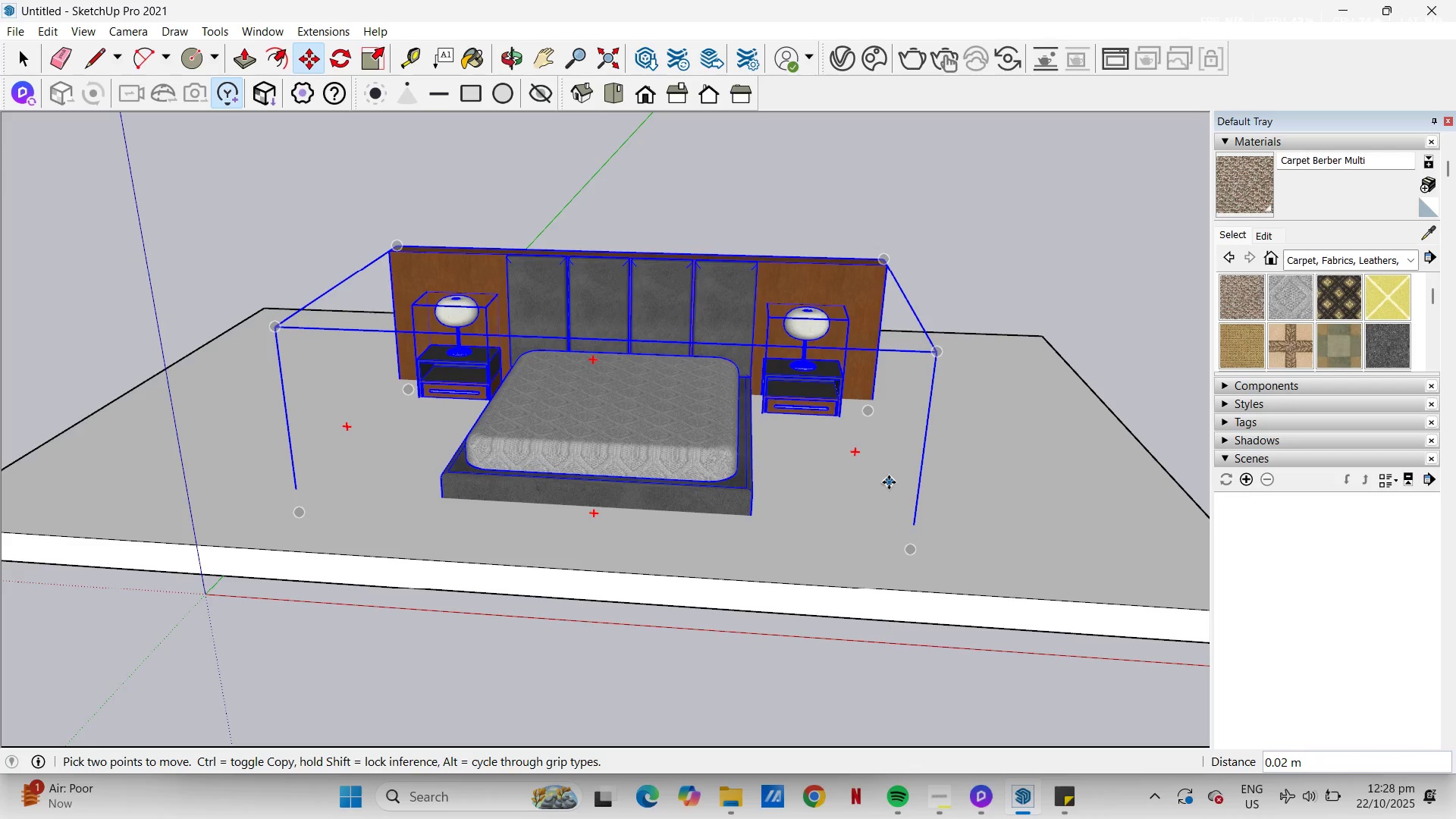 
key(Control+Z)
 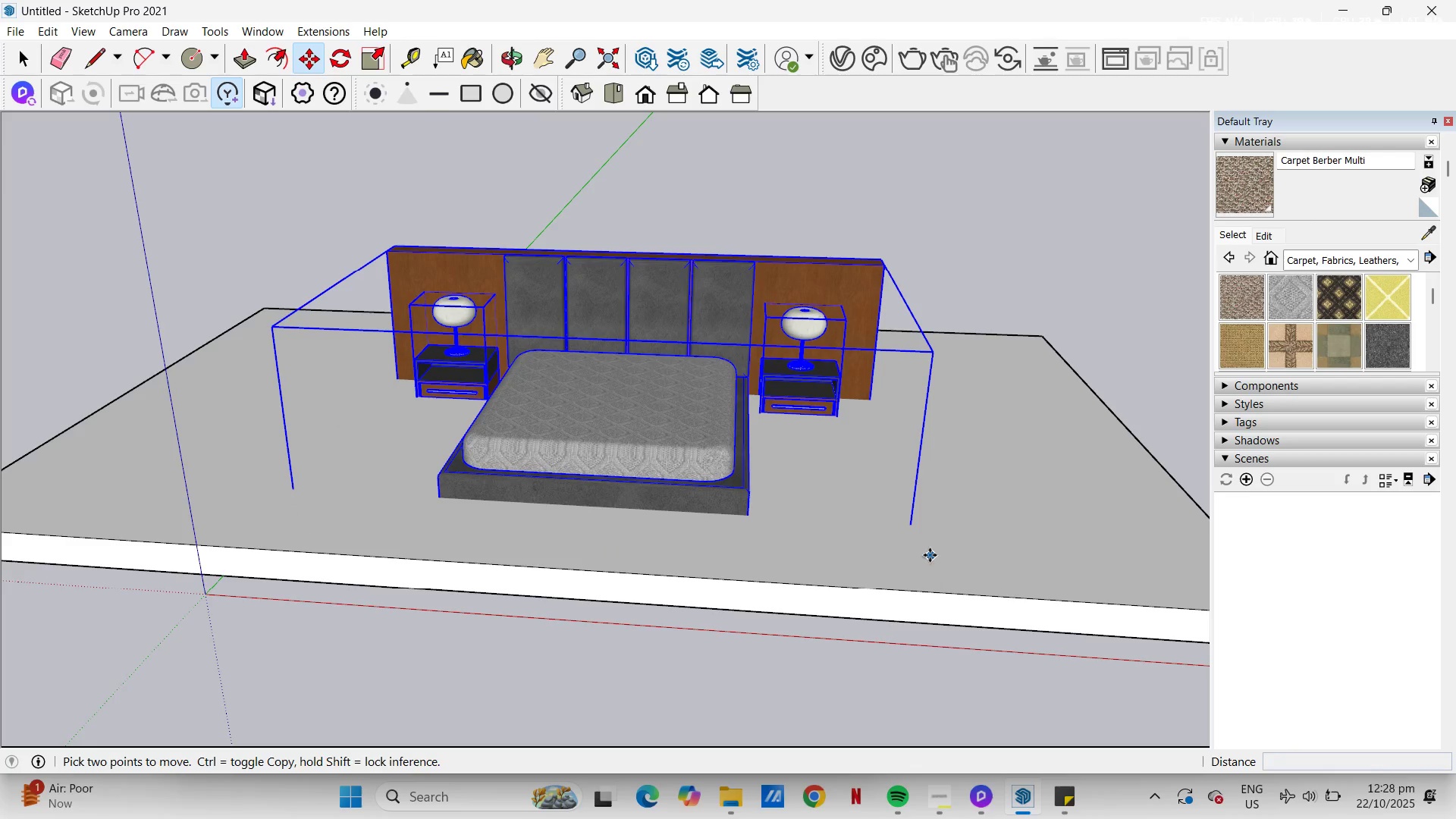 
left_click_drag(start_coordinate=[928, 550], to_coordinate=[927, 543])
 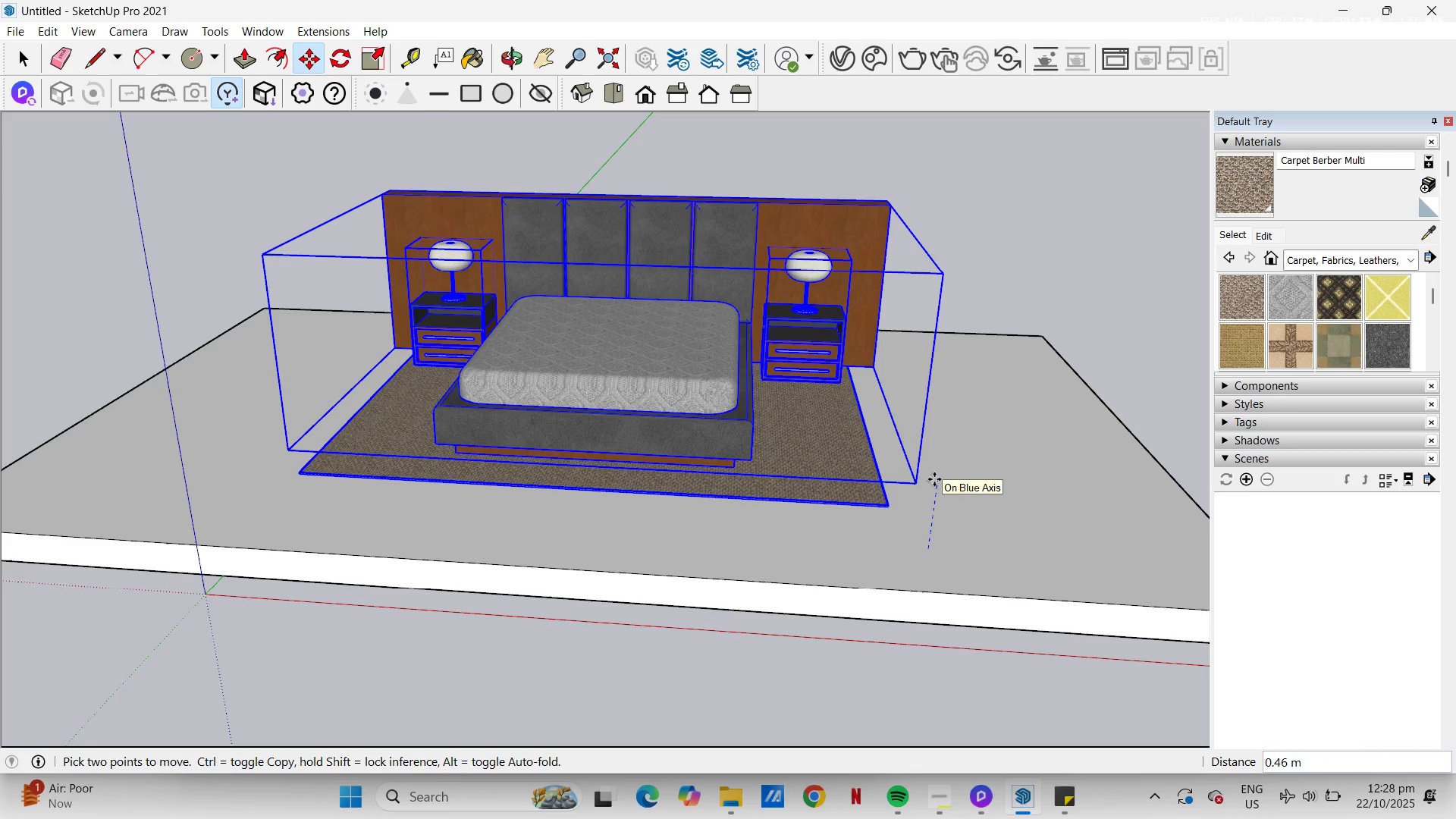 
key(NumpadDecimal)
 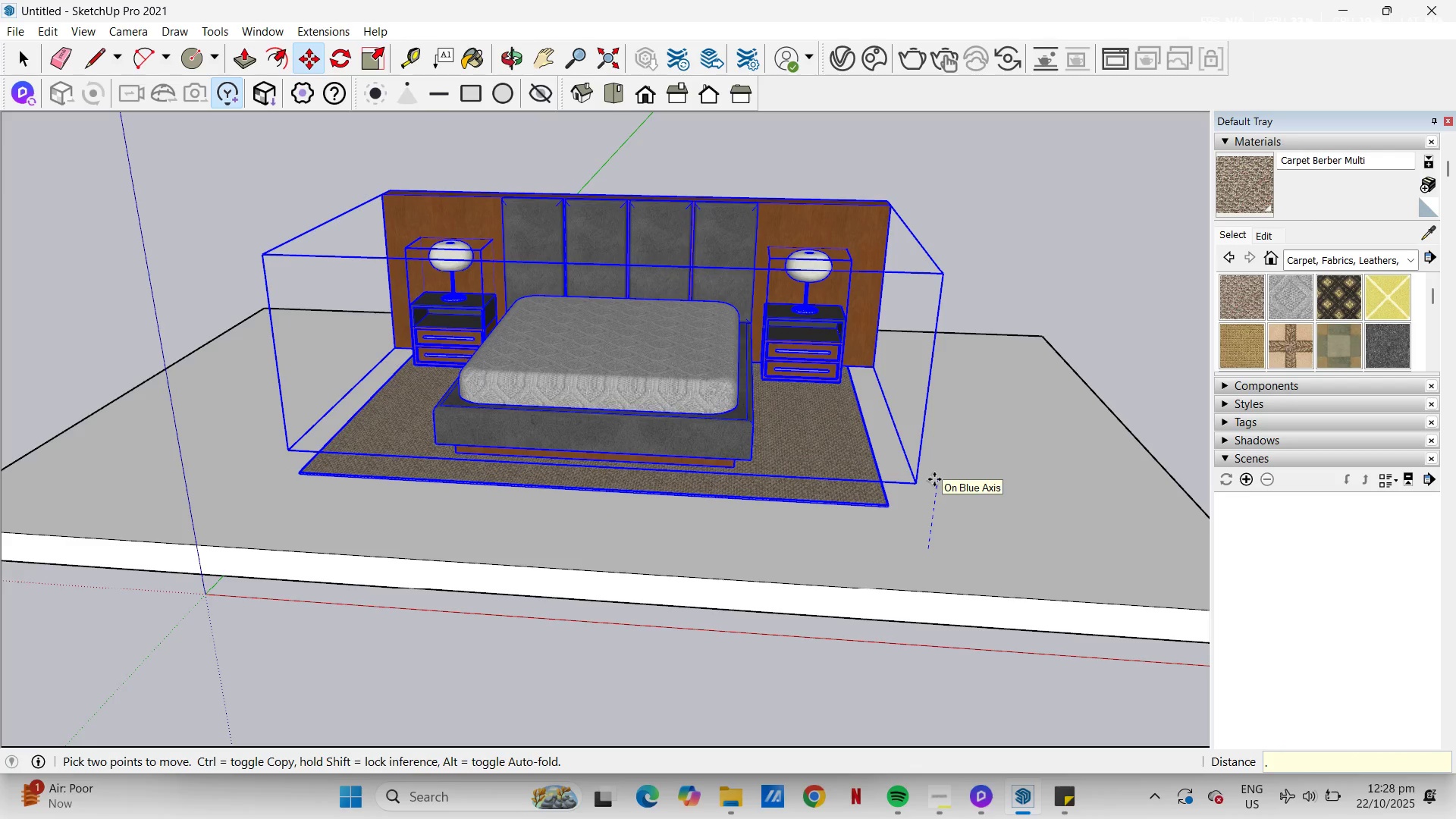 
key(Numpad2)
 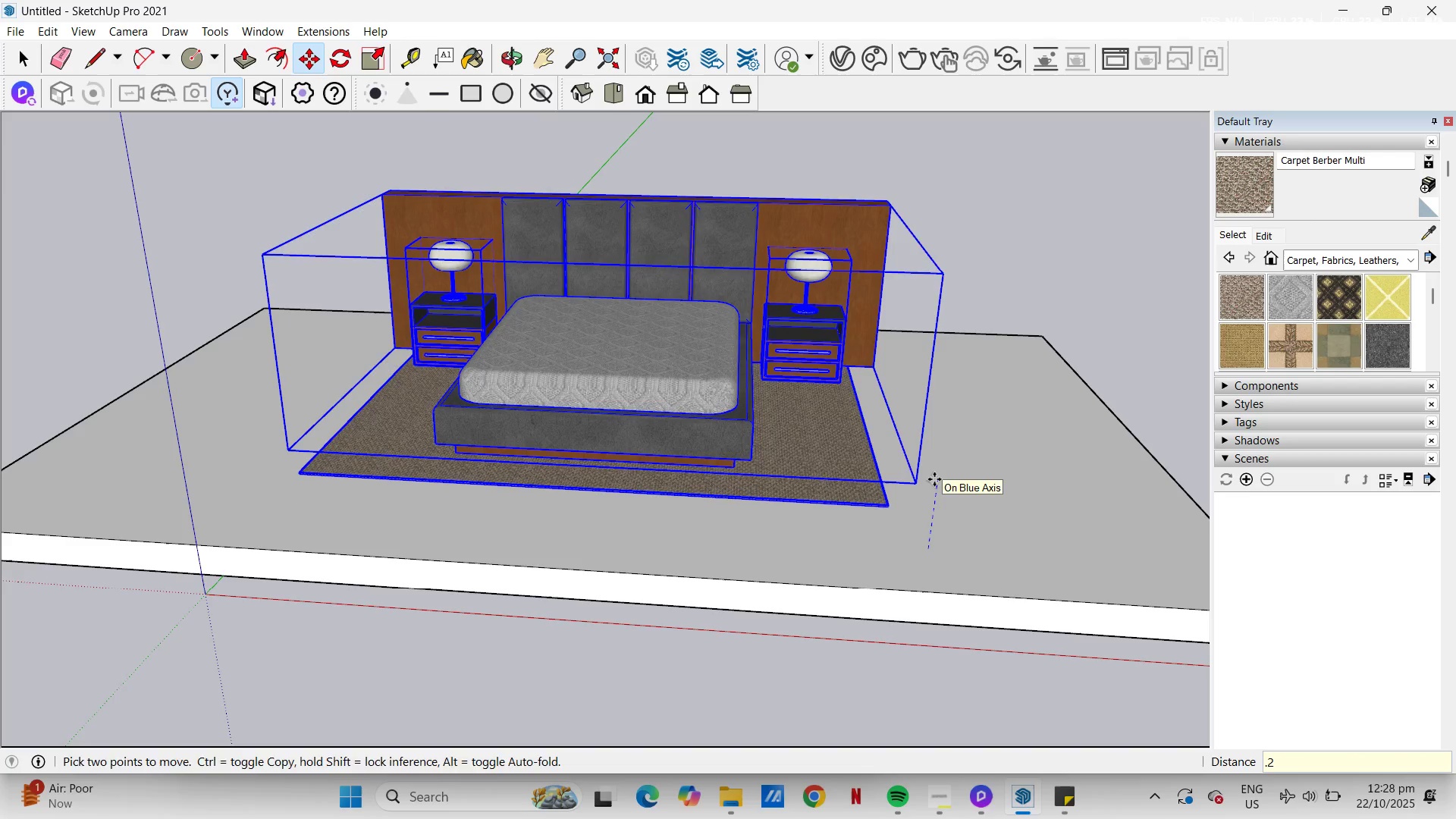 
key(NumpadEnter)
 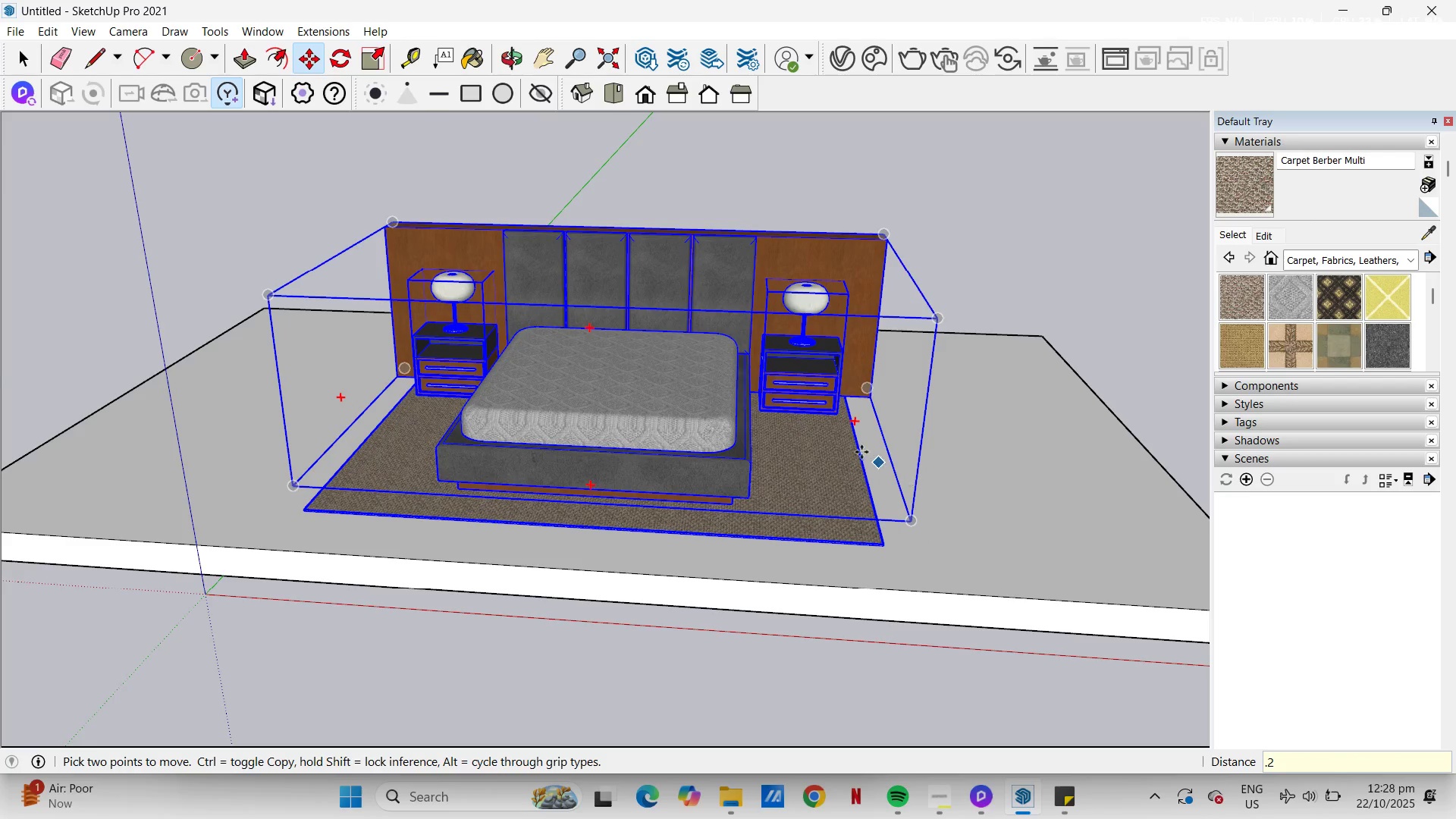 
scroll: coordinate [743, 417], scroll_direction: up, amount: 25.0
 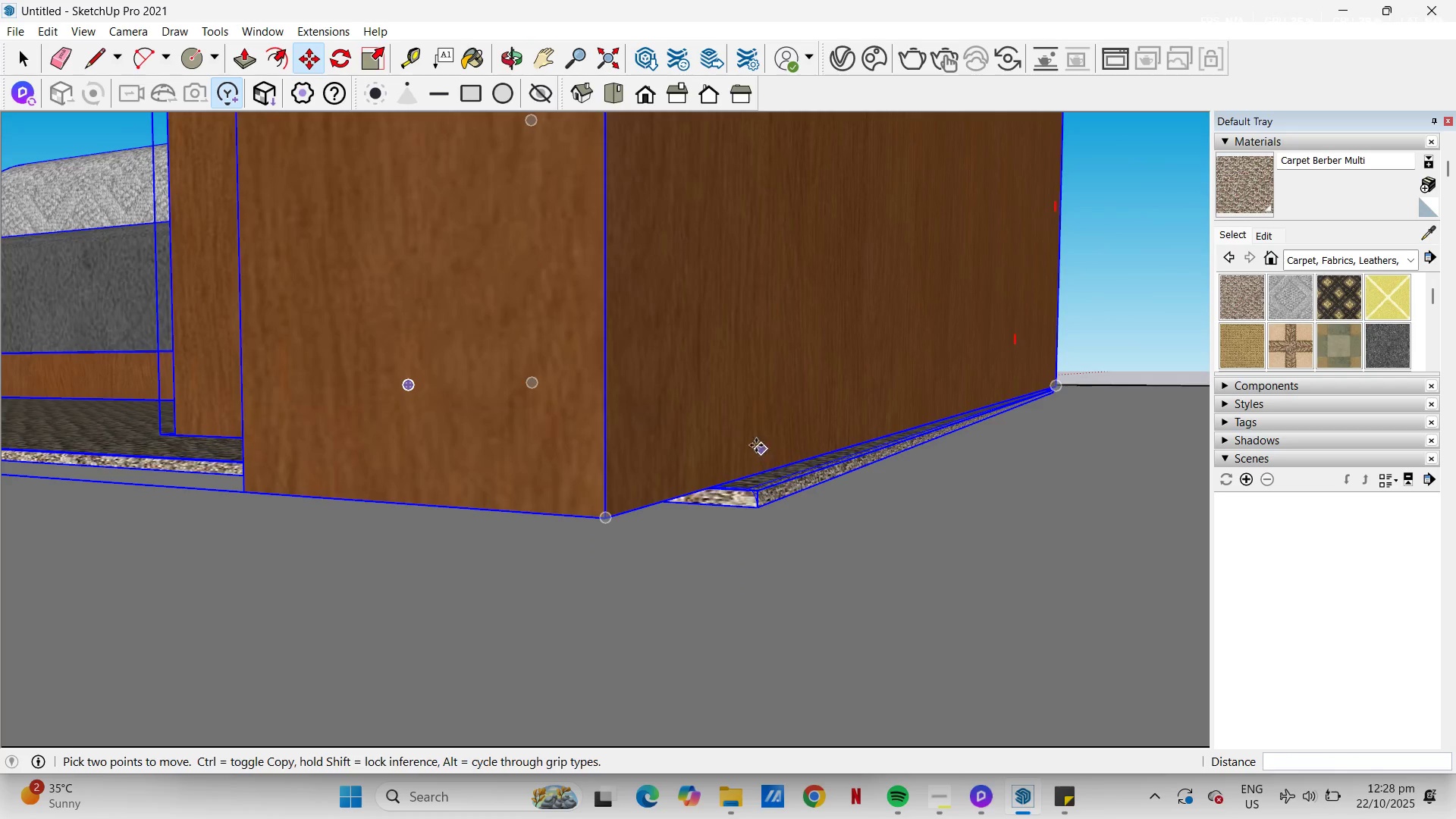 
key(Space)
 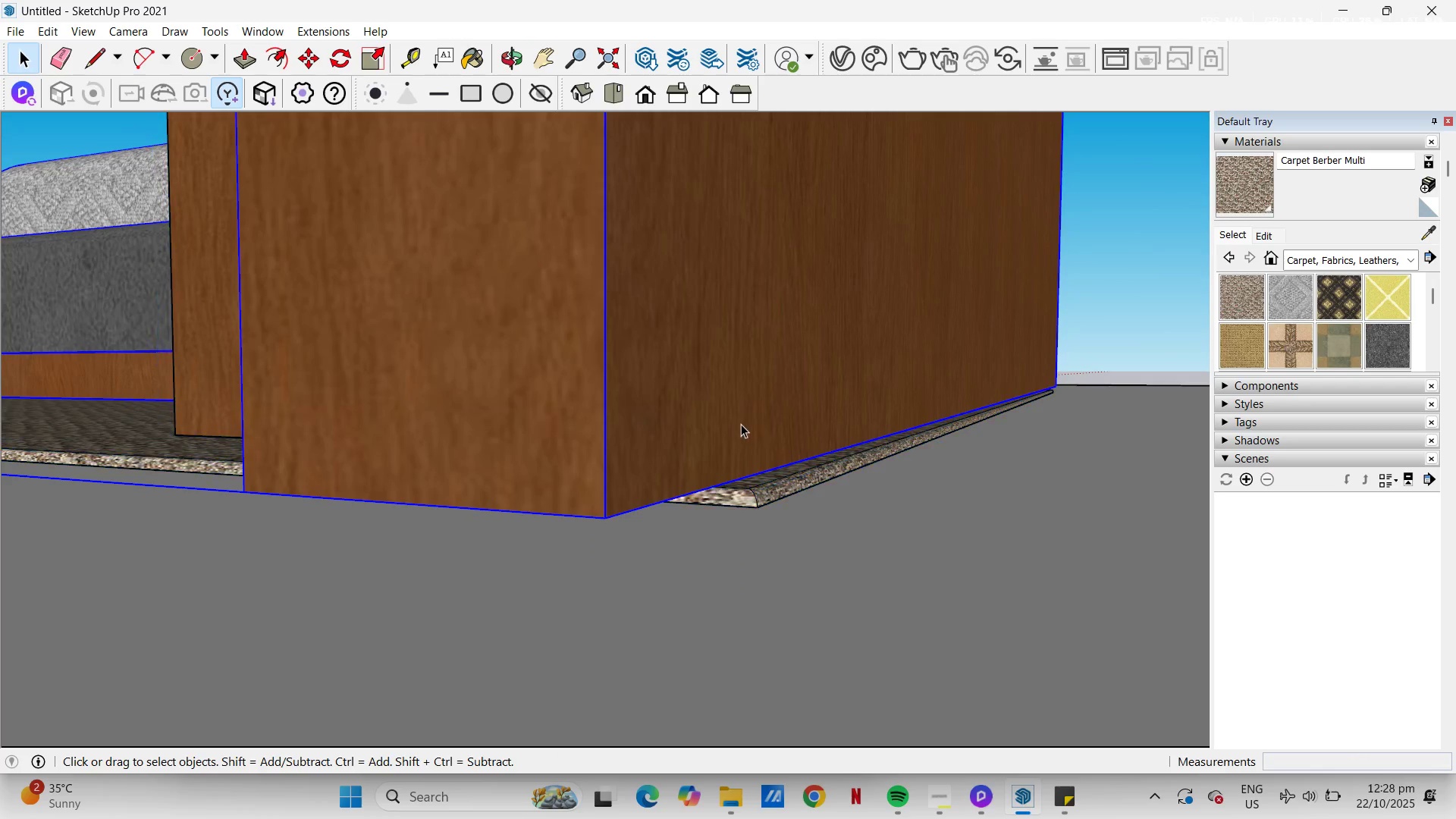 
scroll: coordinate [626, 350], scroll_direction: down, amount: 14.0
 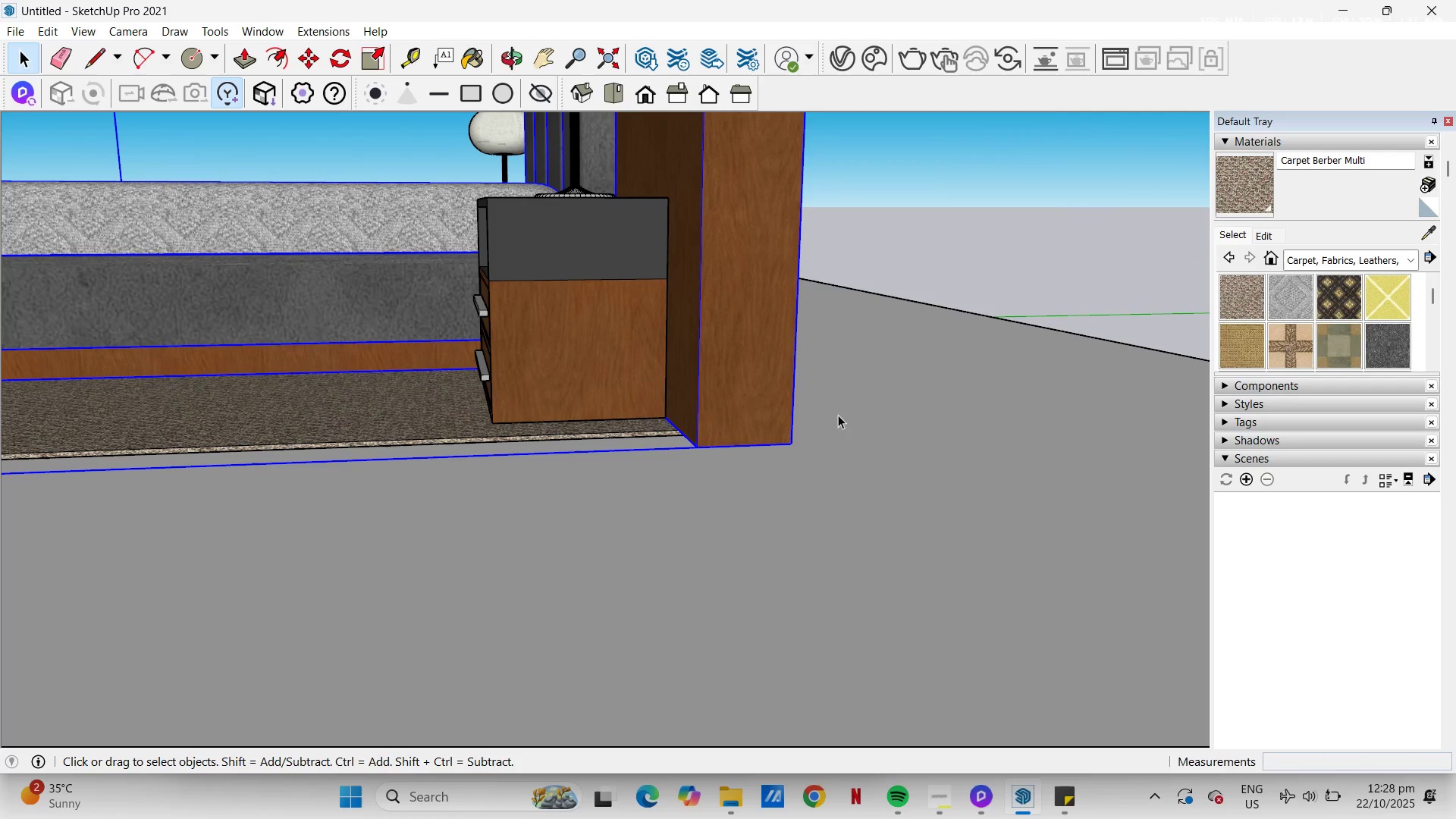 
key(Control+ControlLeft)
 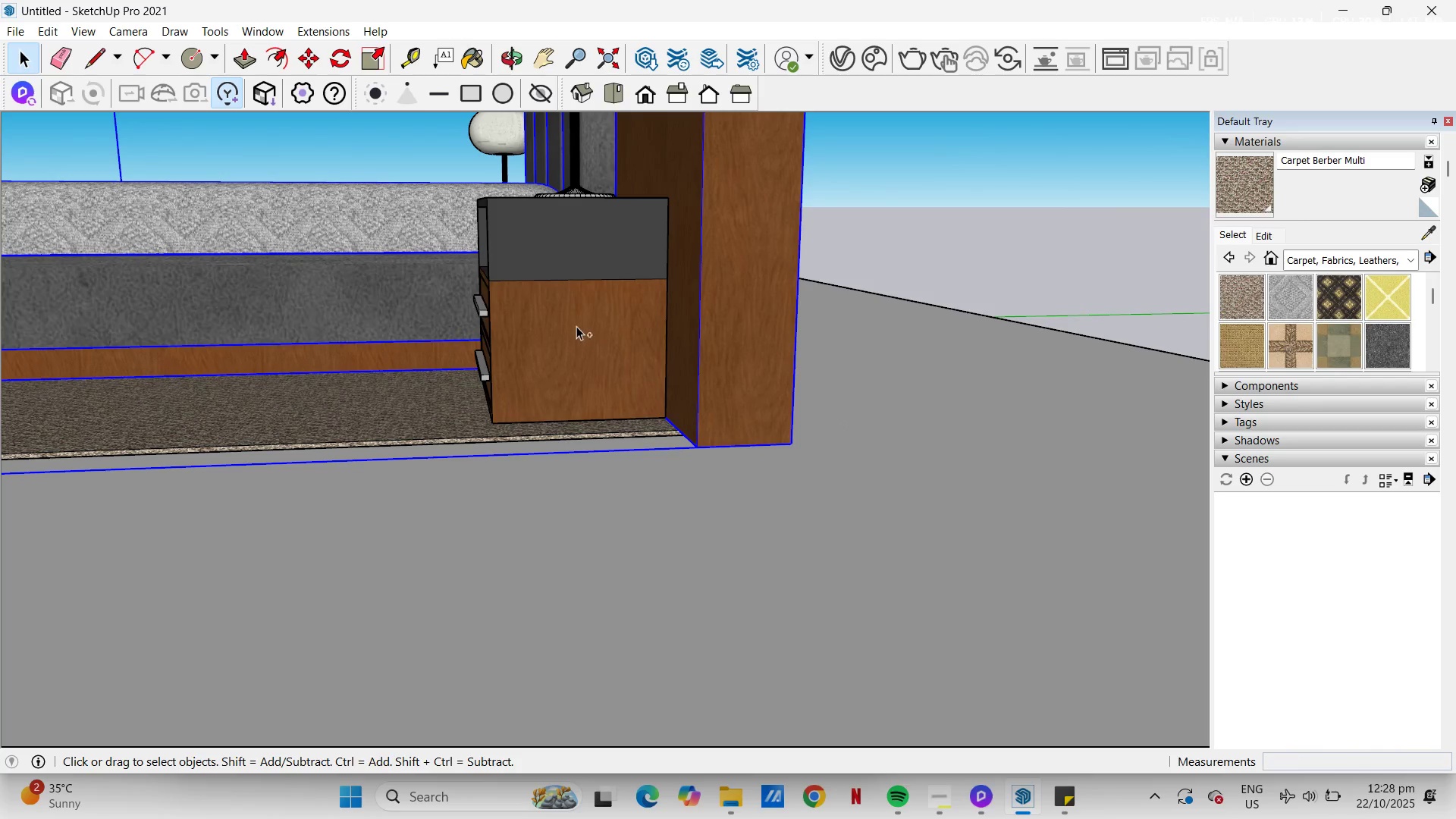 
left_click([576, 326])
 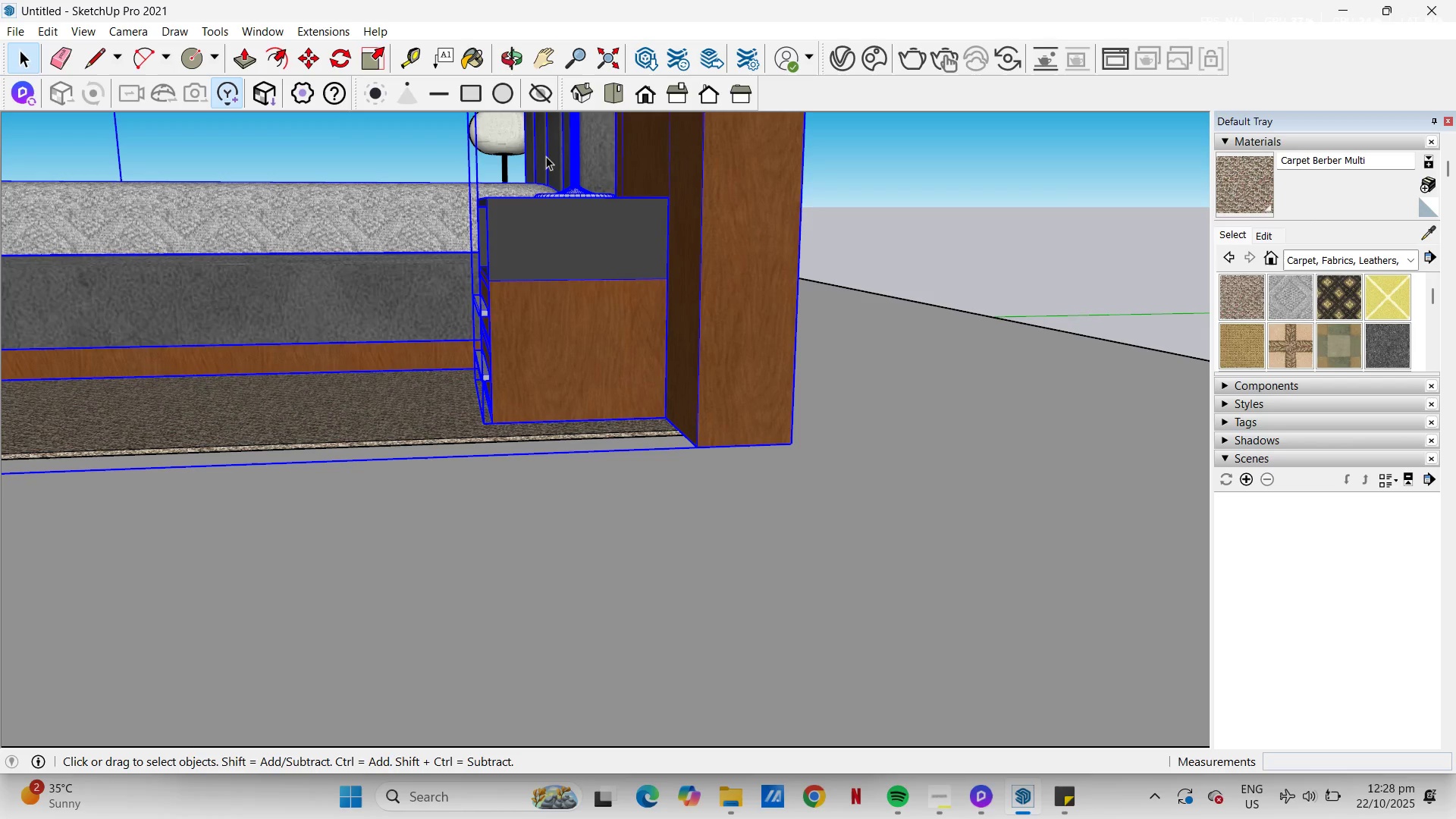 
key(Control+ControlLeft)
 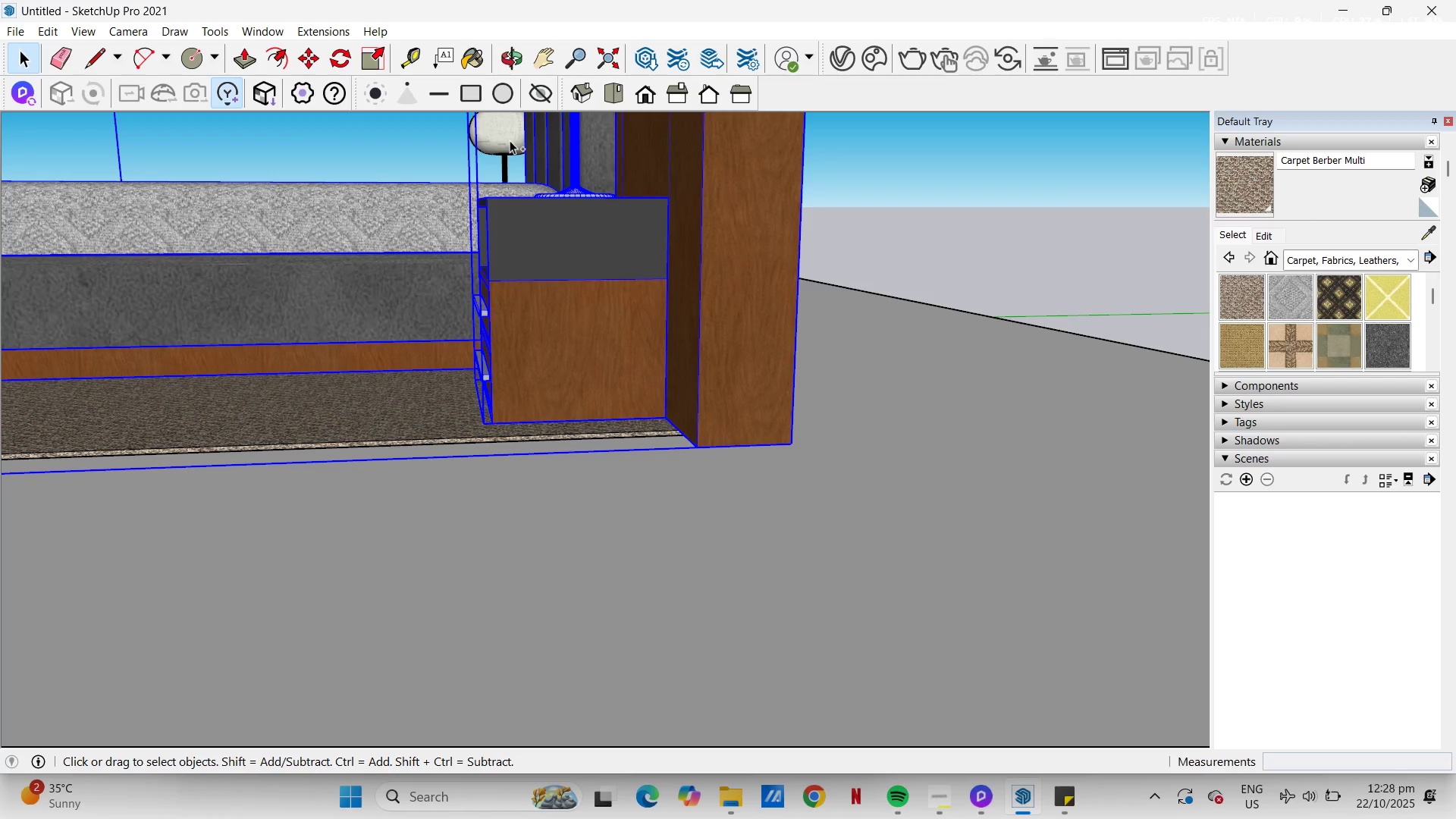 
left_click([510, 140])
 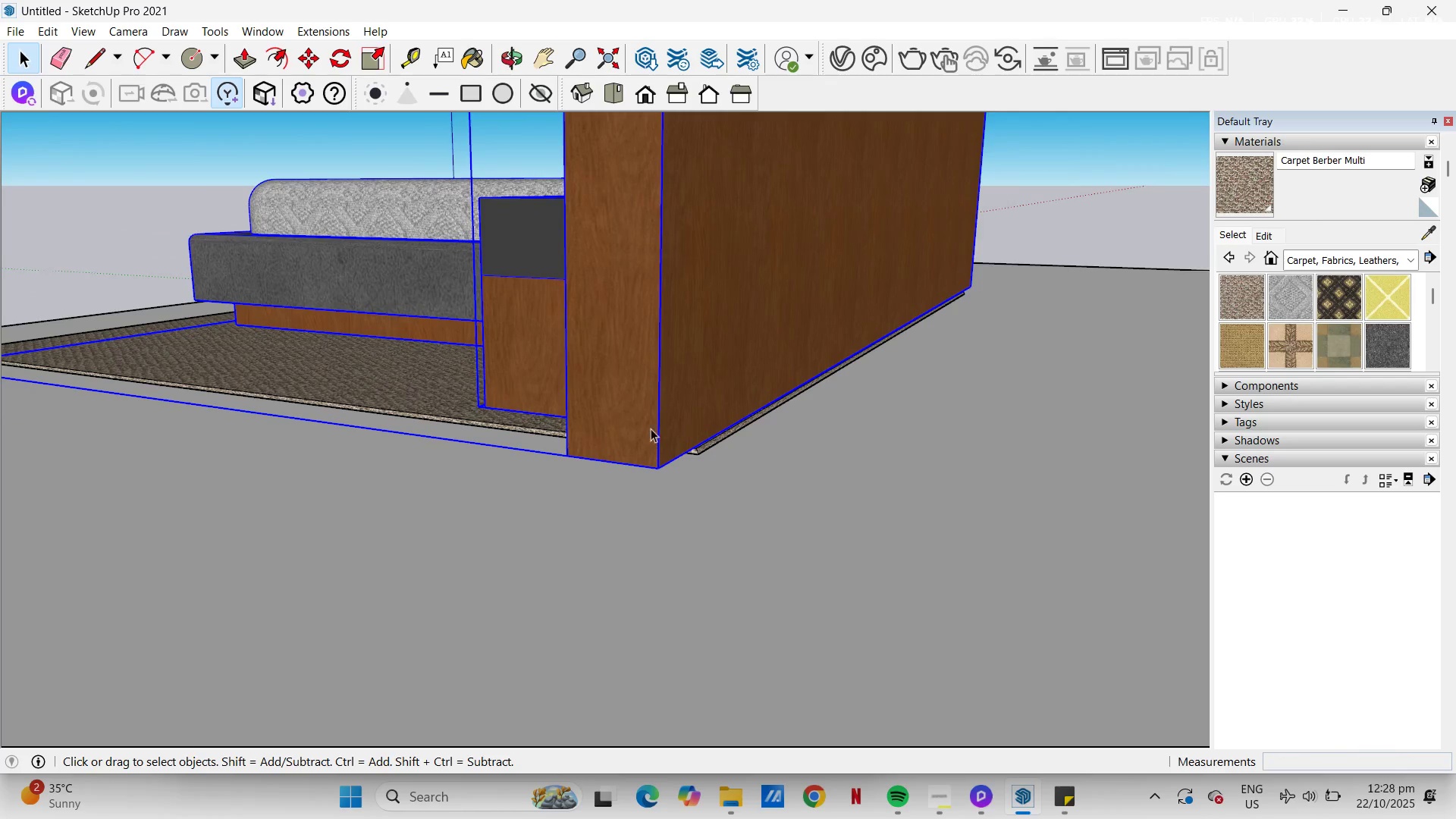 
scroll: coordinate [719, 412], scroll_direction: up, amount: 10.0
 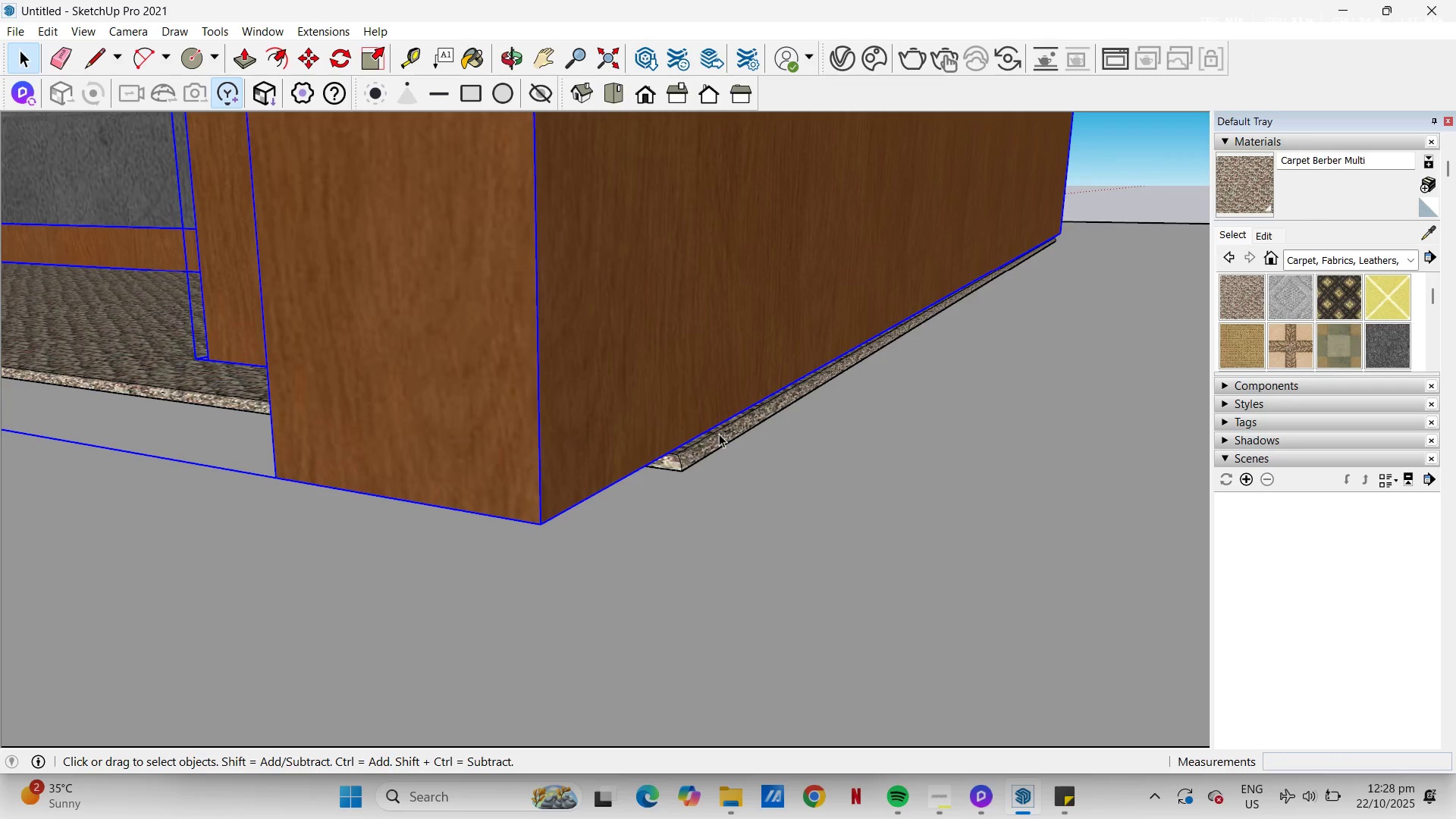 
key(M)
 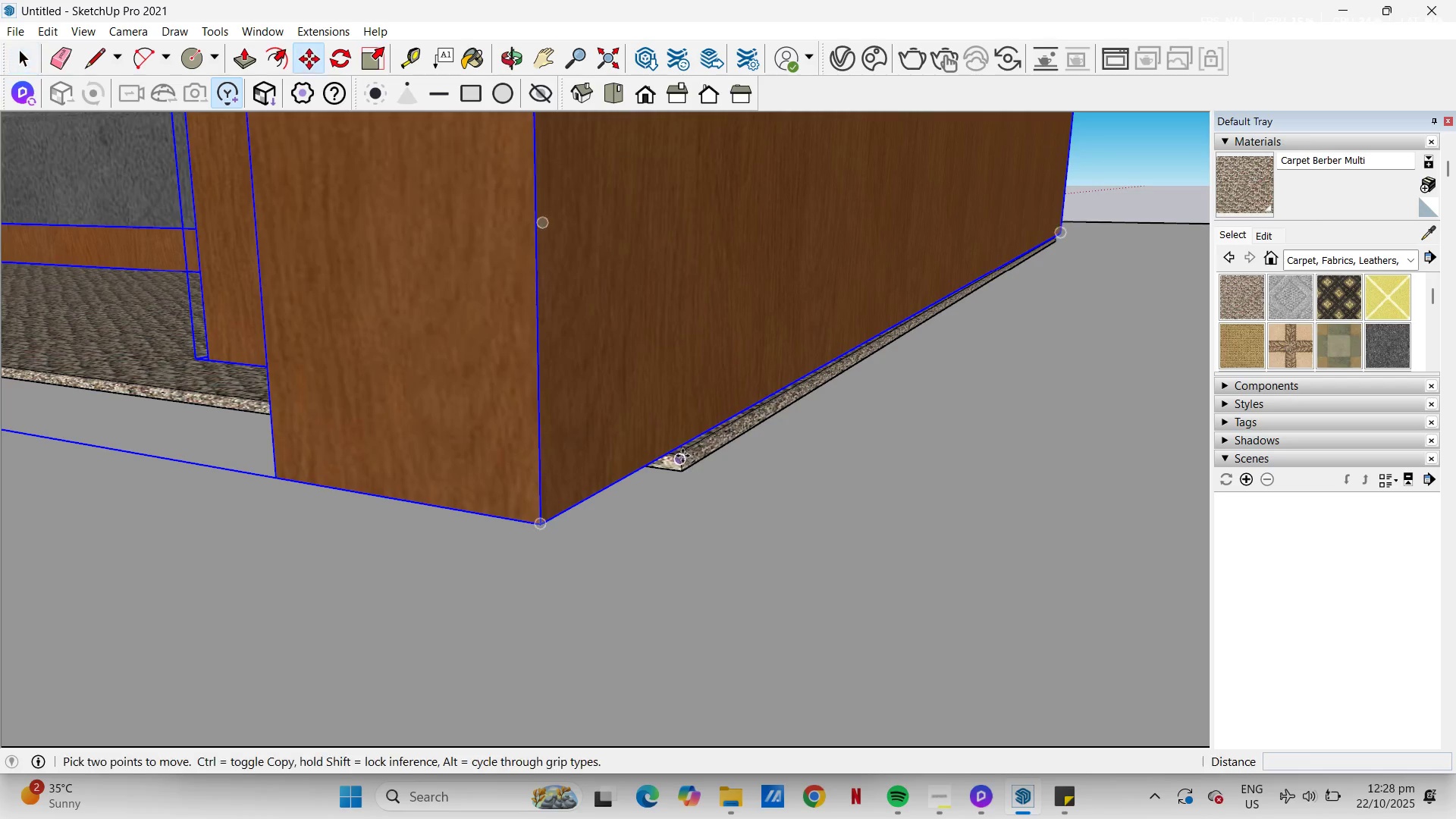 
scroll: coordinate [679, 457], scroll_direction: up, amount: 5.0
 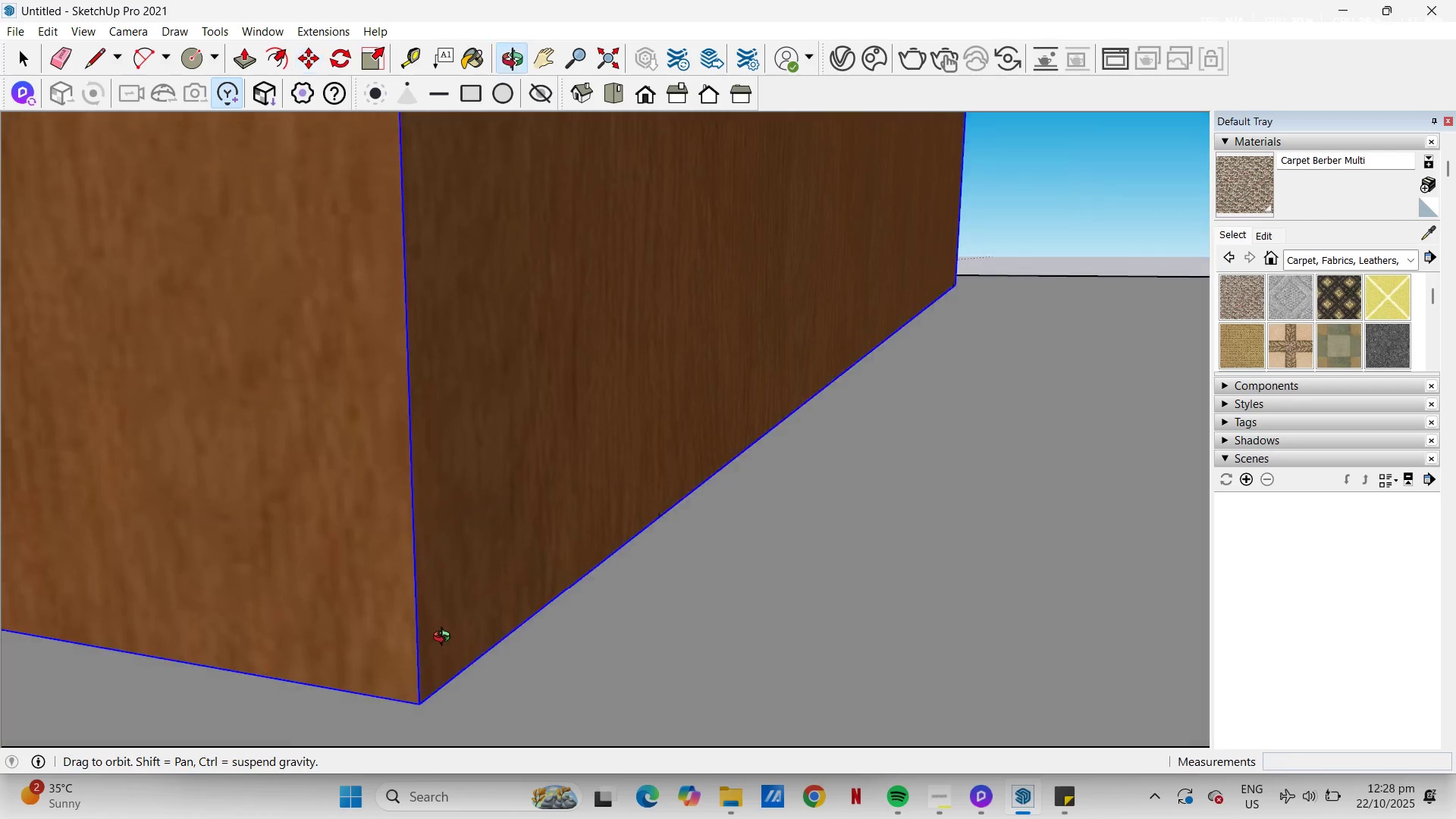 
wait(6.75)
 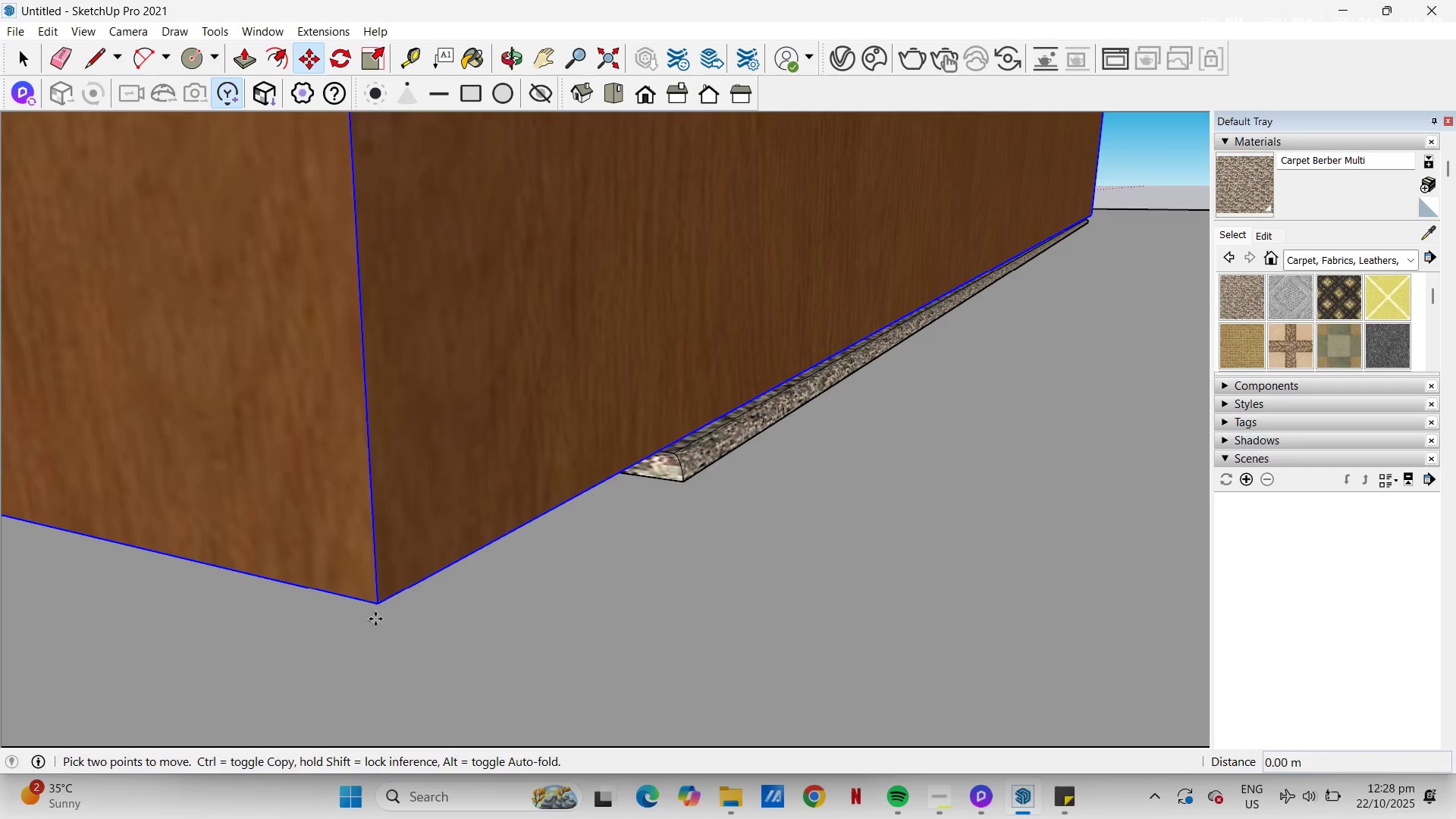 
left_click([425, 667])
 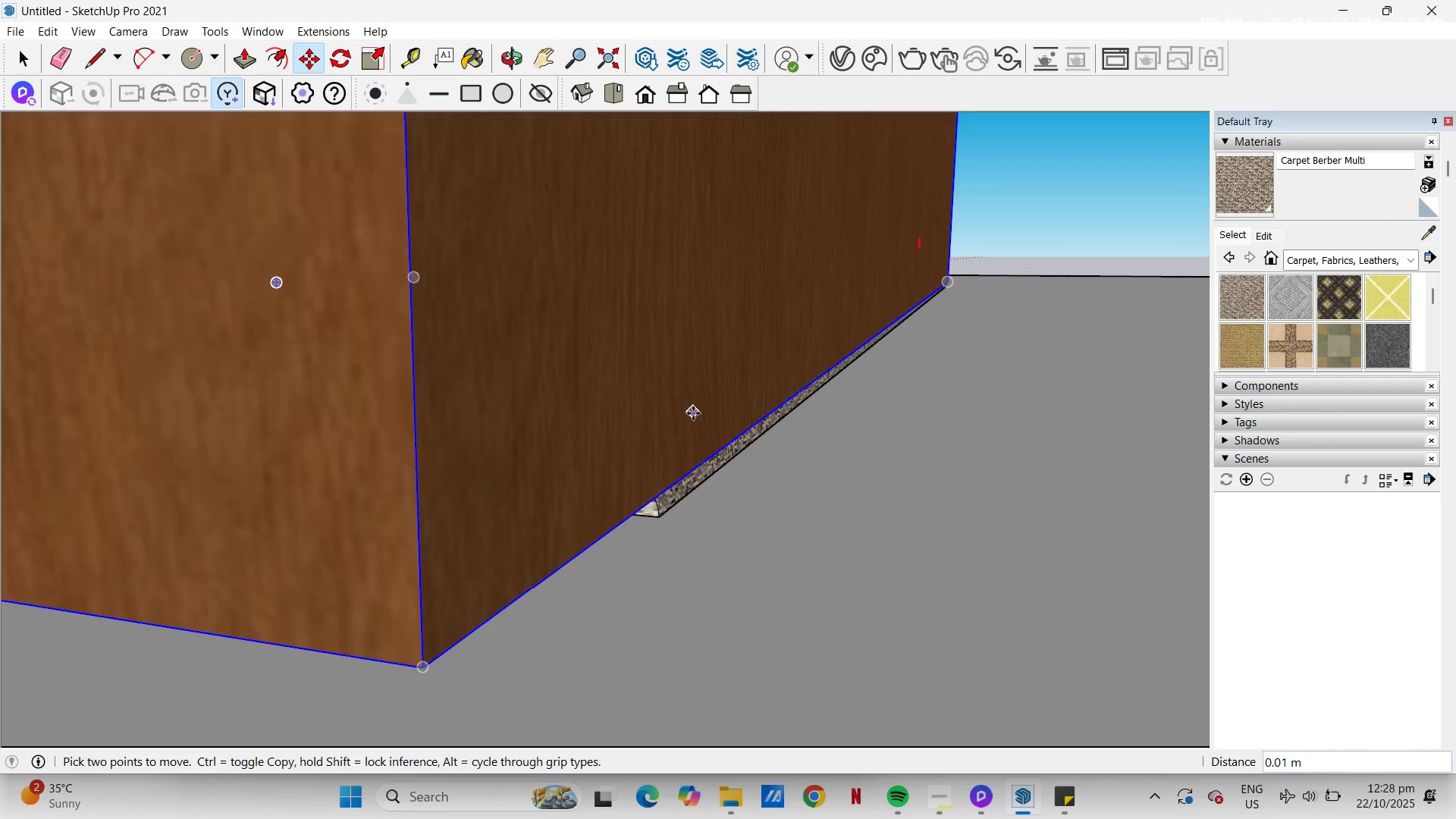 
scroll: coordinate [696, 416], scroll_direction: down, amount: 5.0
 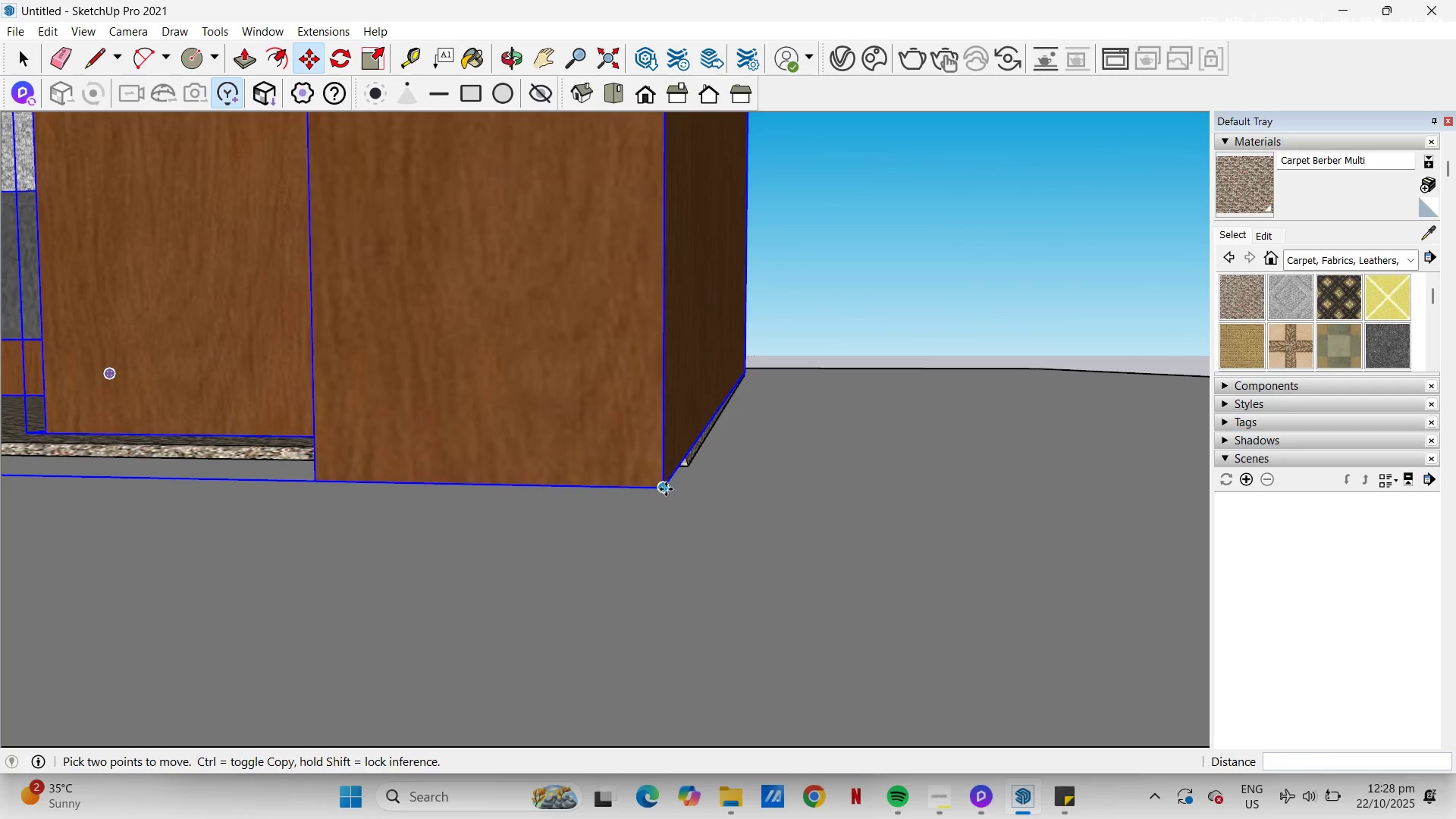 
left_click([666, 489])
 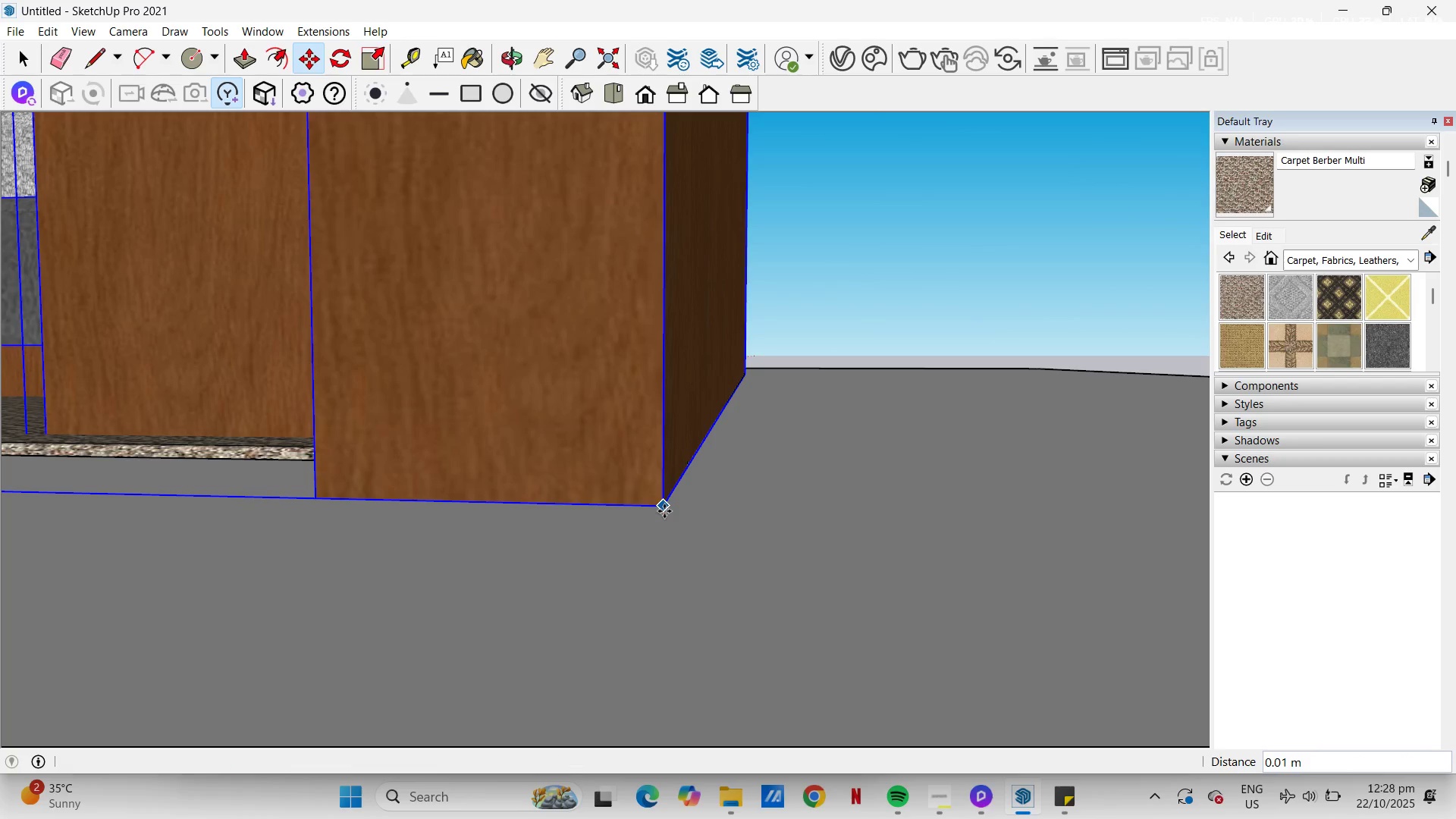 
scroll: coordinate [773, 454], scroll_direction: down, amount: 26.0
 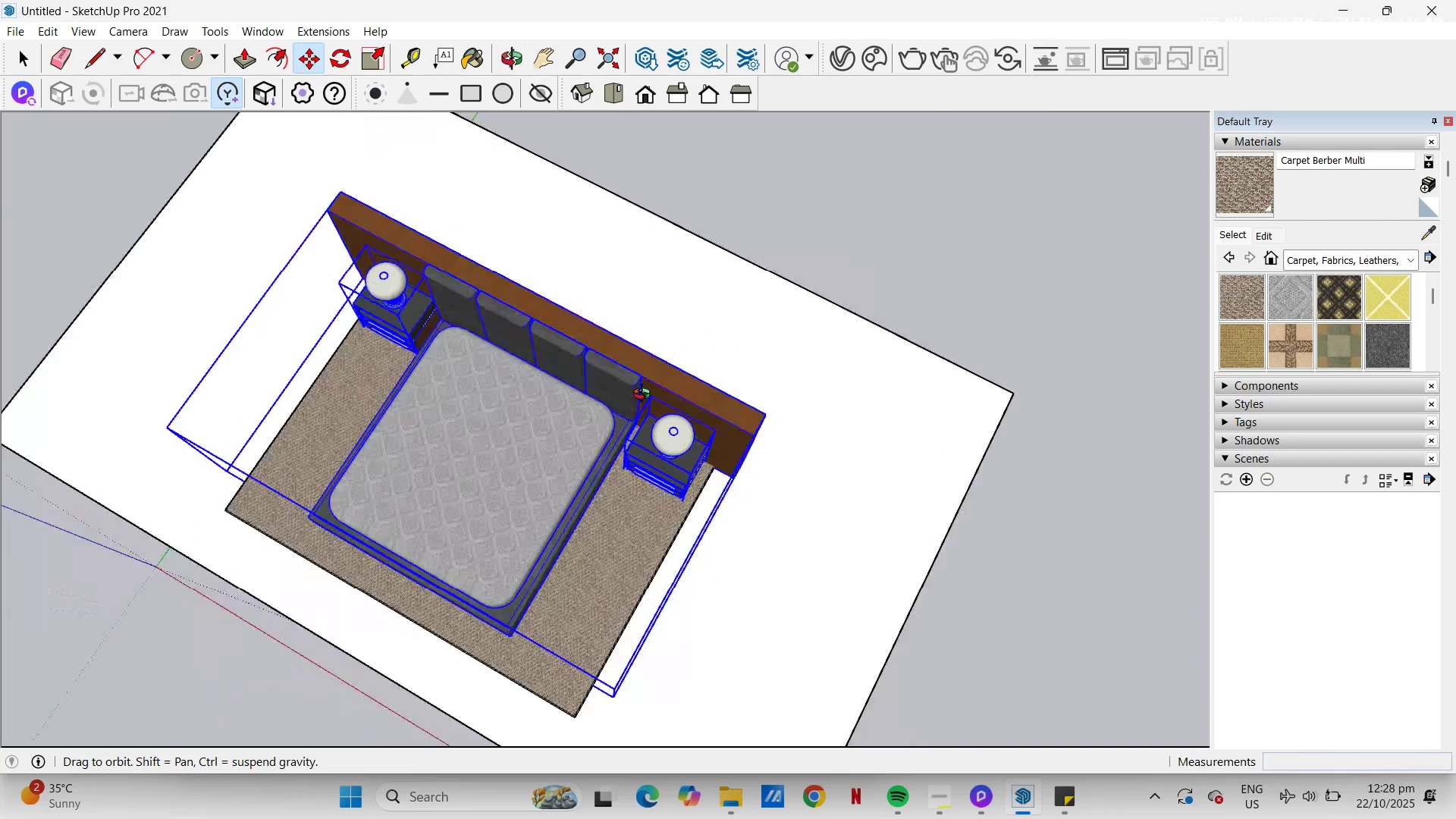 
scroll: coordinate [566, 531], scroll_direction: up, amount: 3.0
 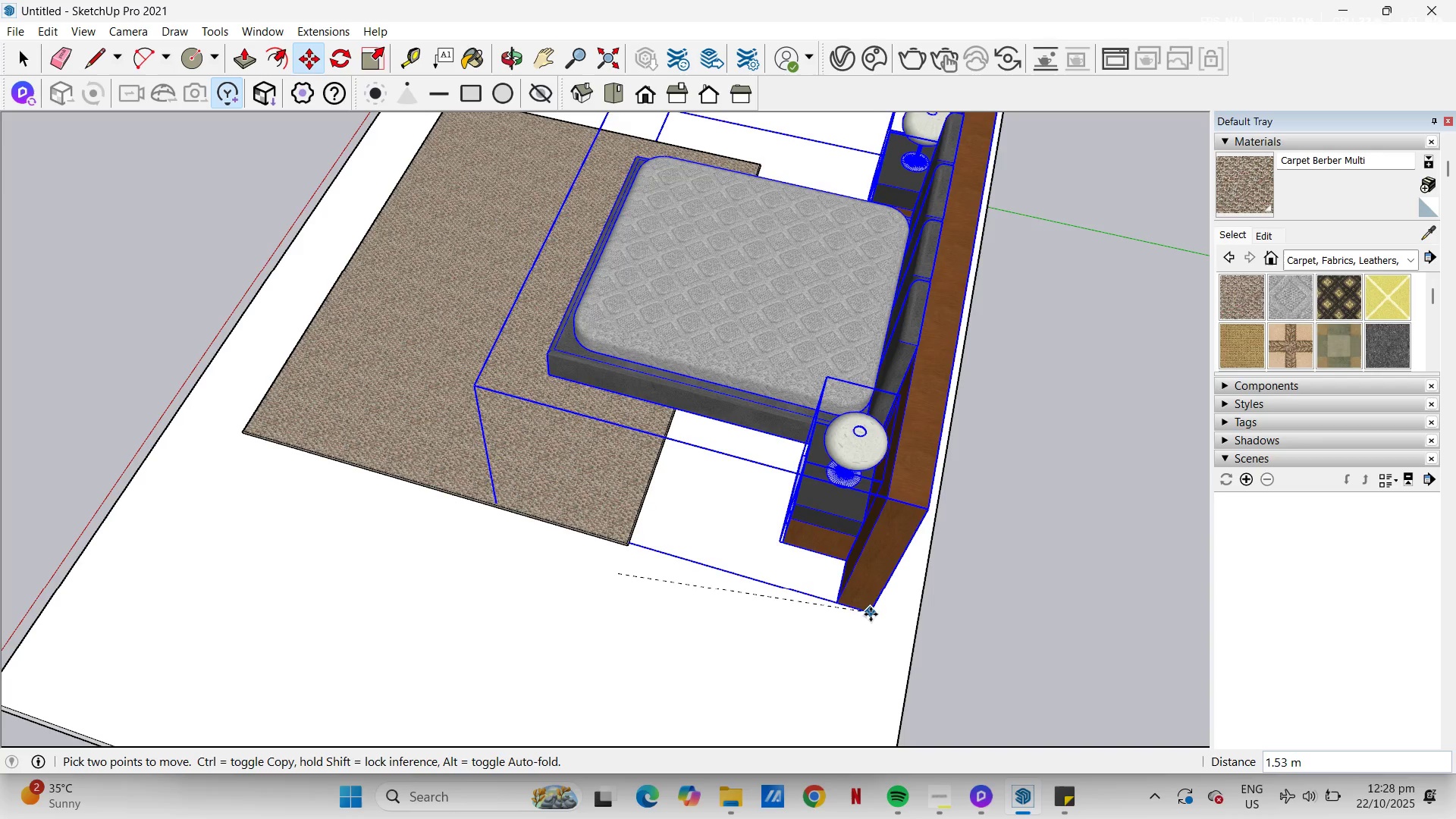 
key(Escape)
 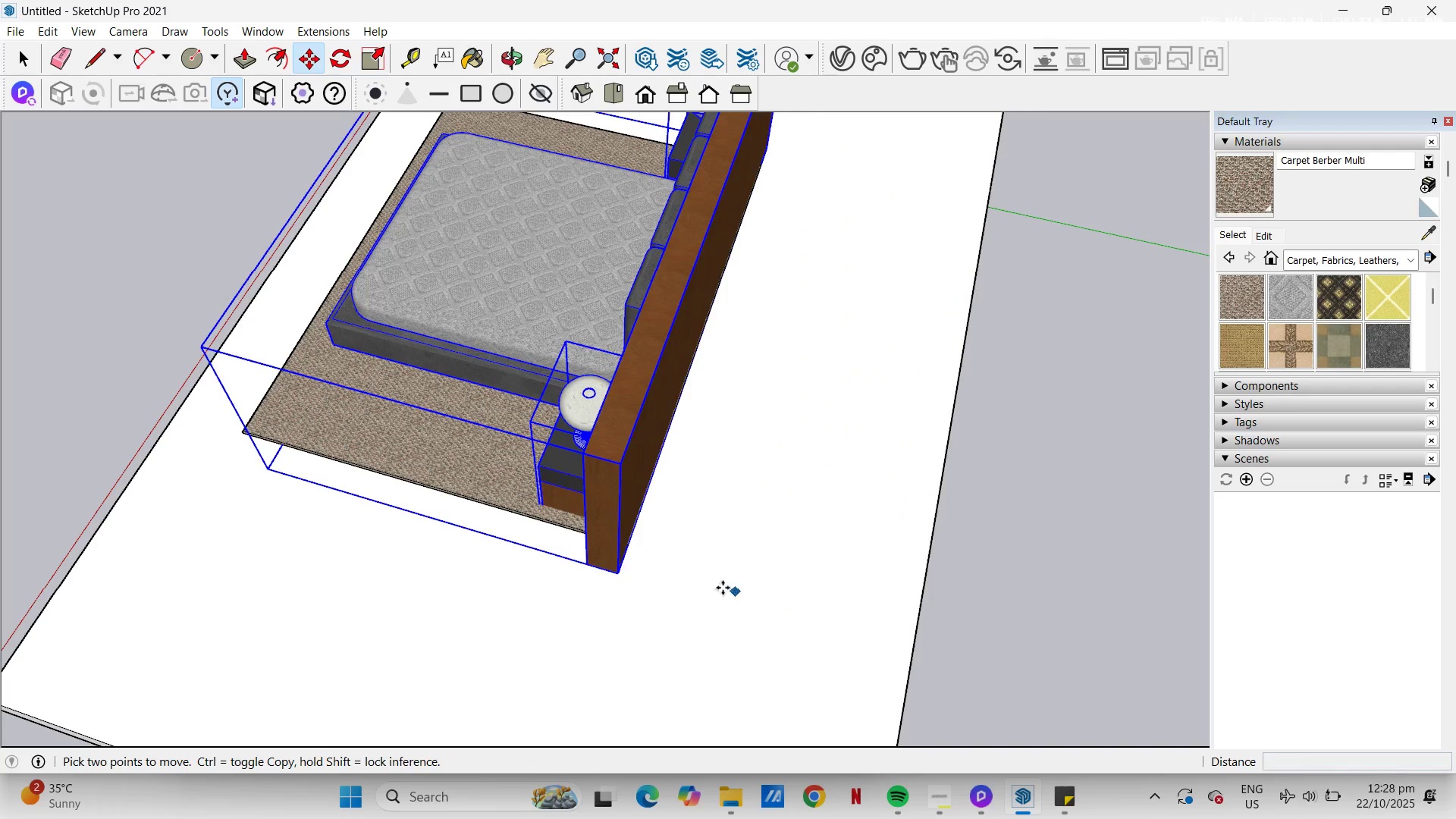 
hold_key(key=Space, duration=6.01)
 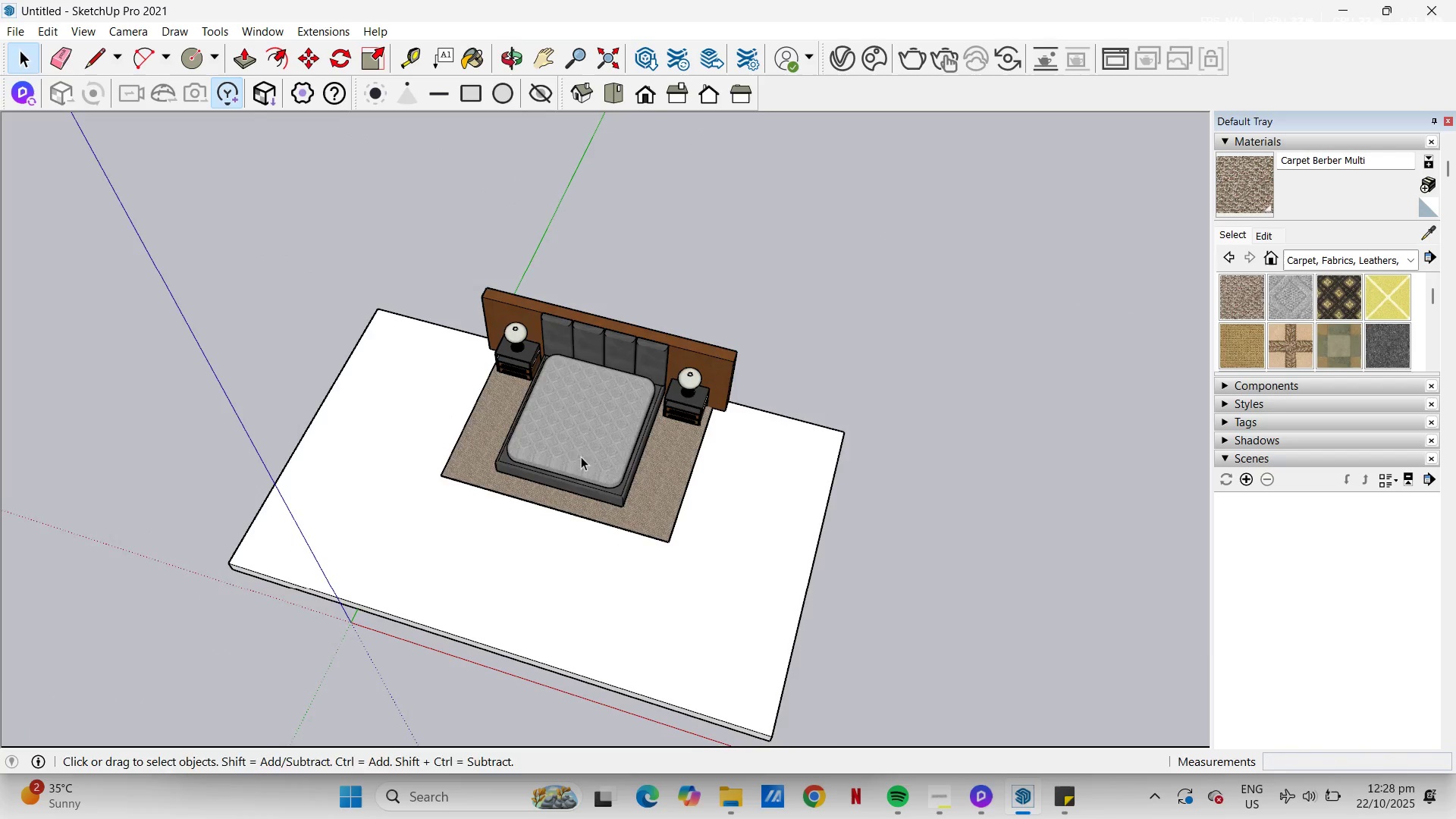 
key(Control+ControlLeft)
 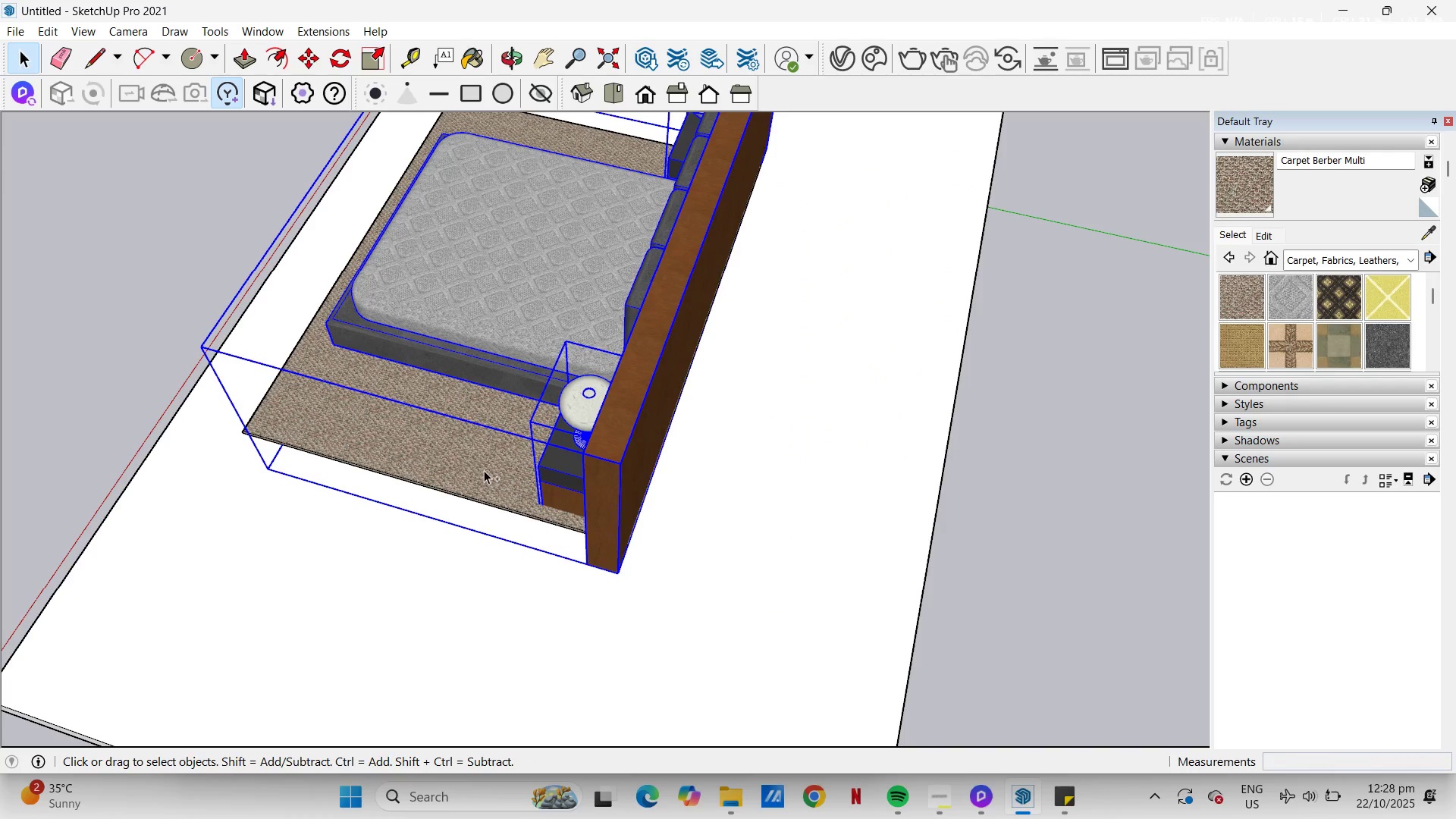 
left_click([484, 470])
 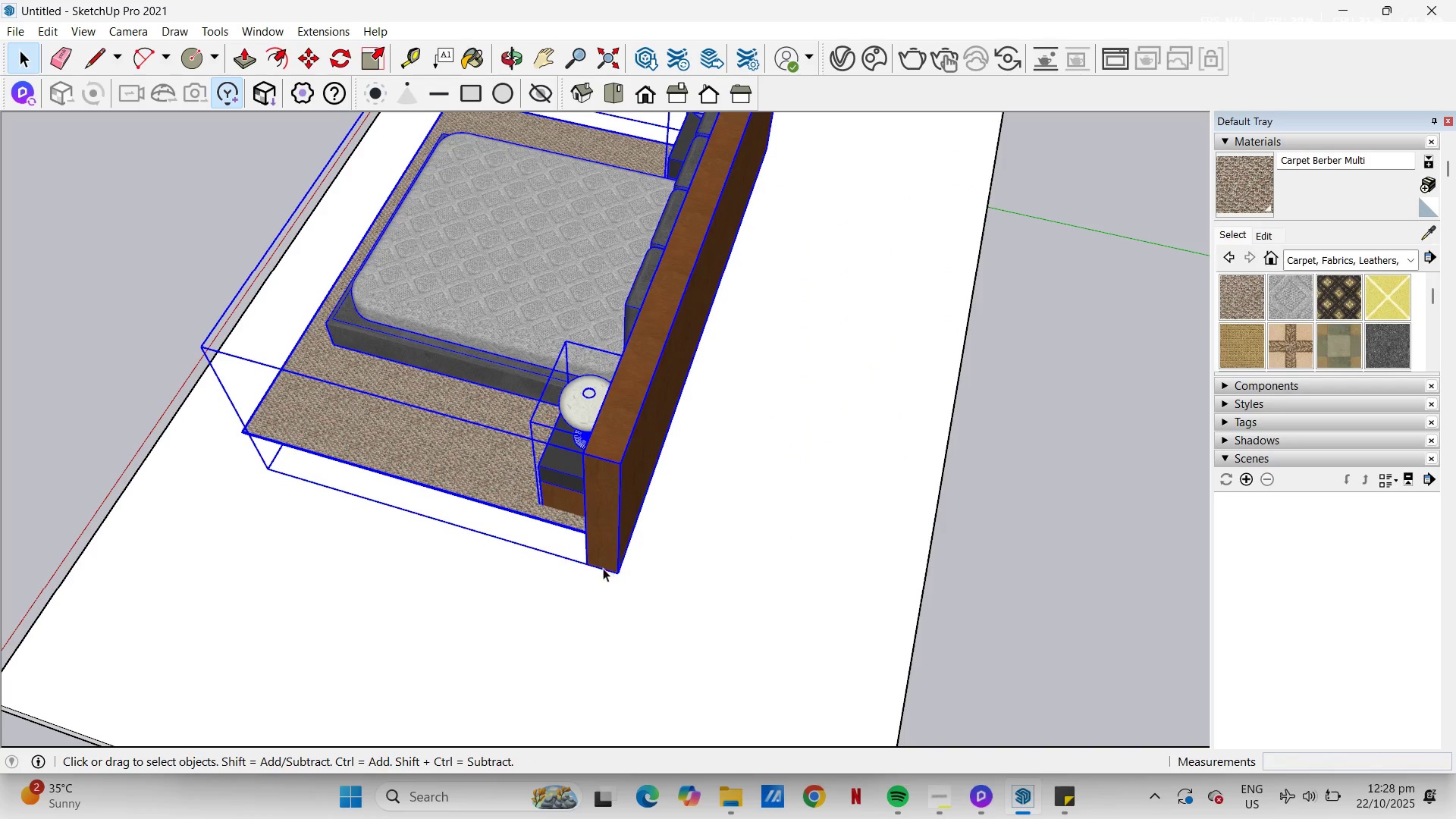 
key(M)
 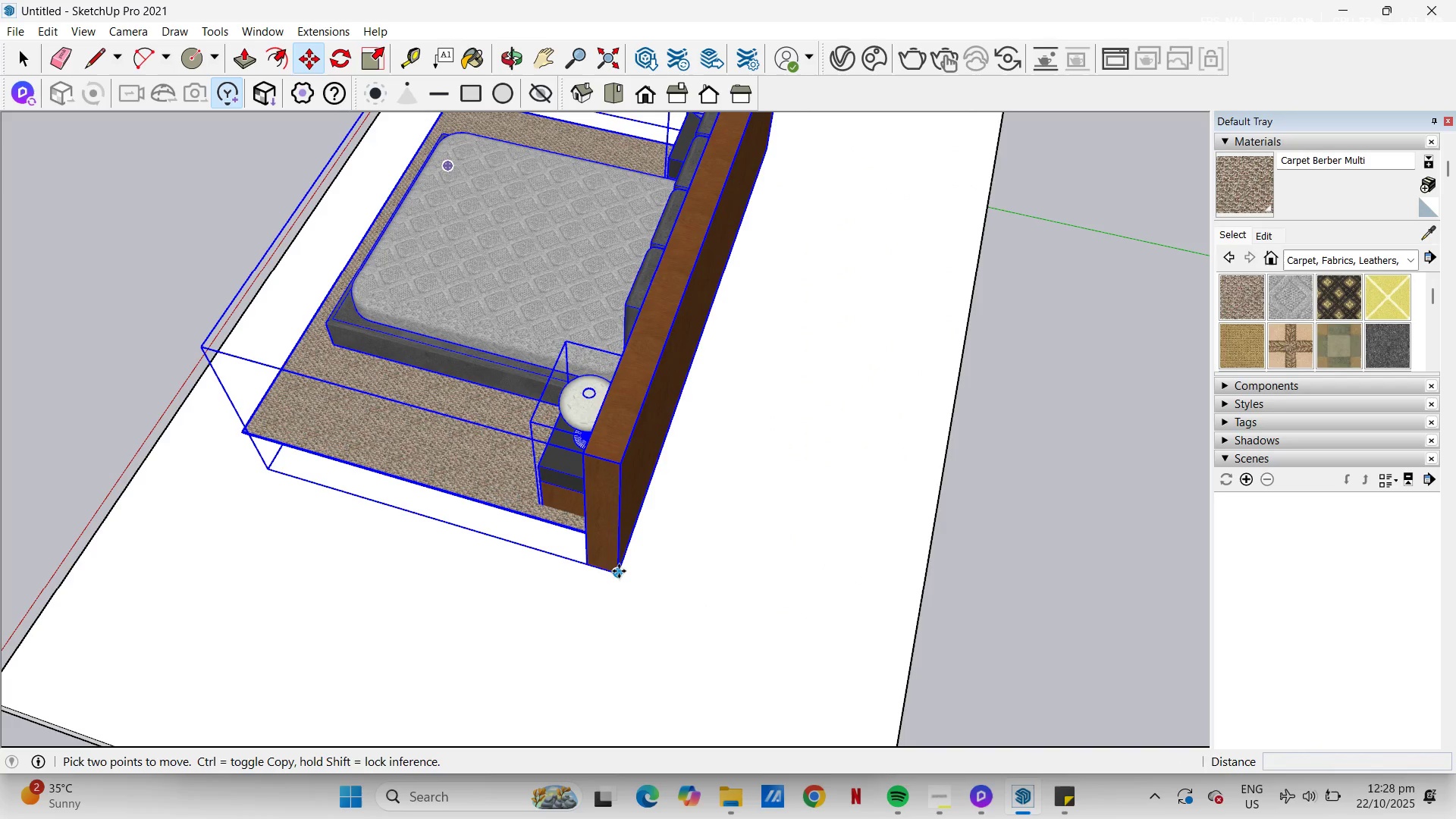 
left_click([620, 572])
 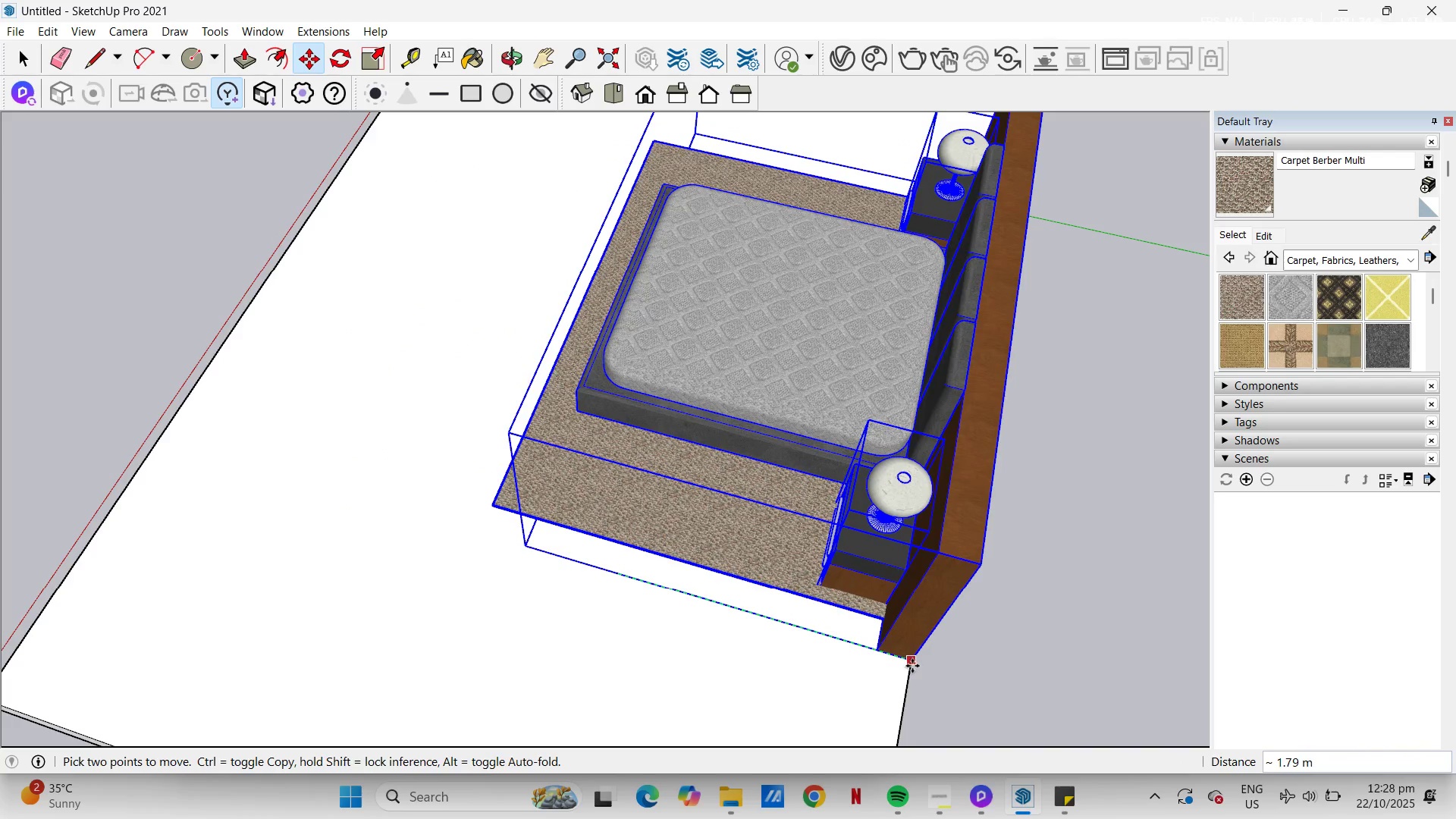 
scroll: coordinate [431, 448], scroll_direction: down, amount: 9.0
 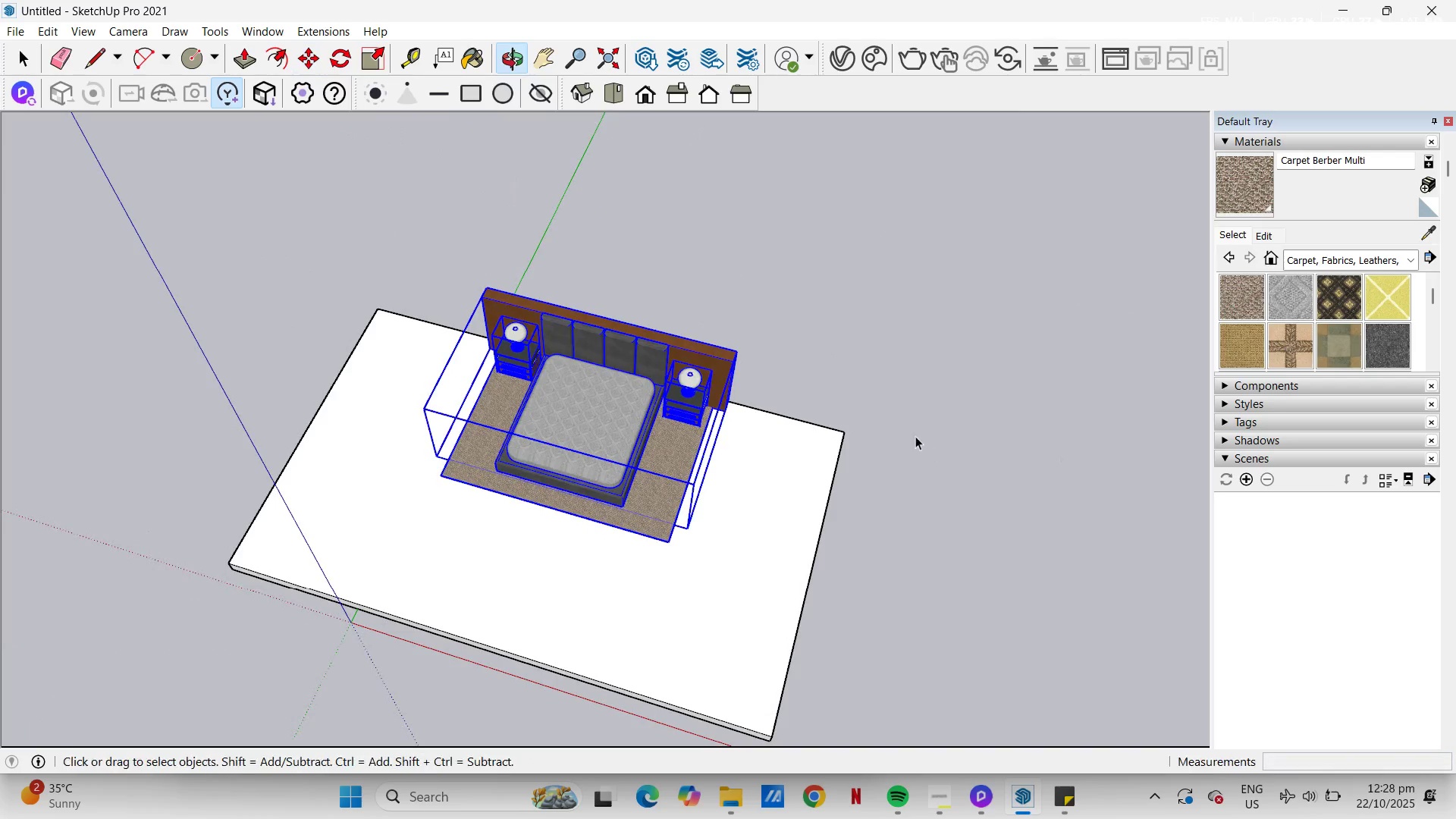 
left_click([874, 376])
 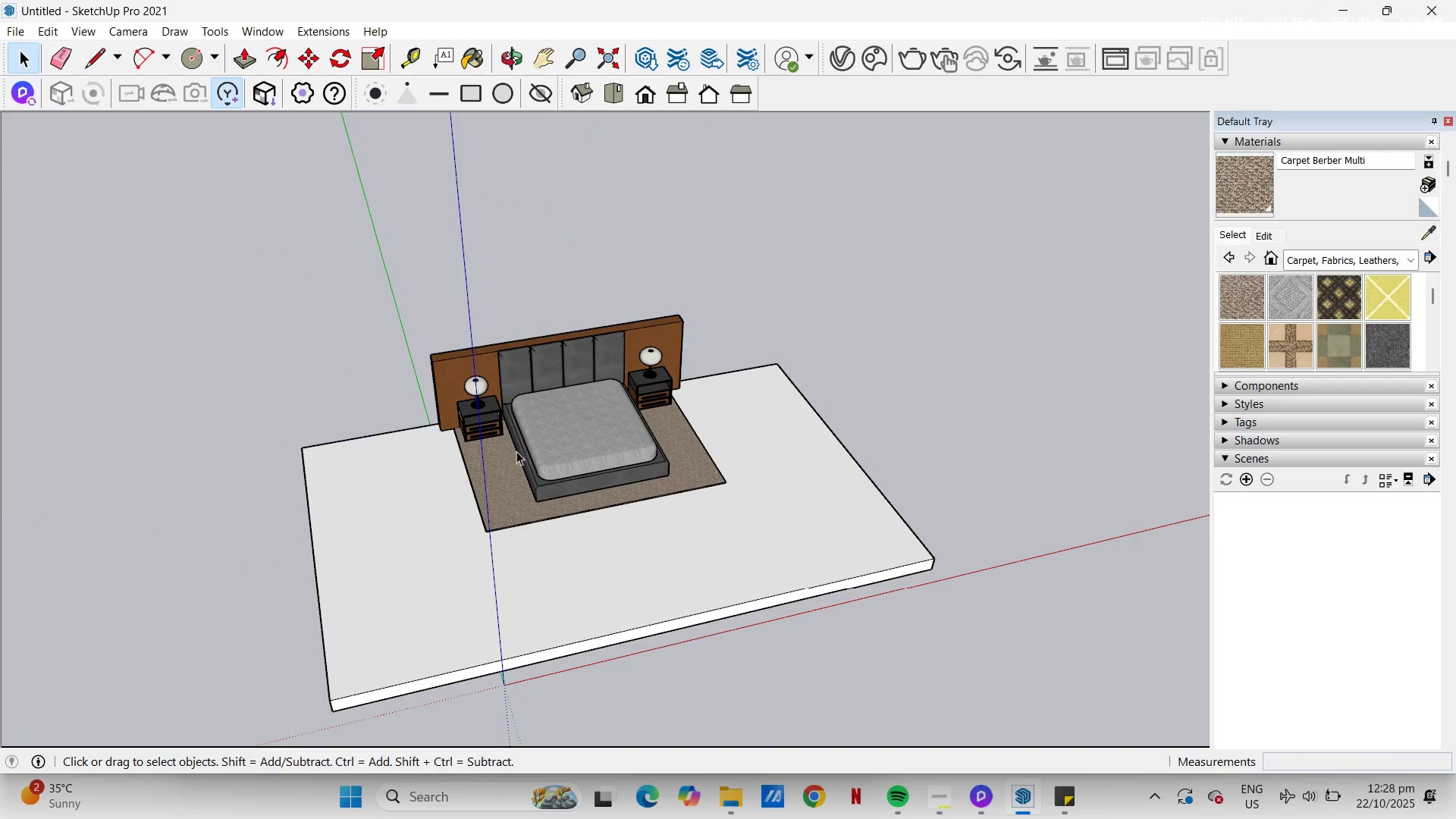 
scroll: coordinate [350, 451], scroll_direction: up, amount: 3.0
 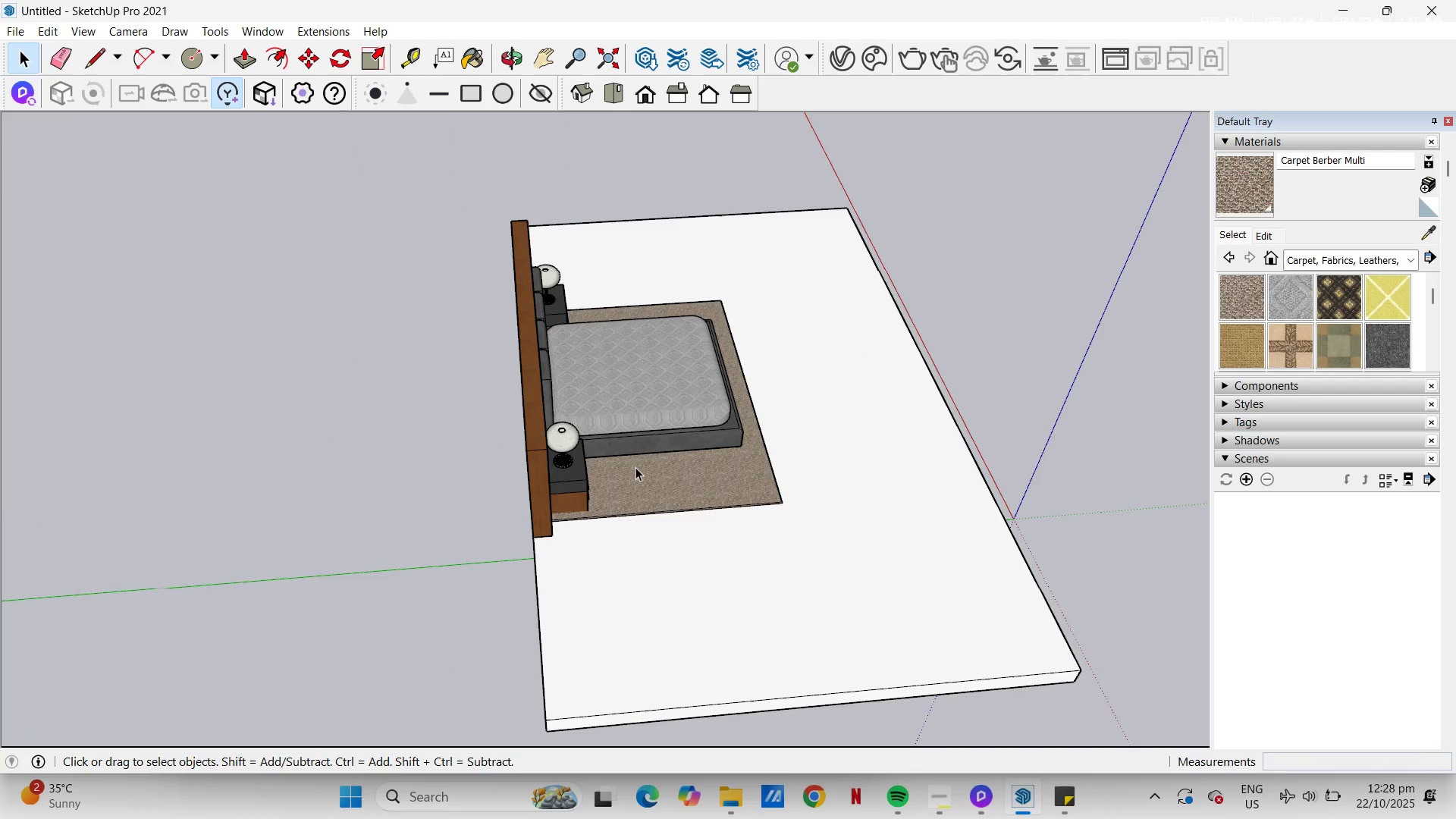 
key(Control+Z)
 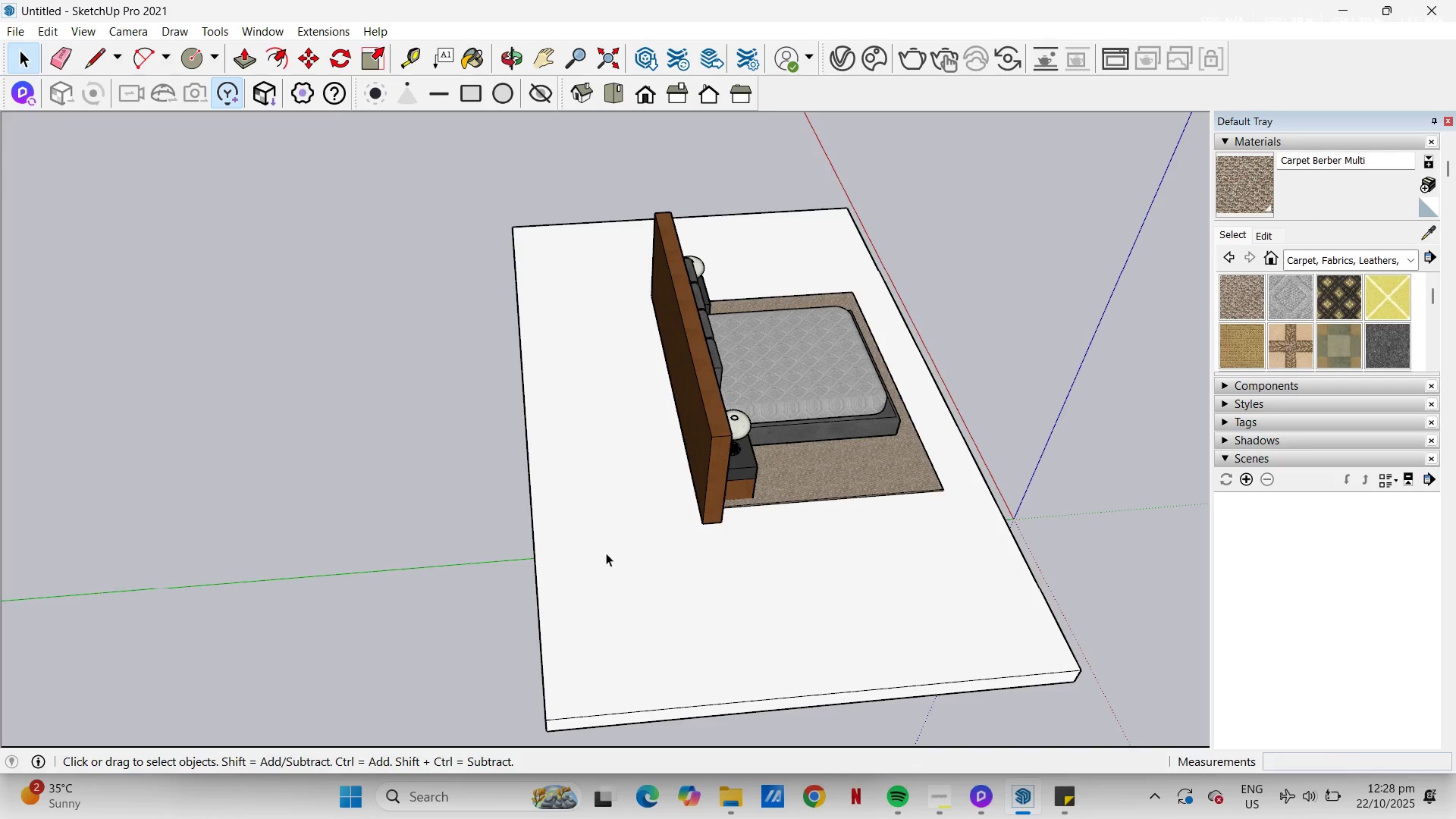 
left_click([607, 538])
 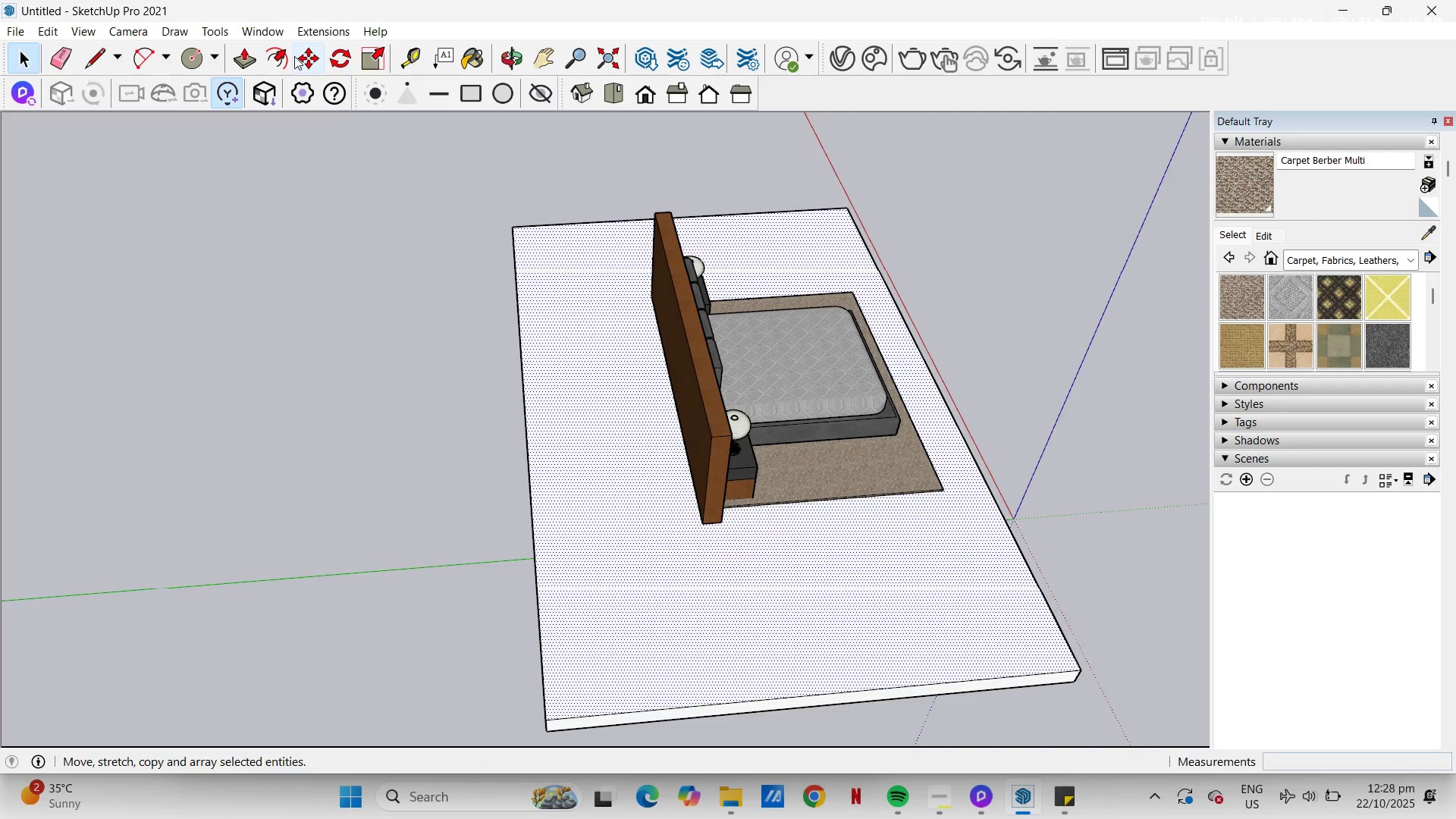 
left_click([275, 59])
 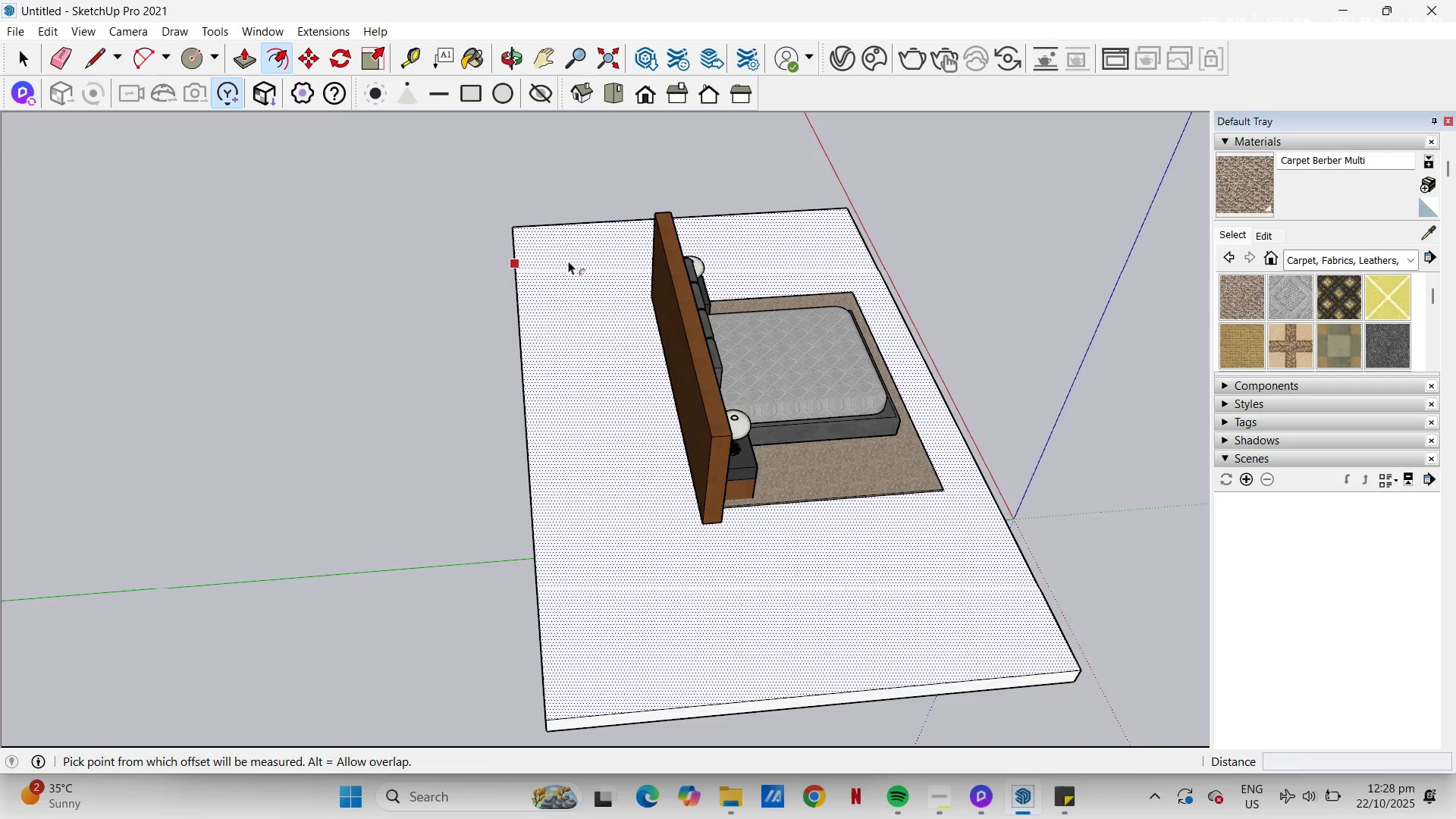 
left_click([568, 261])
 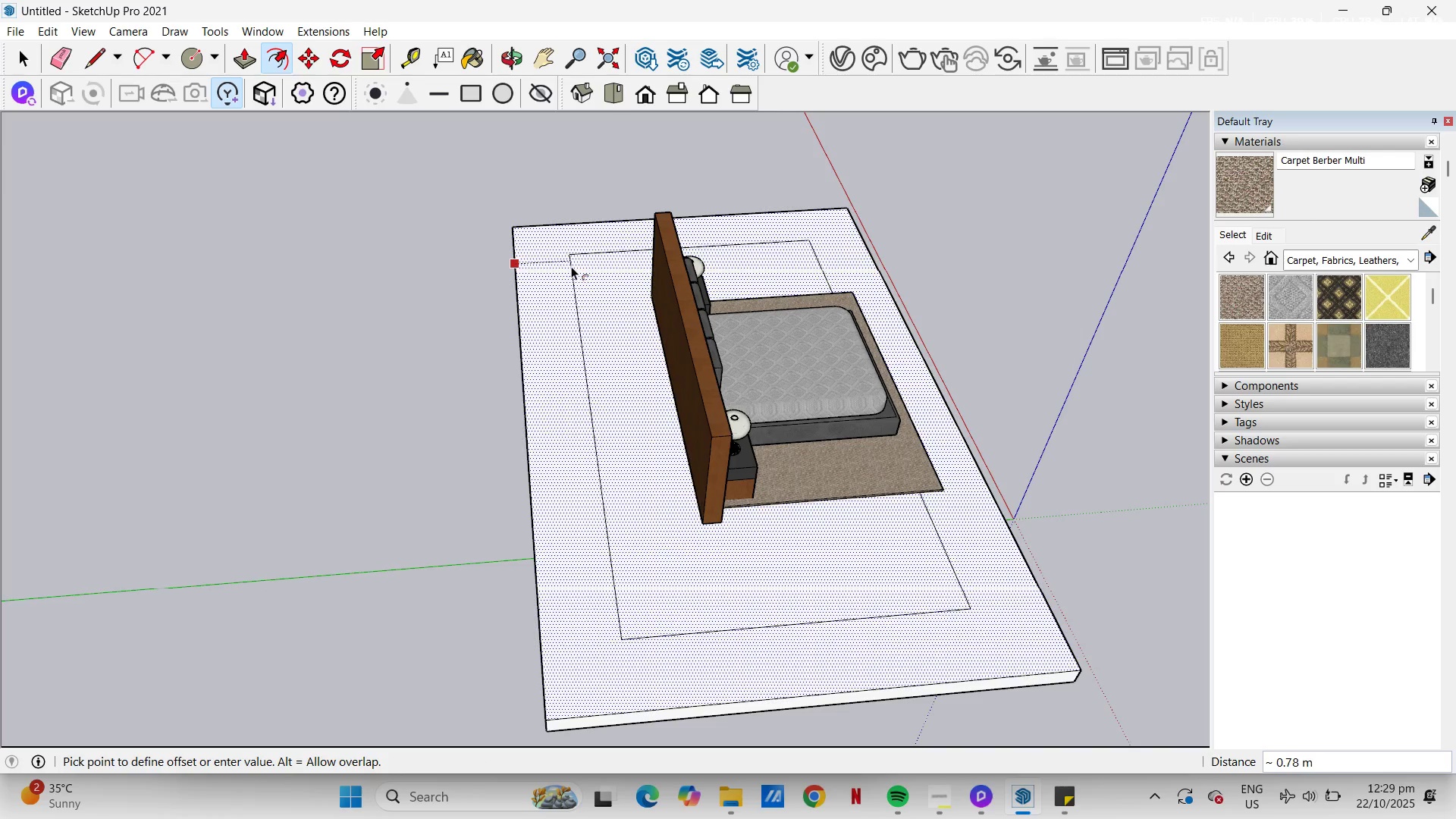 
key(NumpadDecimal)
 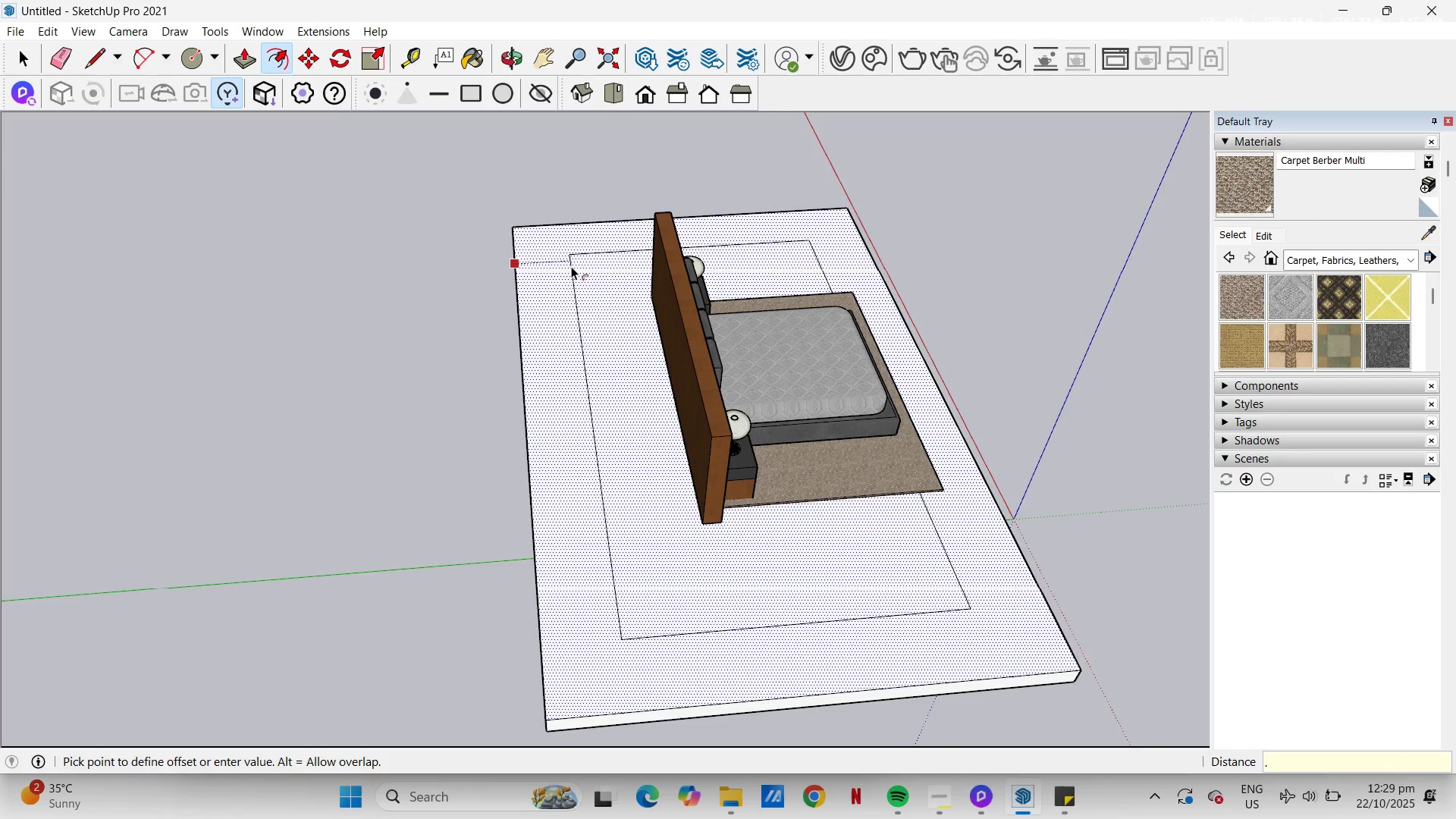 
key(Numpad0)
 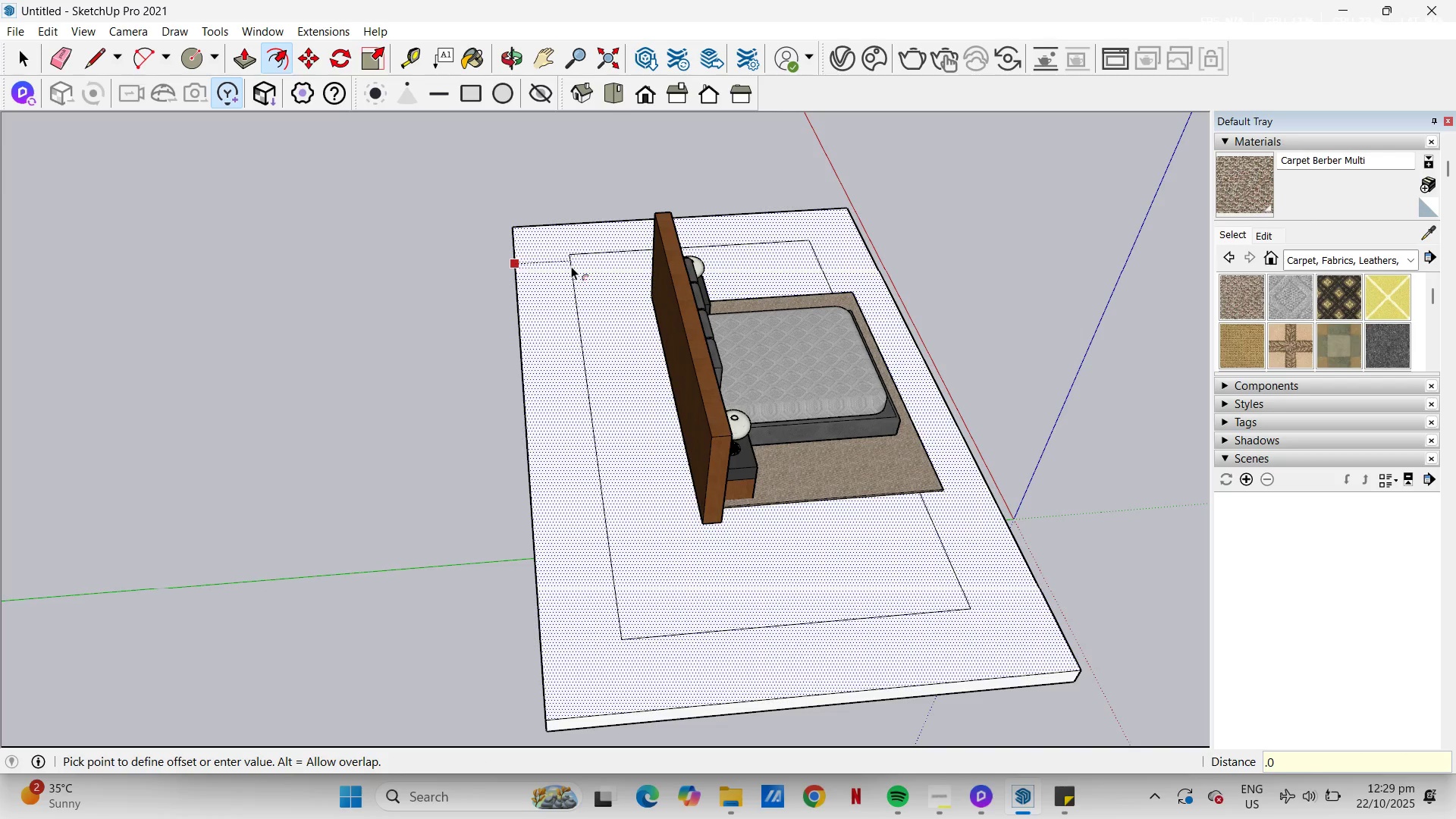 
key(Backspace)
 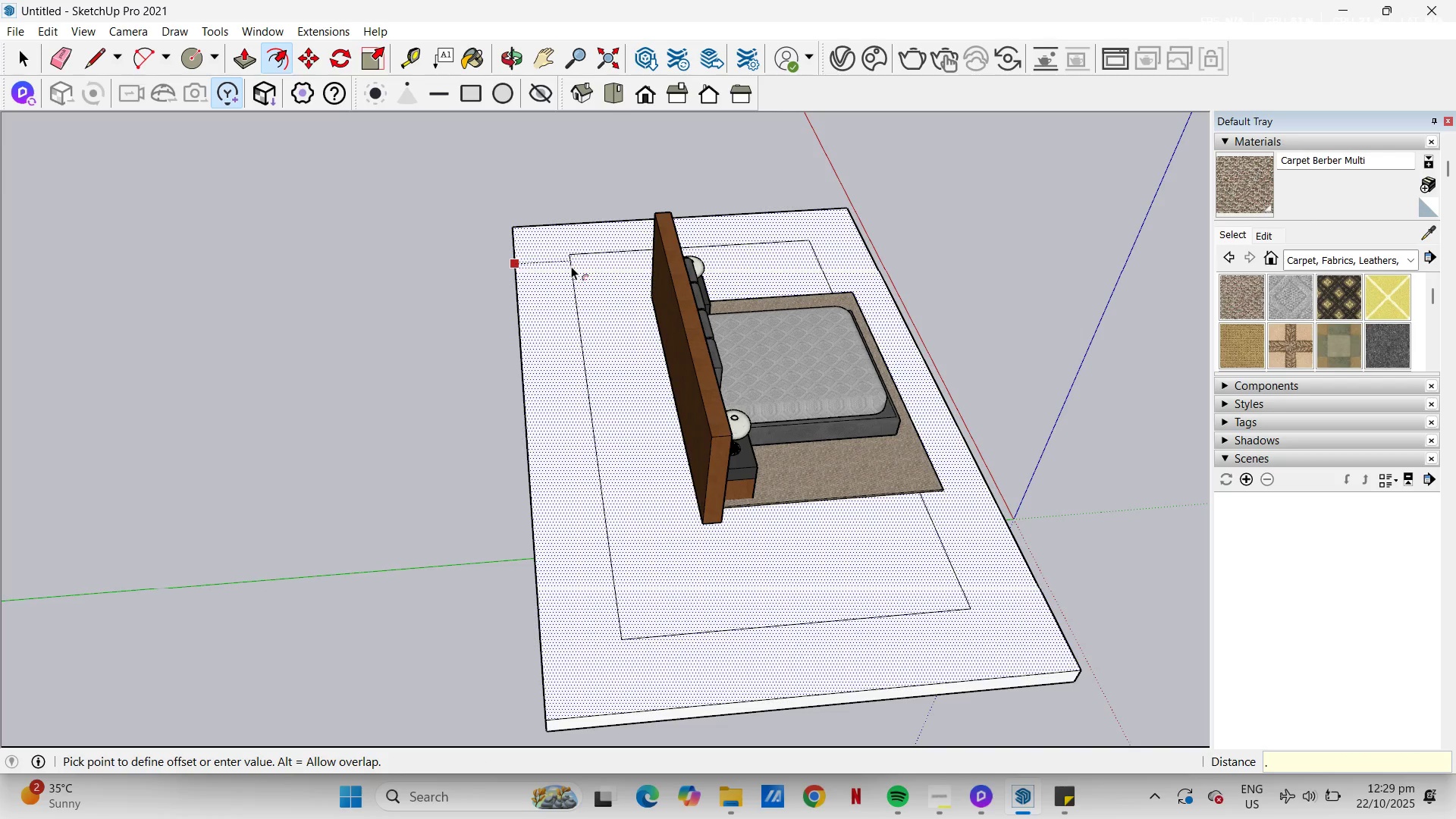 
key(Numpad1)
 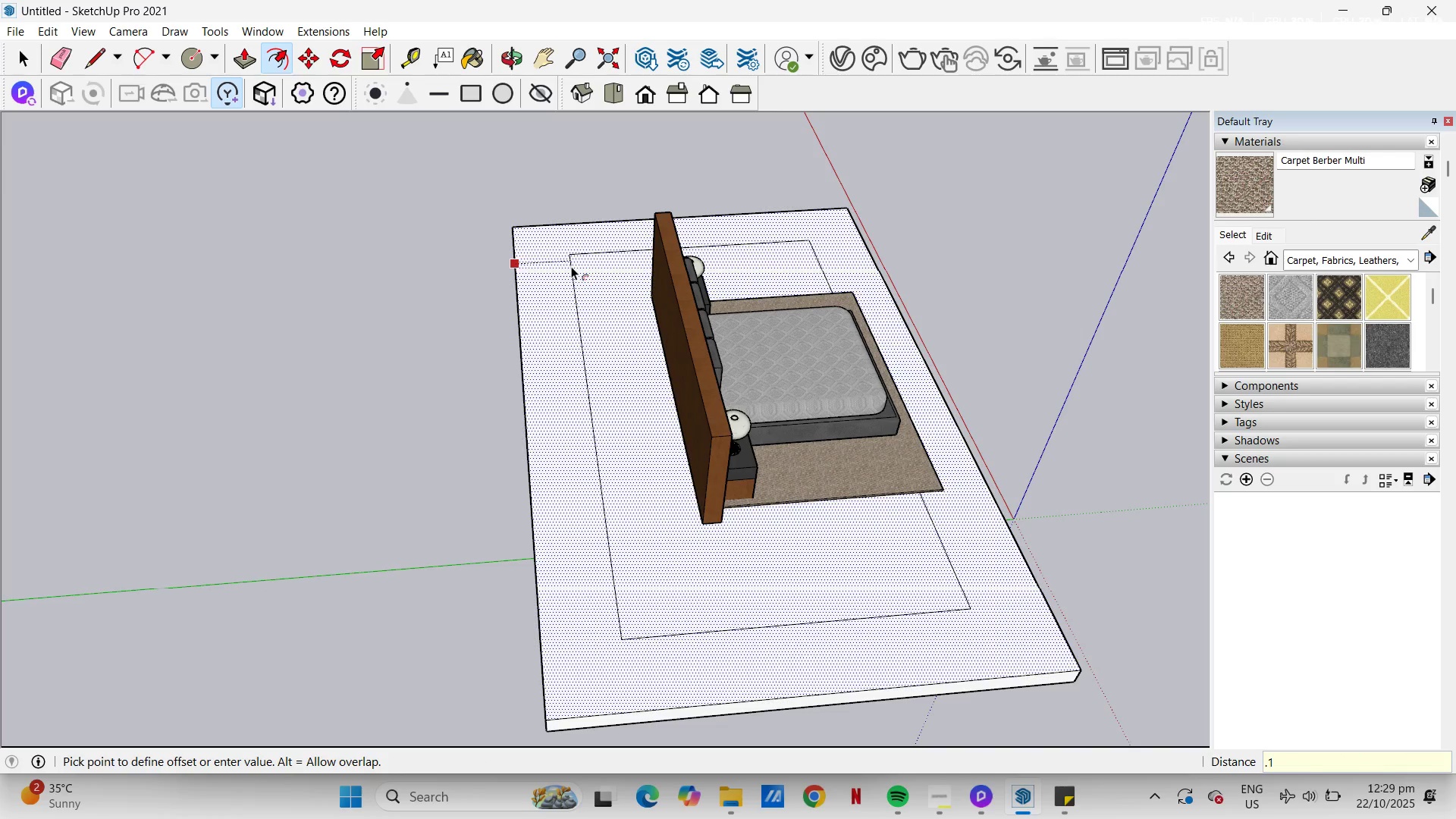 
key(NumpadEnter)
 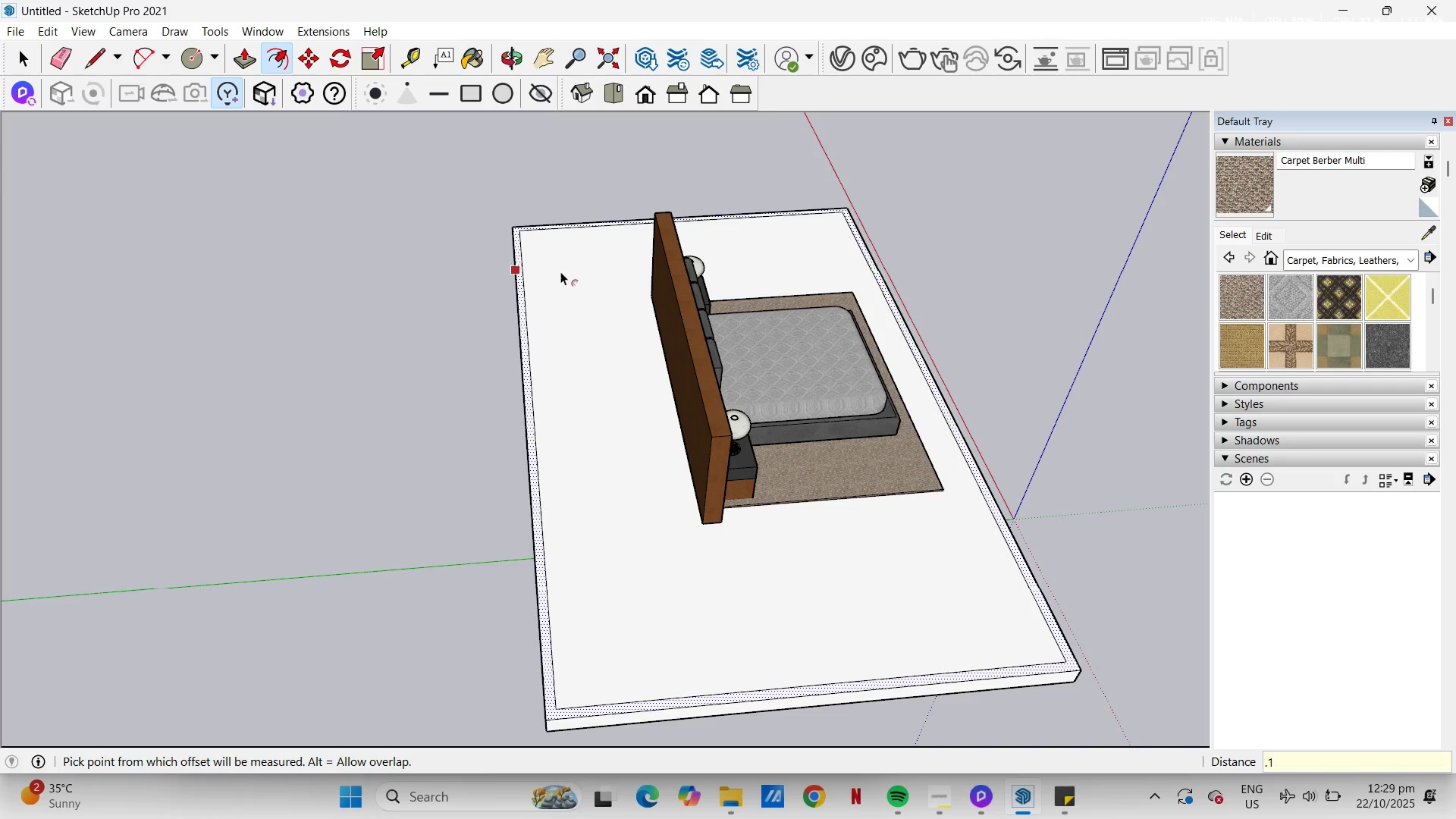 
key(P)
 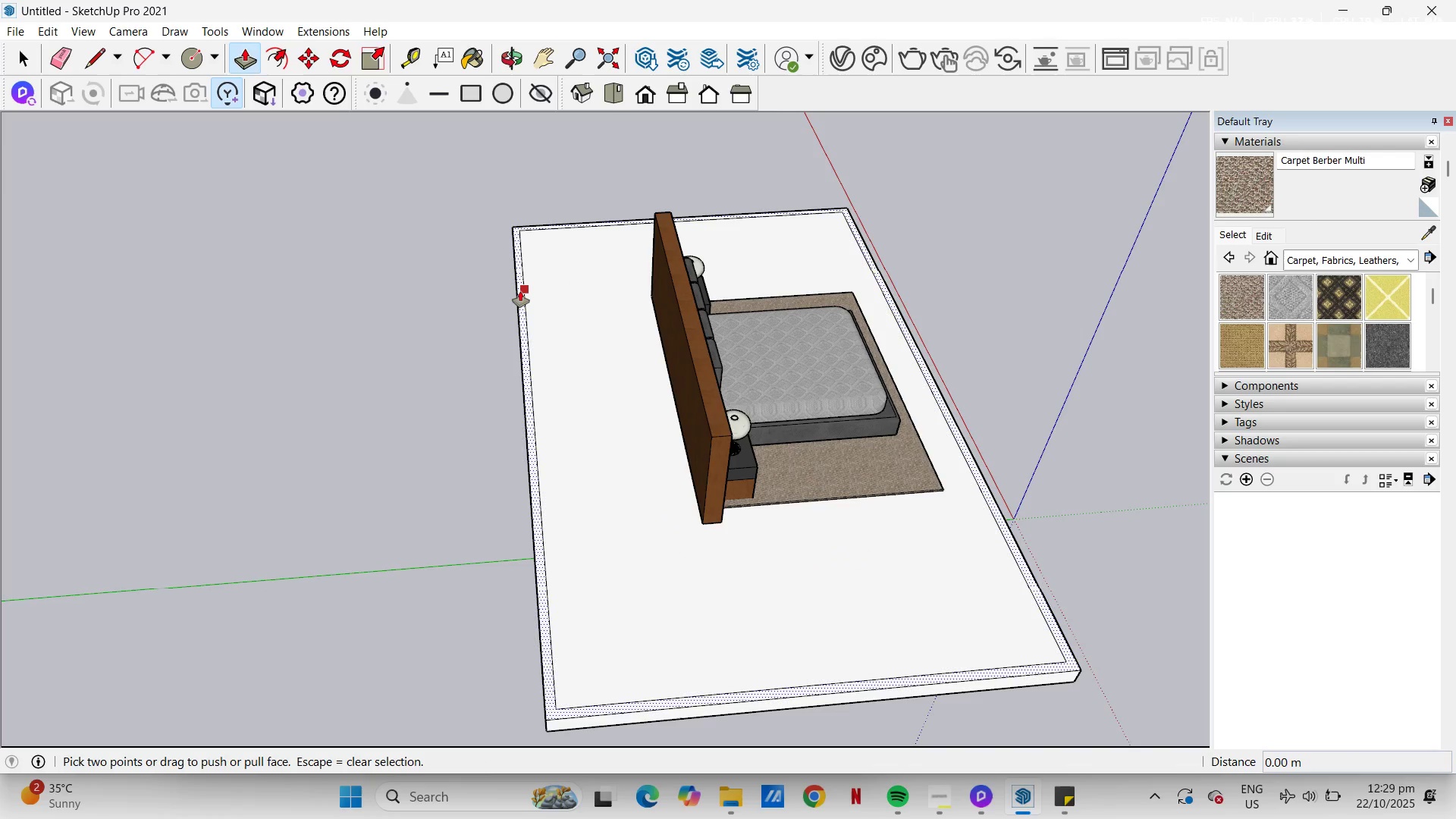 
left_click_drag(start_coordinate=[521, 293], to_coordinate=[521, 287])
 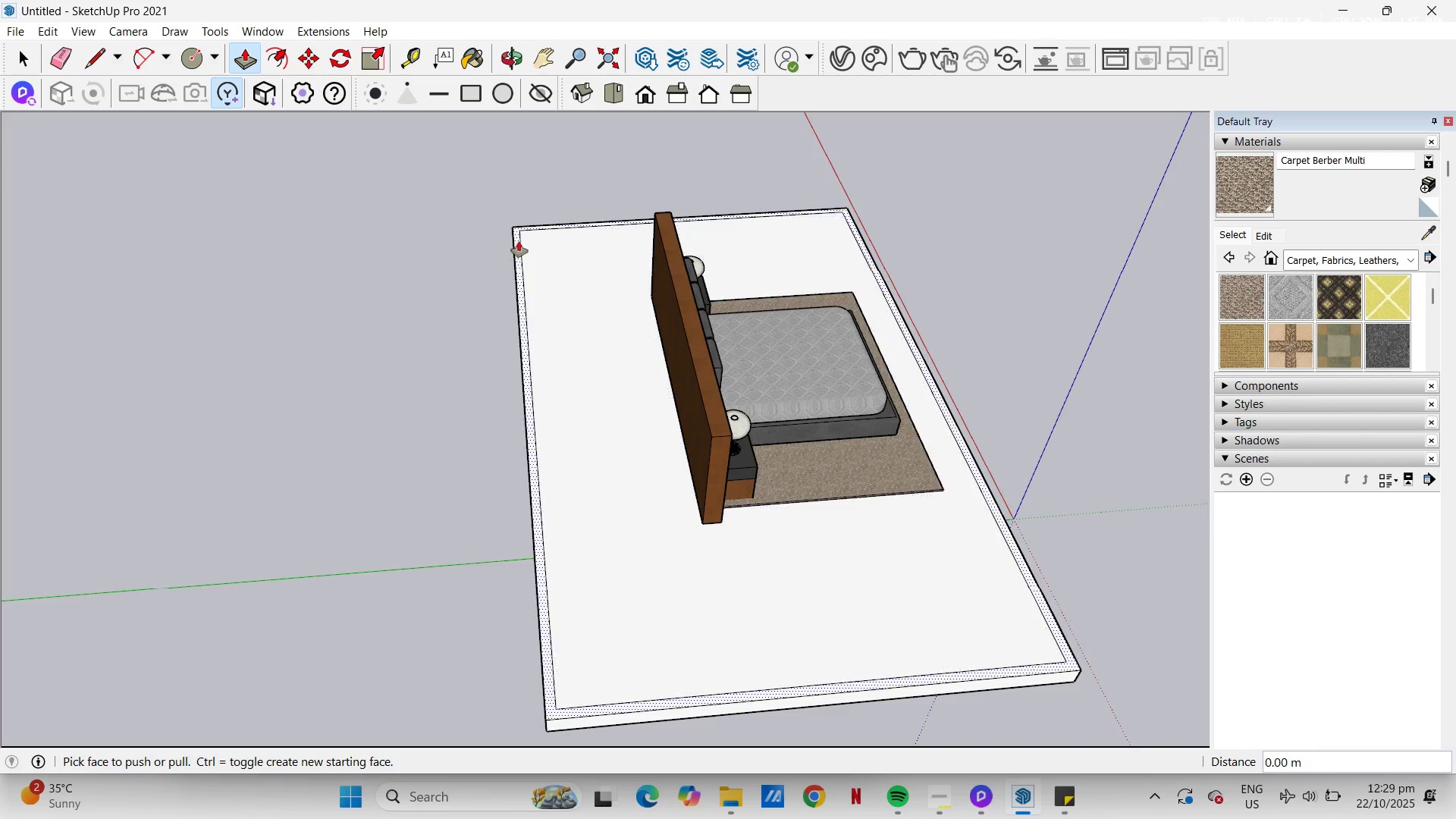 
left_click([517, 240])
 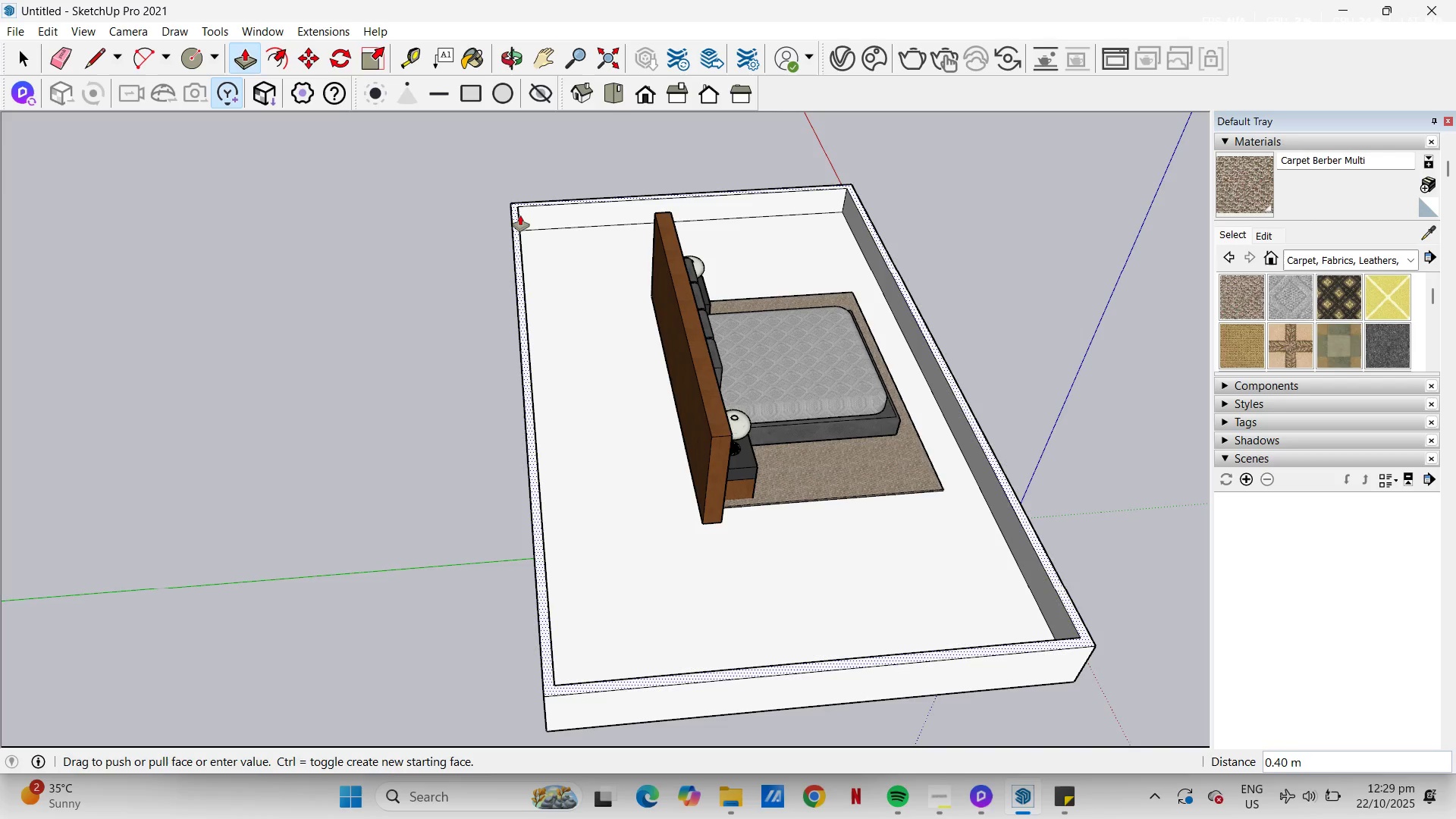 
key(Numpad3)
 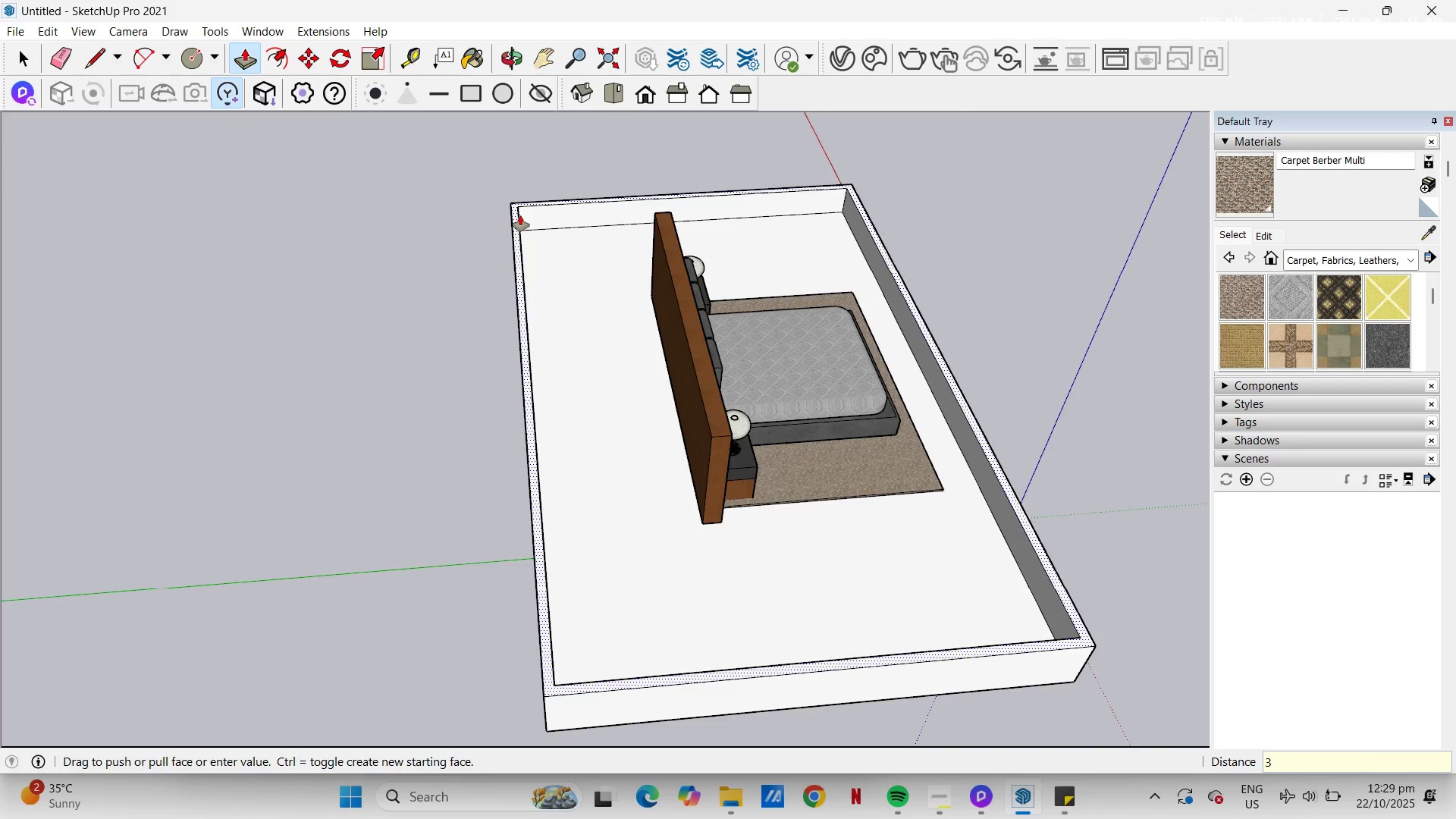 
key(NumpadEnter)
 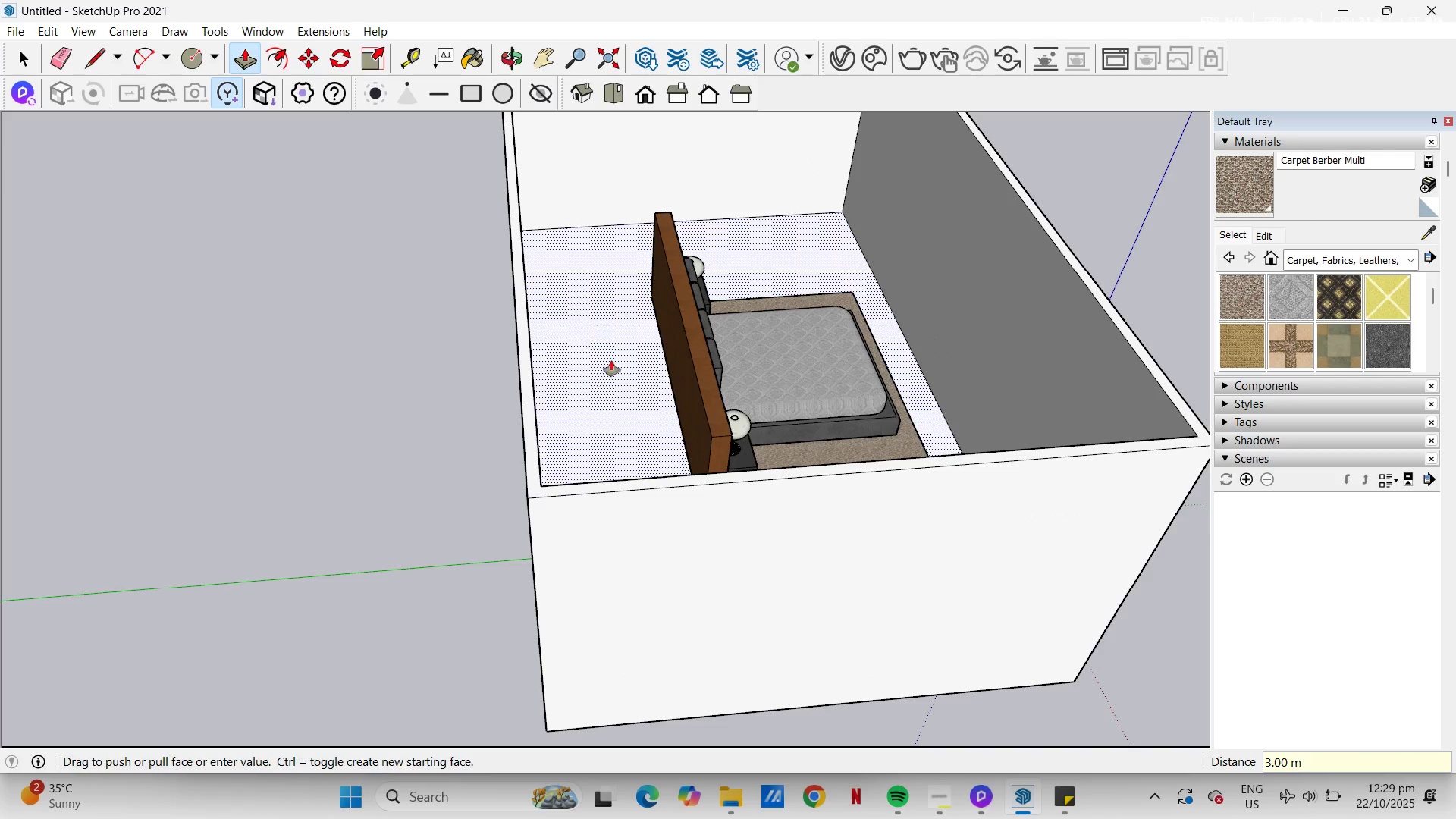 
scroll: coordinate [798, 403], scroll_direction: down, amount: 3.0
 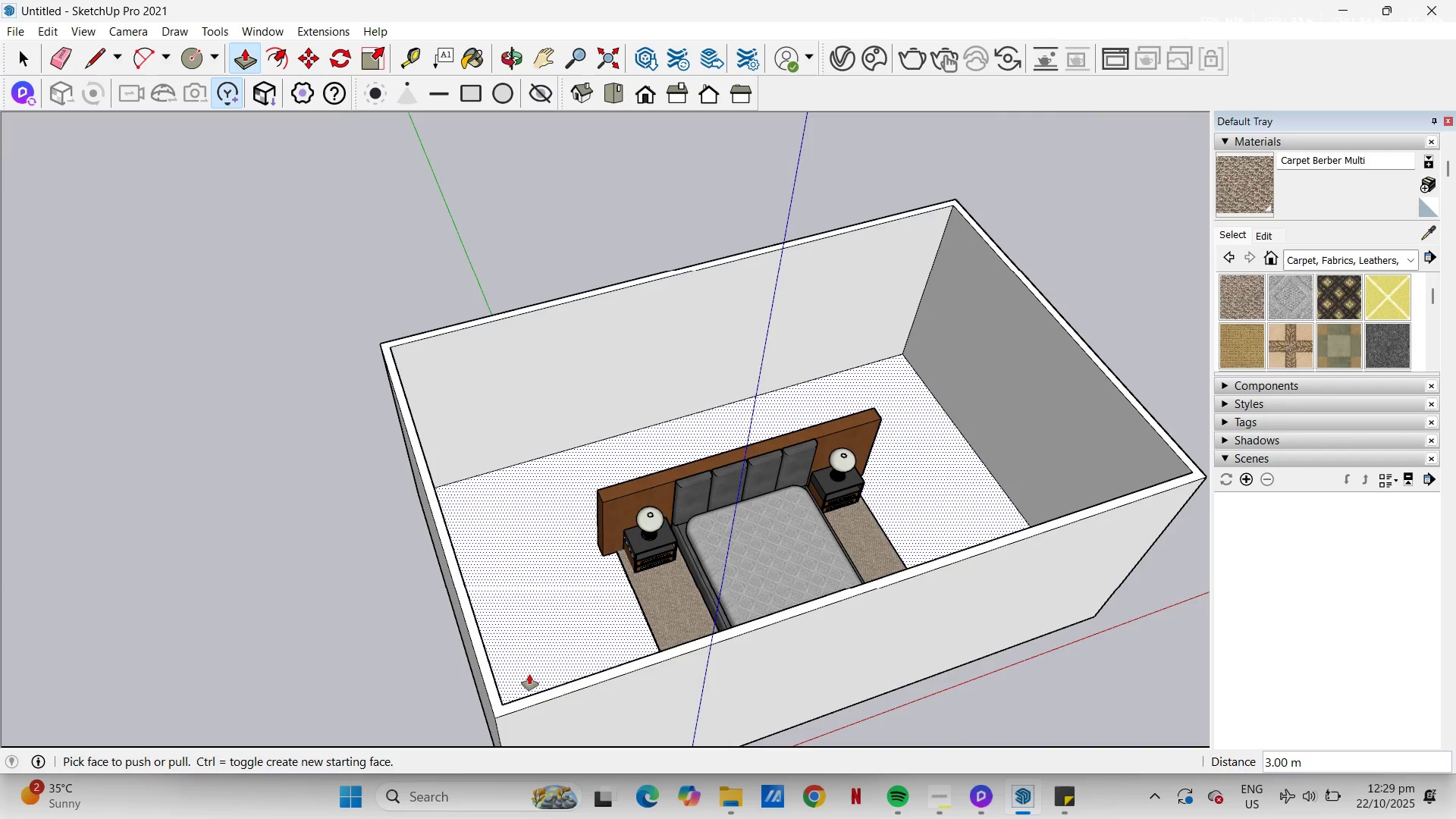 
scroll: coordinate [502, 704], scroll_direction: up, amount: 3.0
 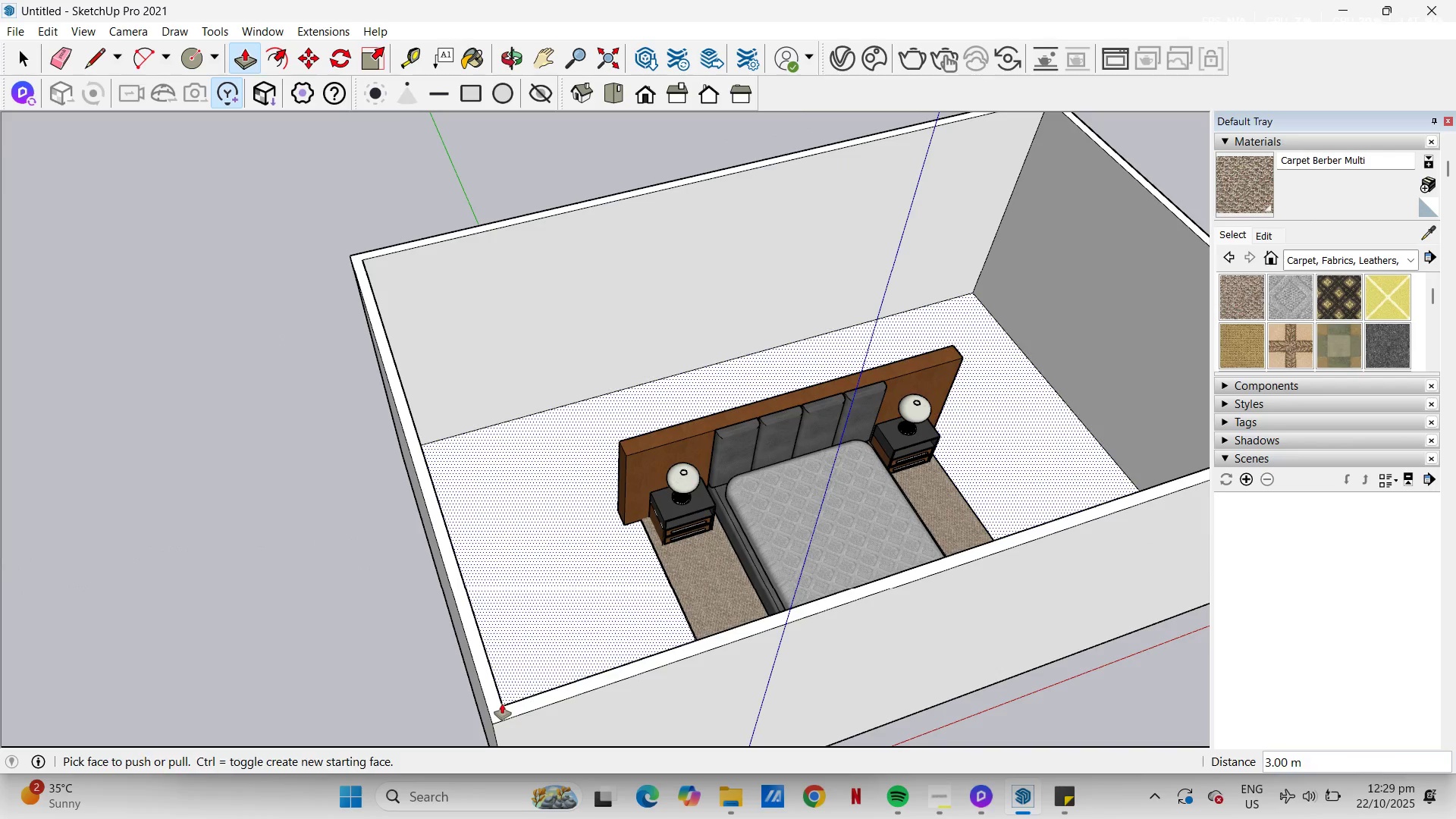 
key(L)
 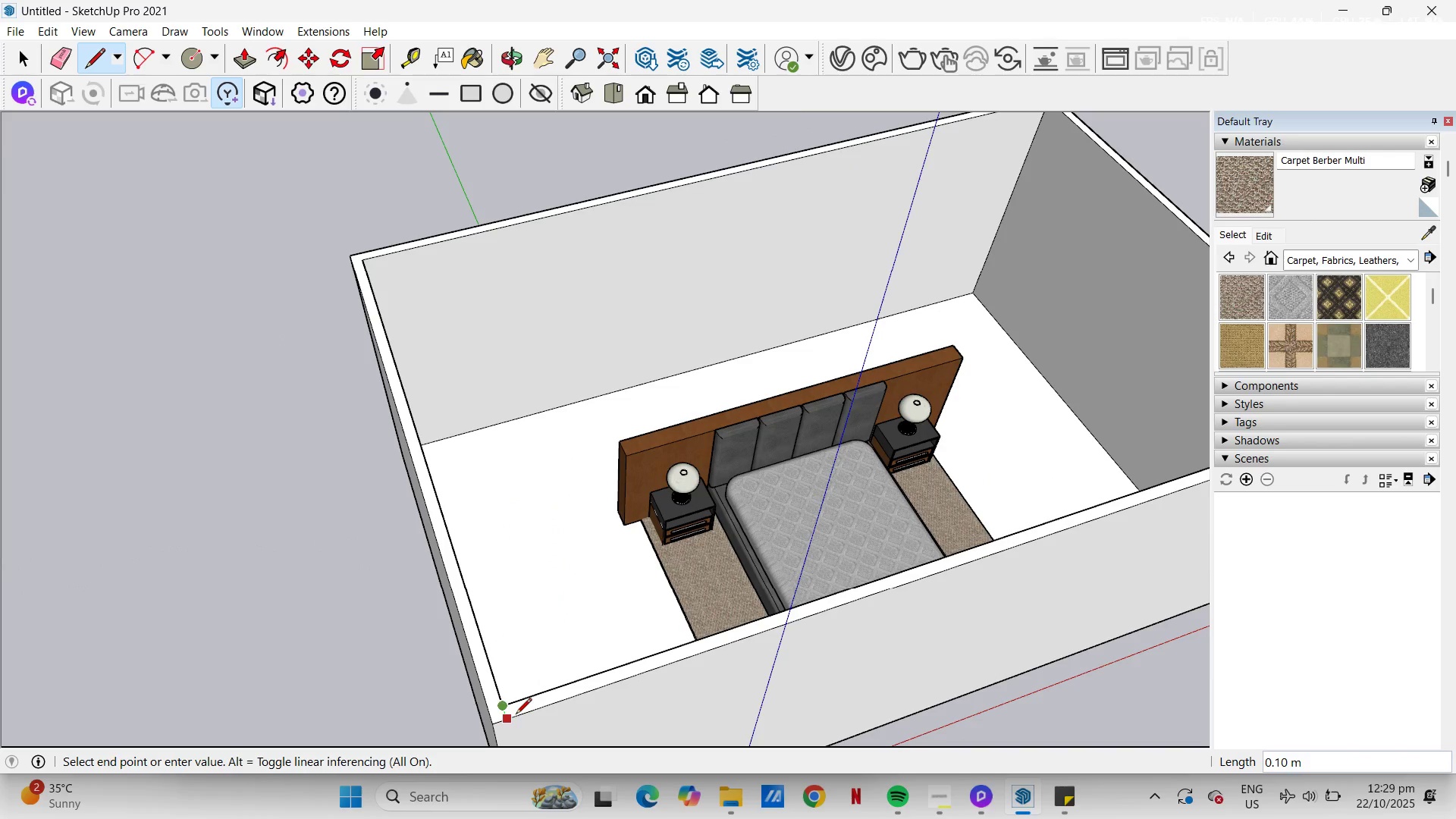 
left_click([516, 715])
 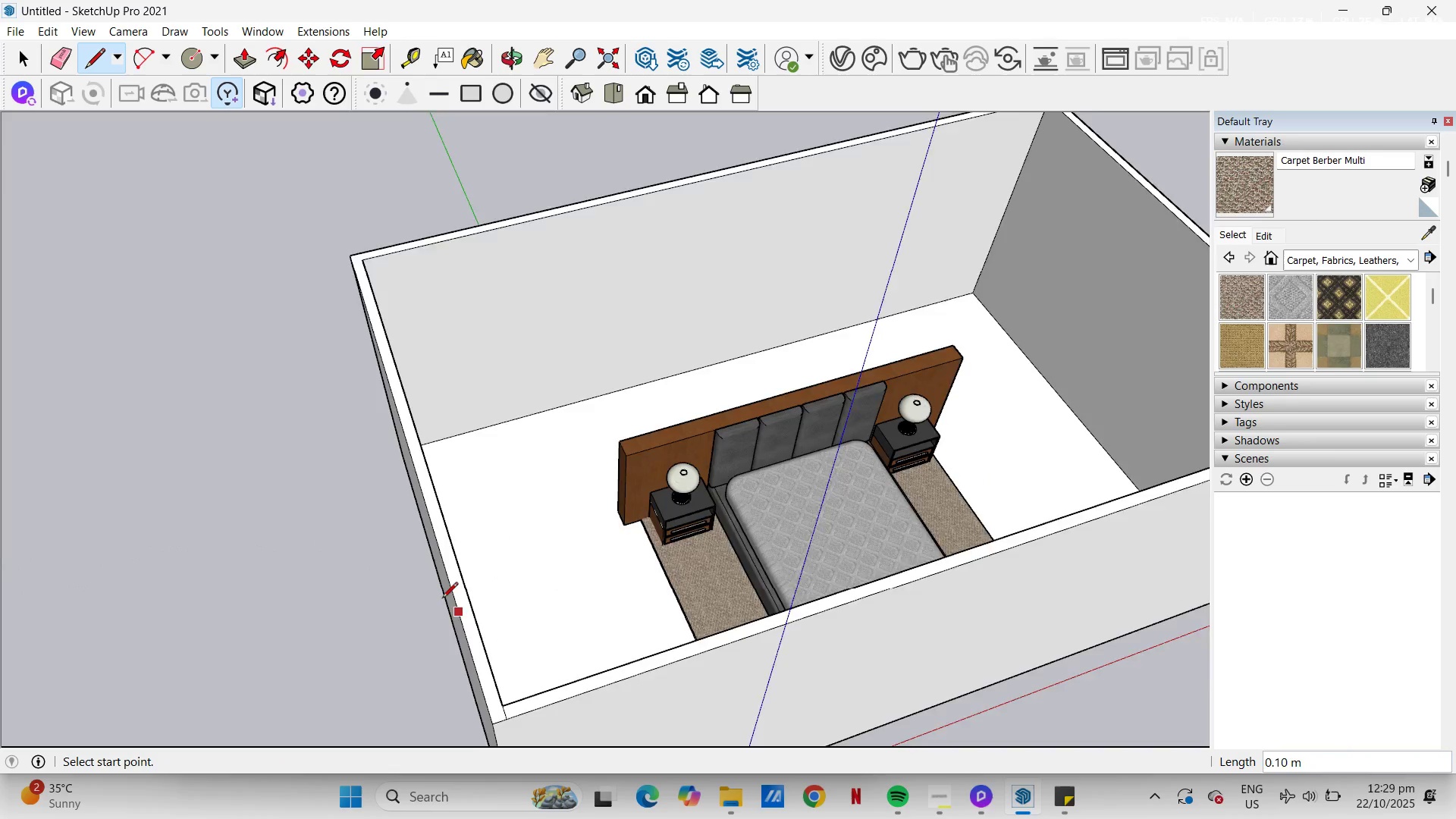 
scroll: coordinate [431, 578], scroll_direction: down, amount: 5.0
 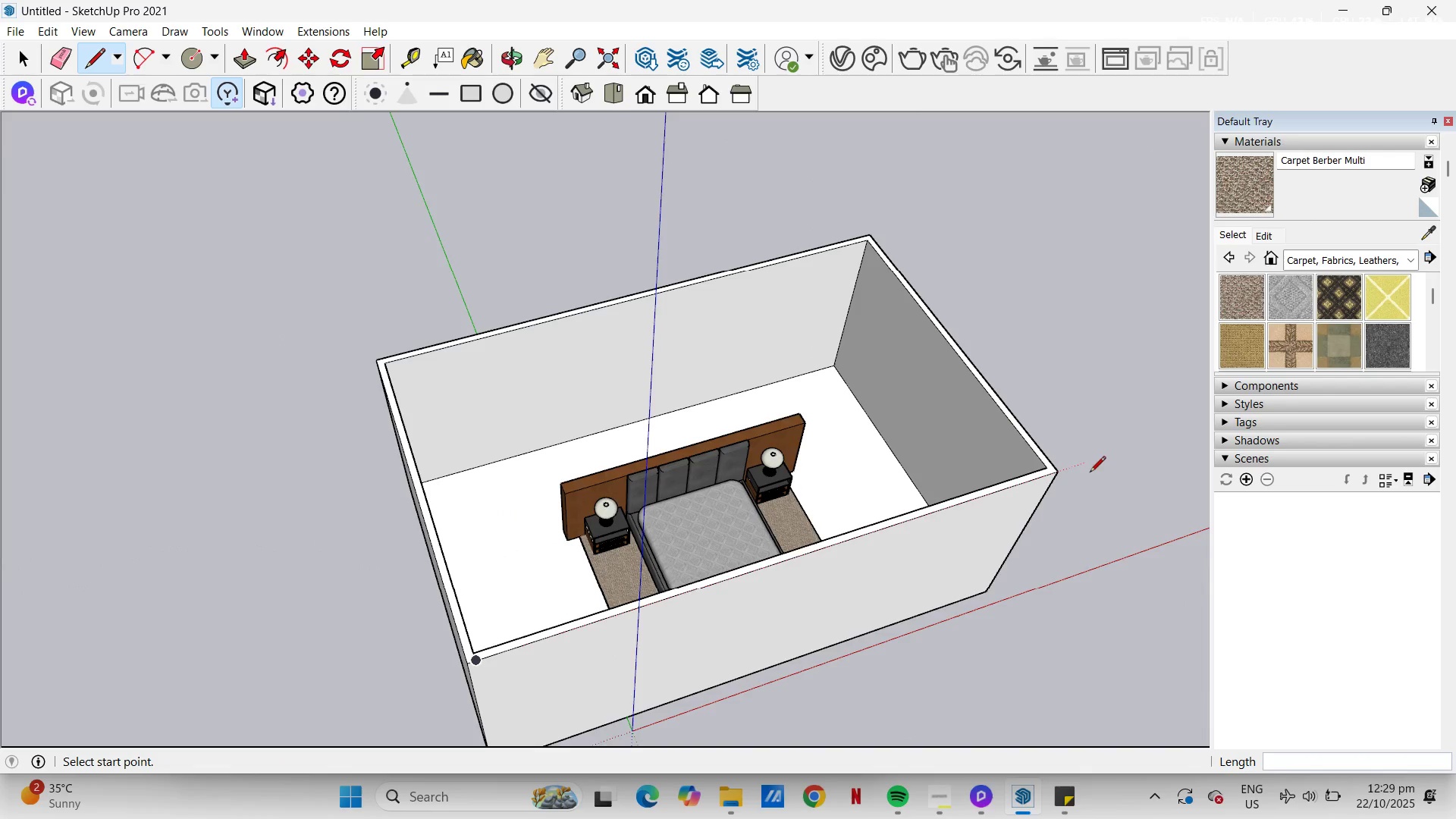 
scroll: coordinate [1038, 475], scroll_direction: up, amount: 2.0
 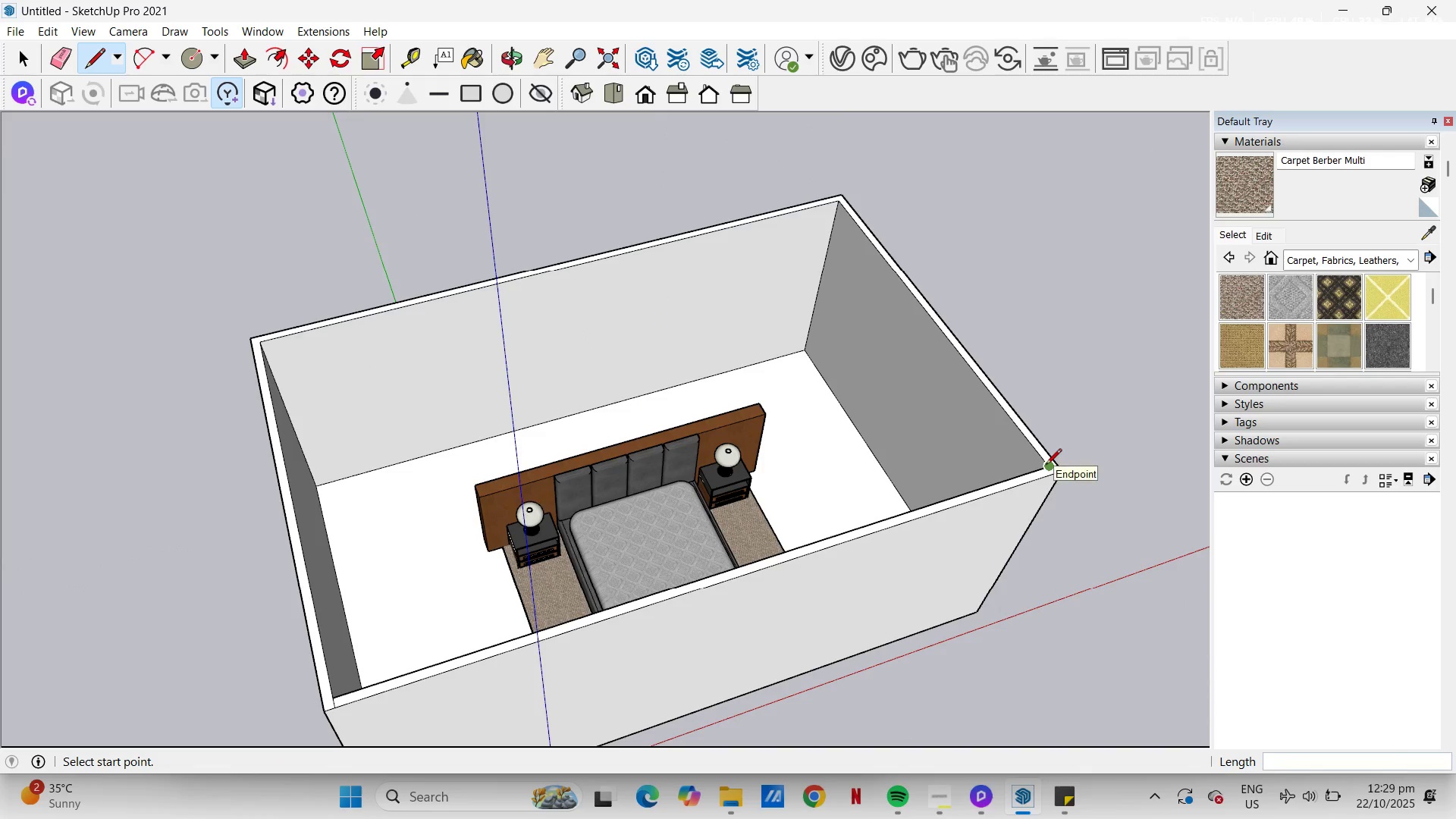 
left_click([1046, 466])
 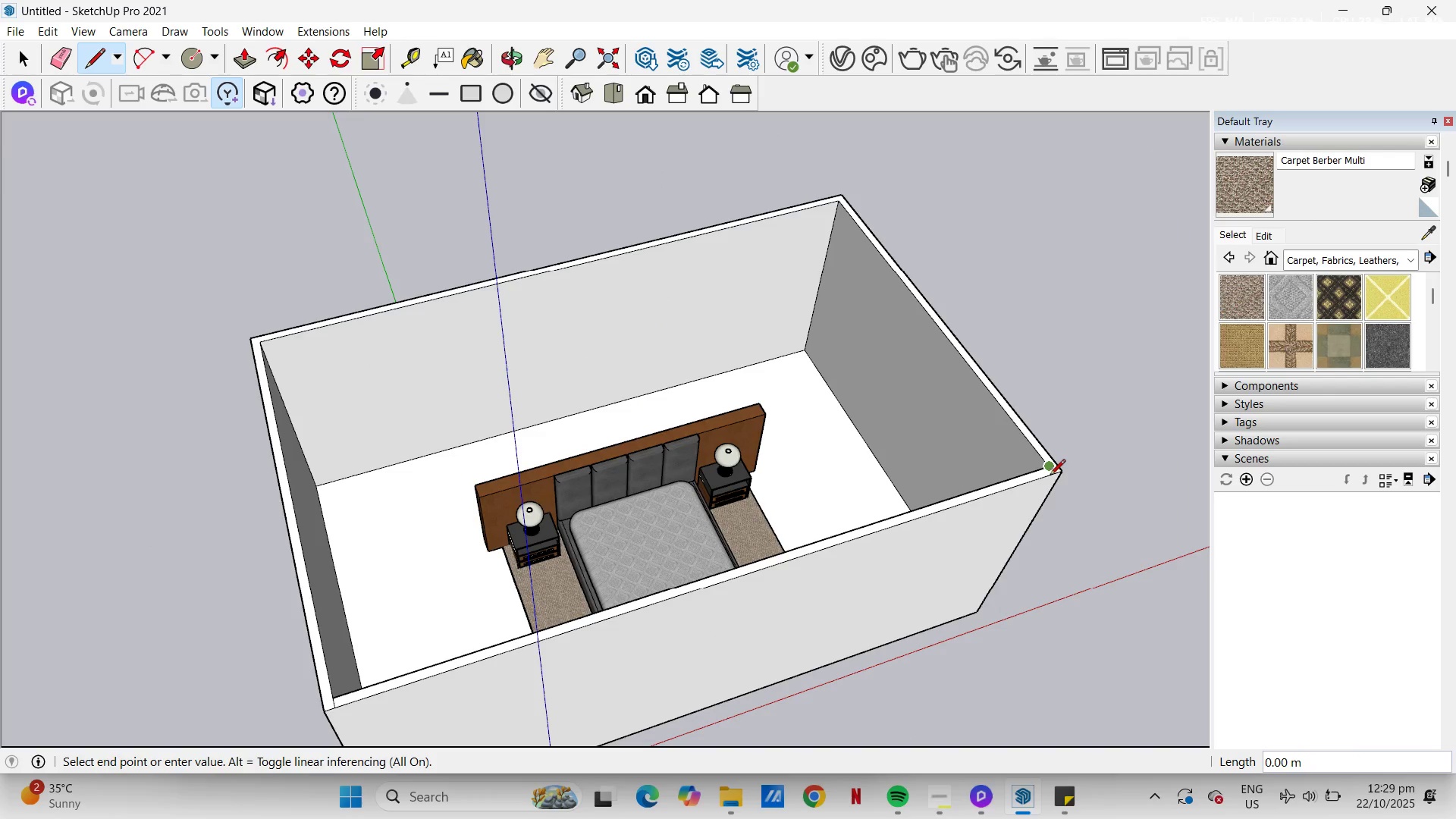 
scroll: coordinate [1053, 475], scroll_direction: up, amount: 10.0
 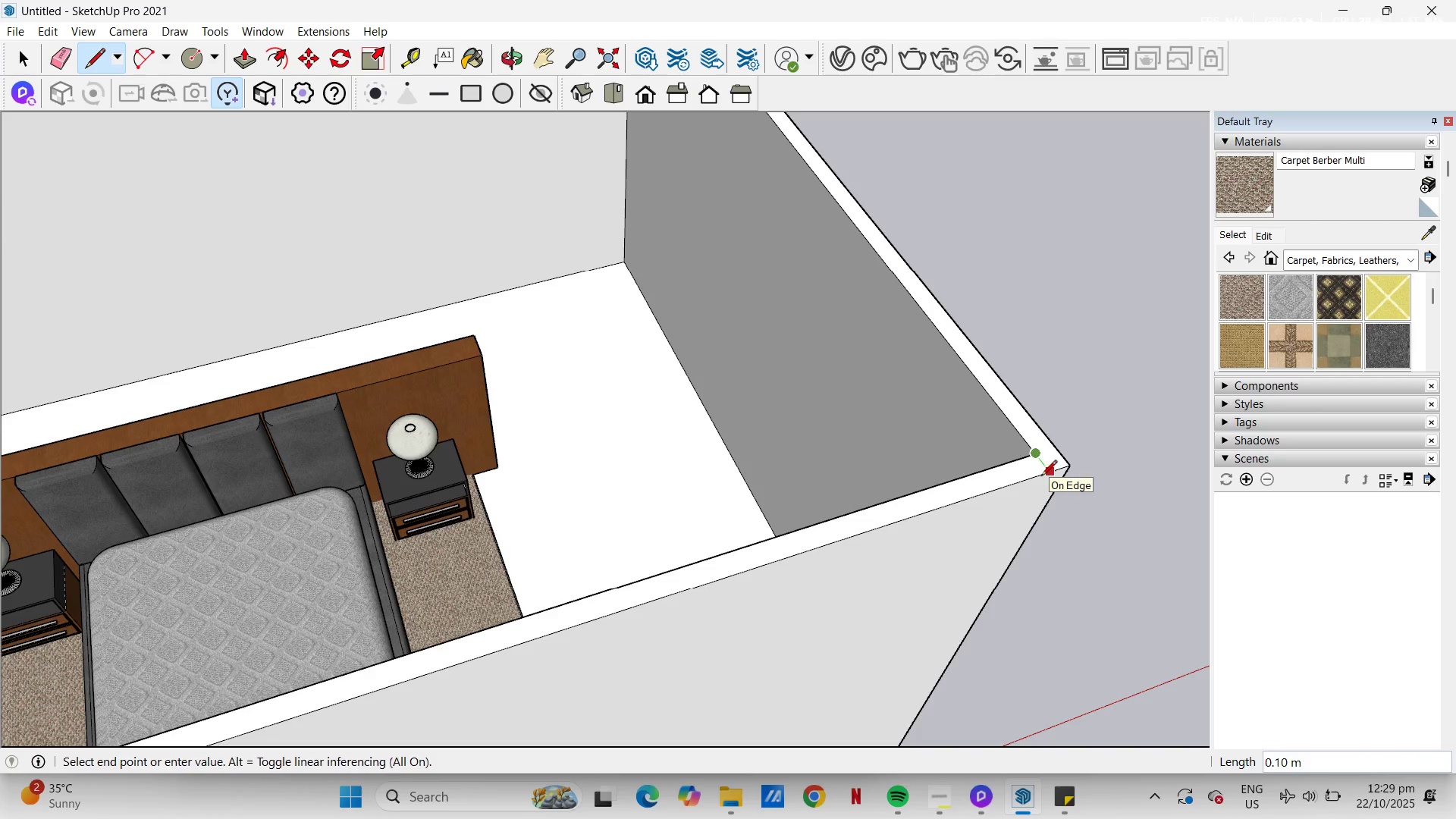 
left_click([1041, 479])
 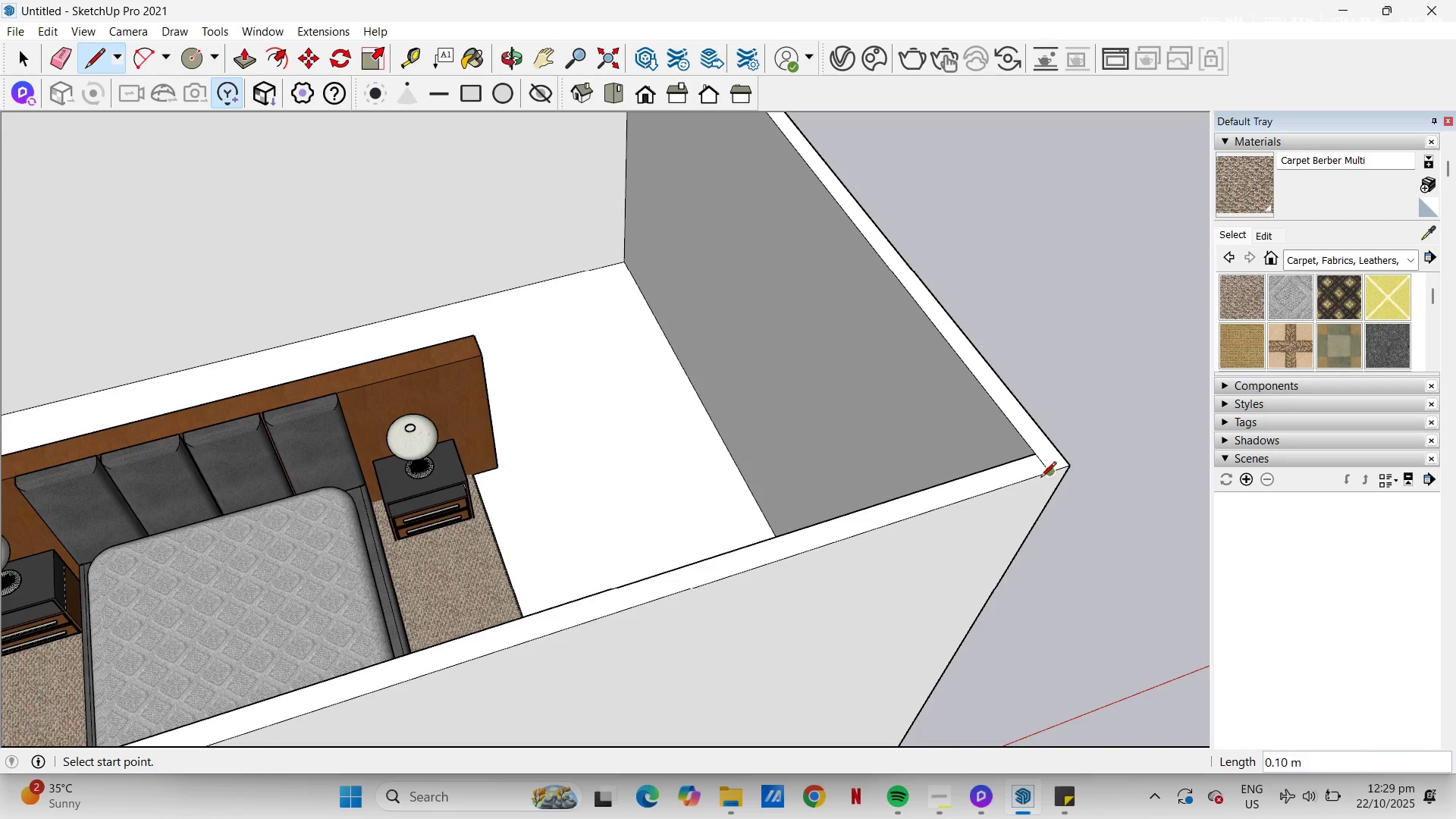 
key(P)
 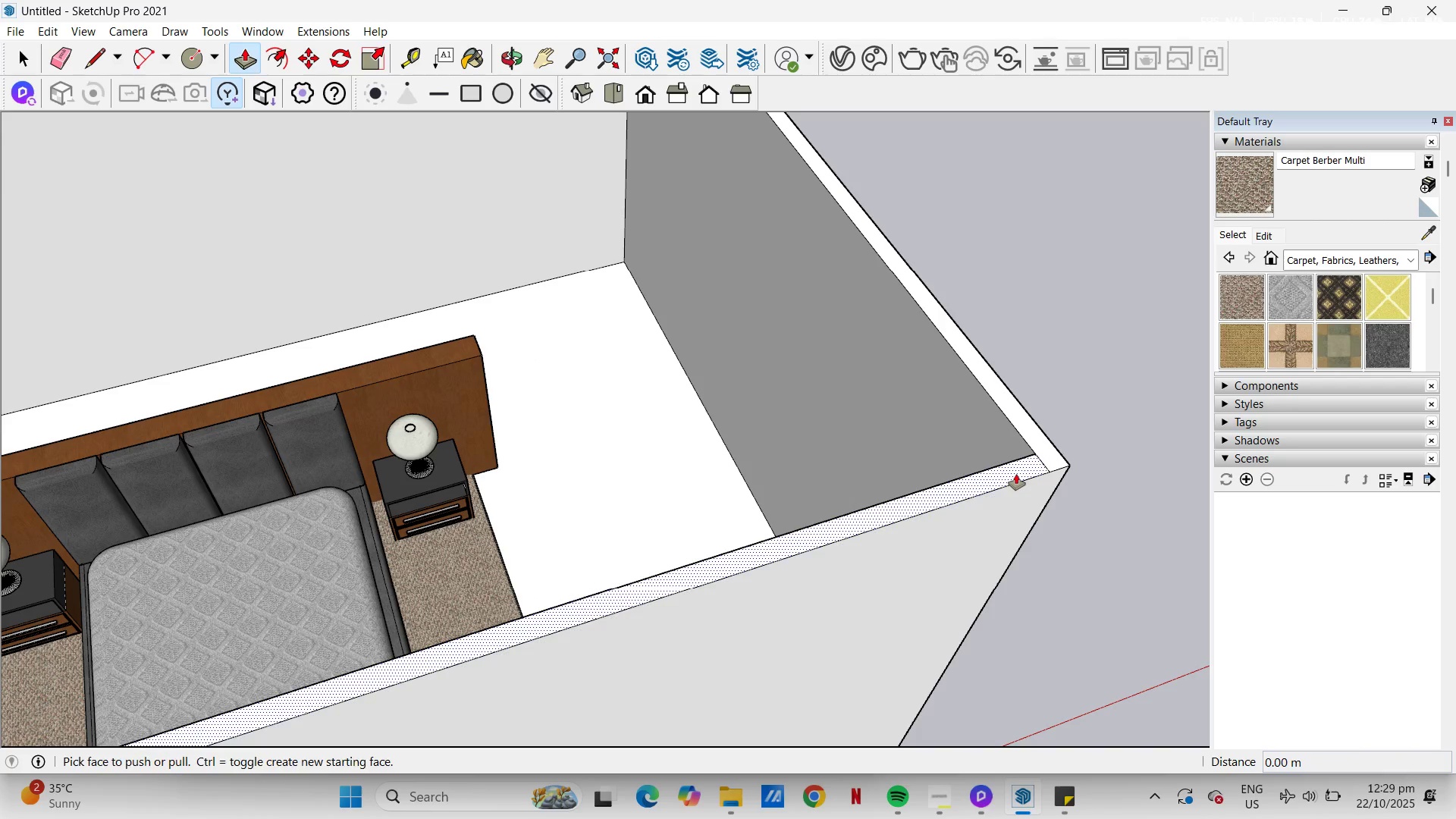 
left_click([1016, 474])
 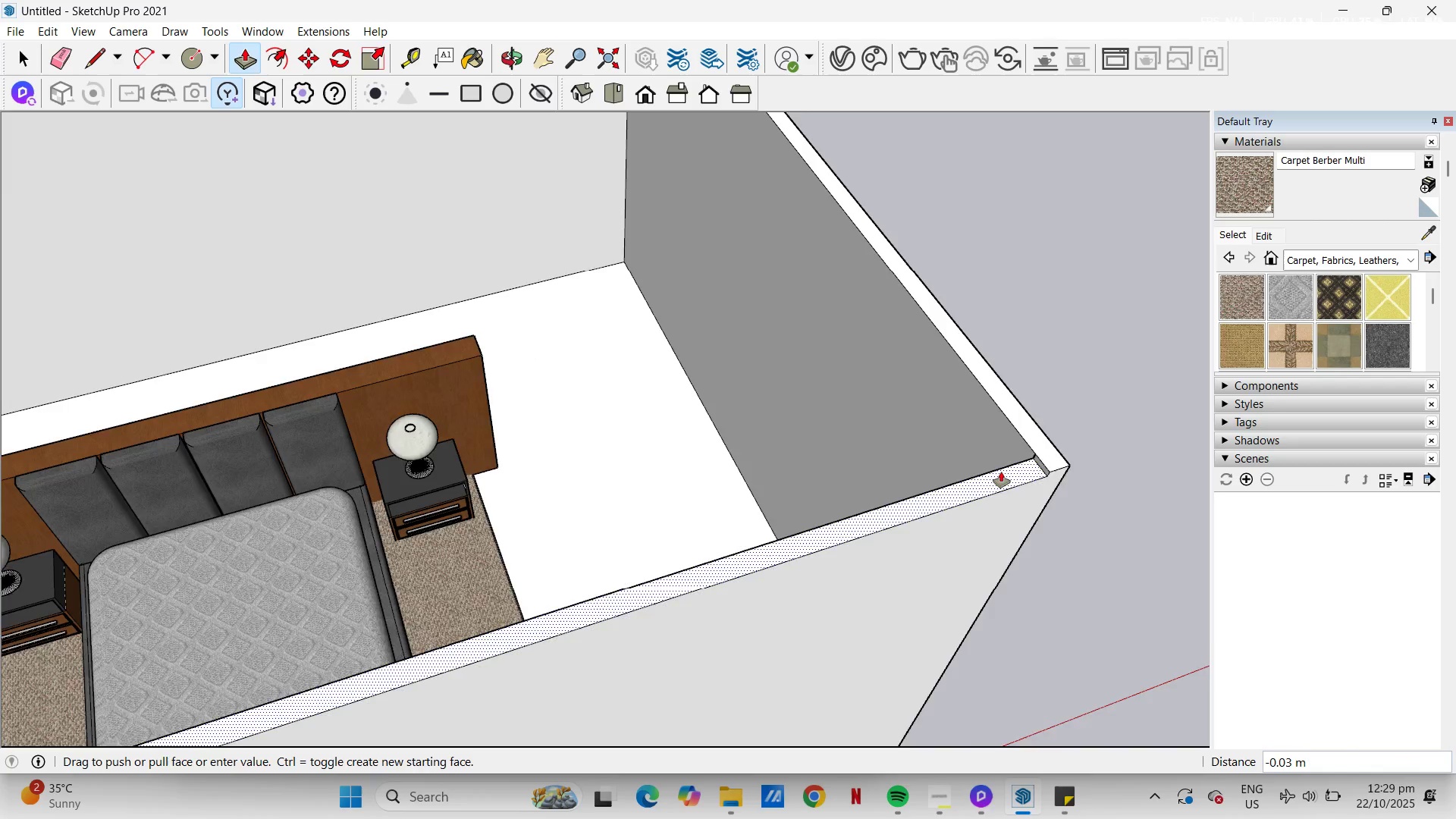 
scroll: coordinate [1001, 472], scroll_direction: down, amount: 5.0
 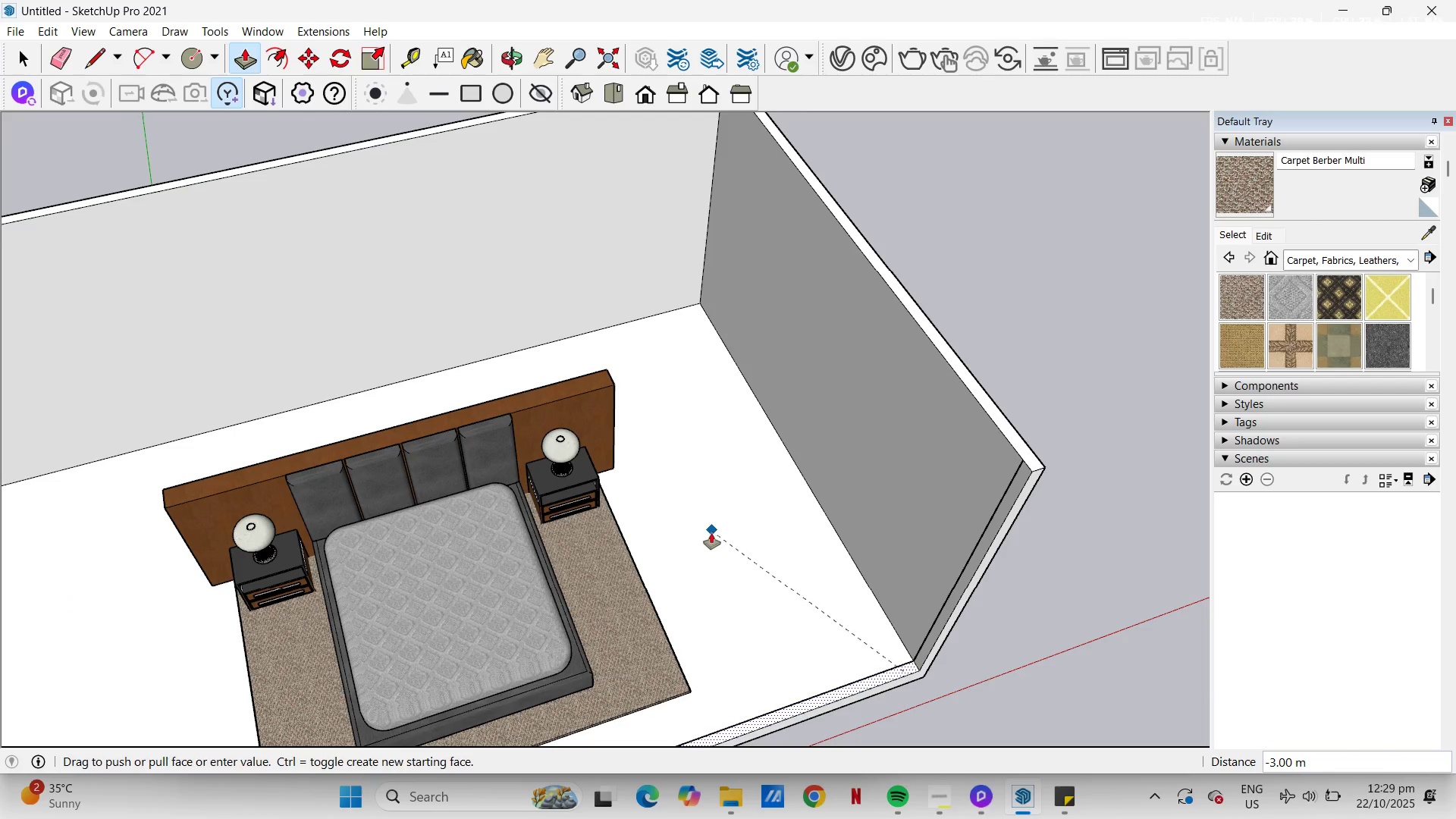 
left_click([711, 533])
 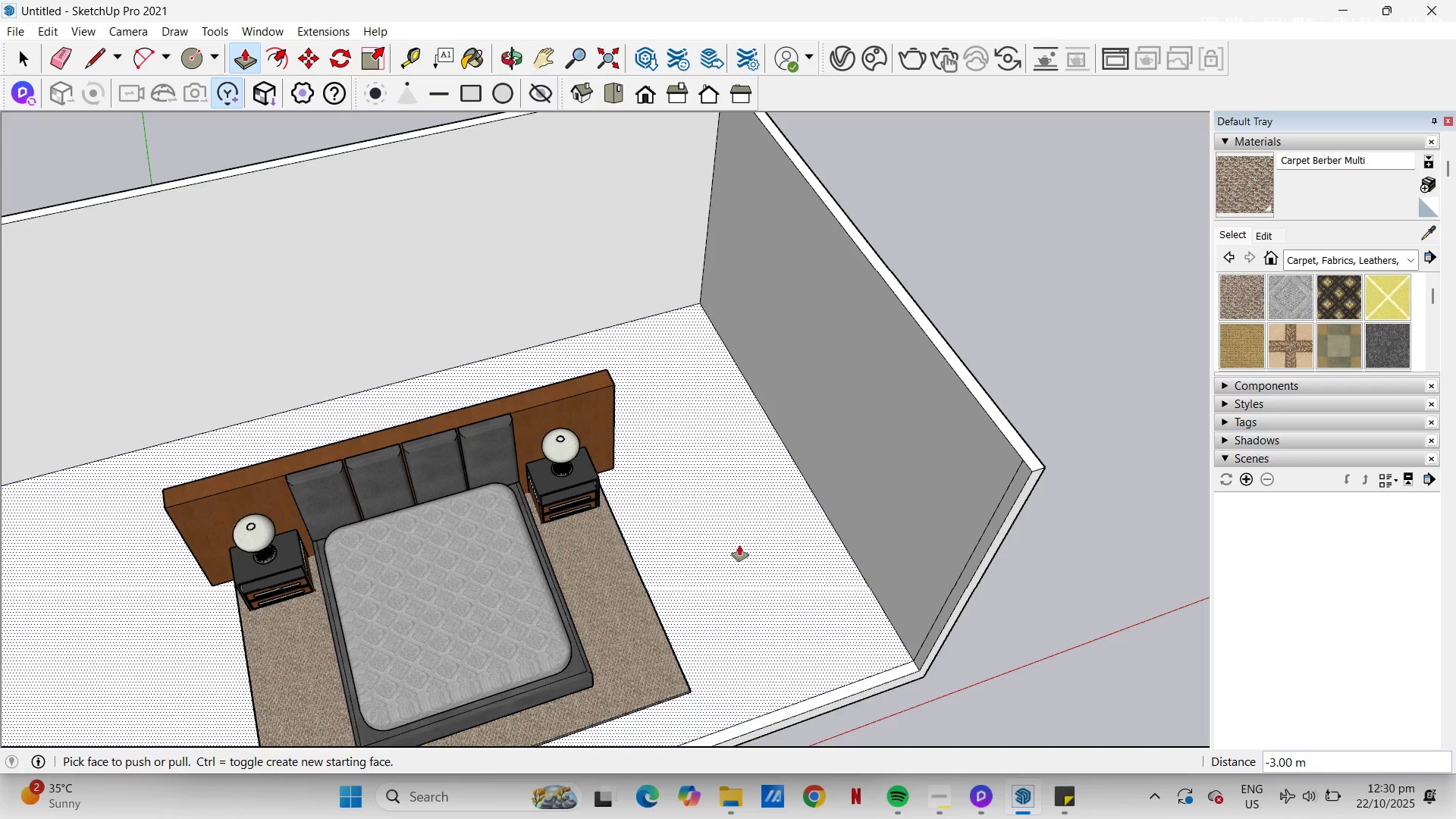 
wait(89.0)
 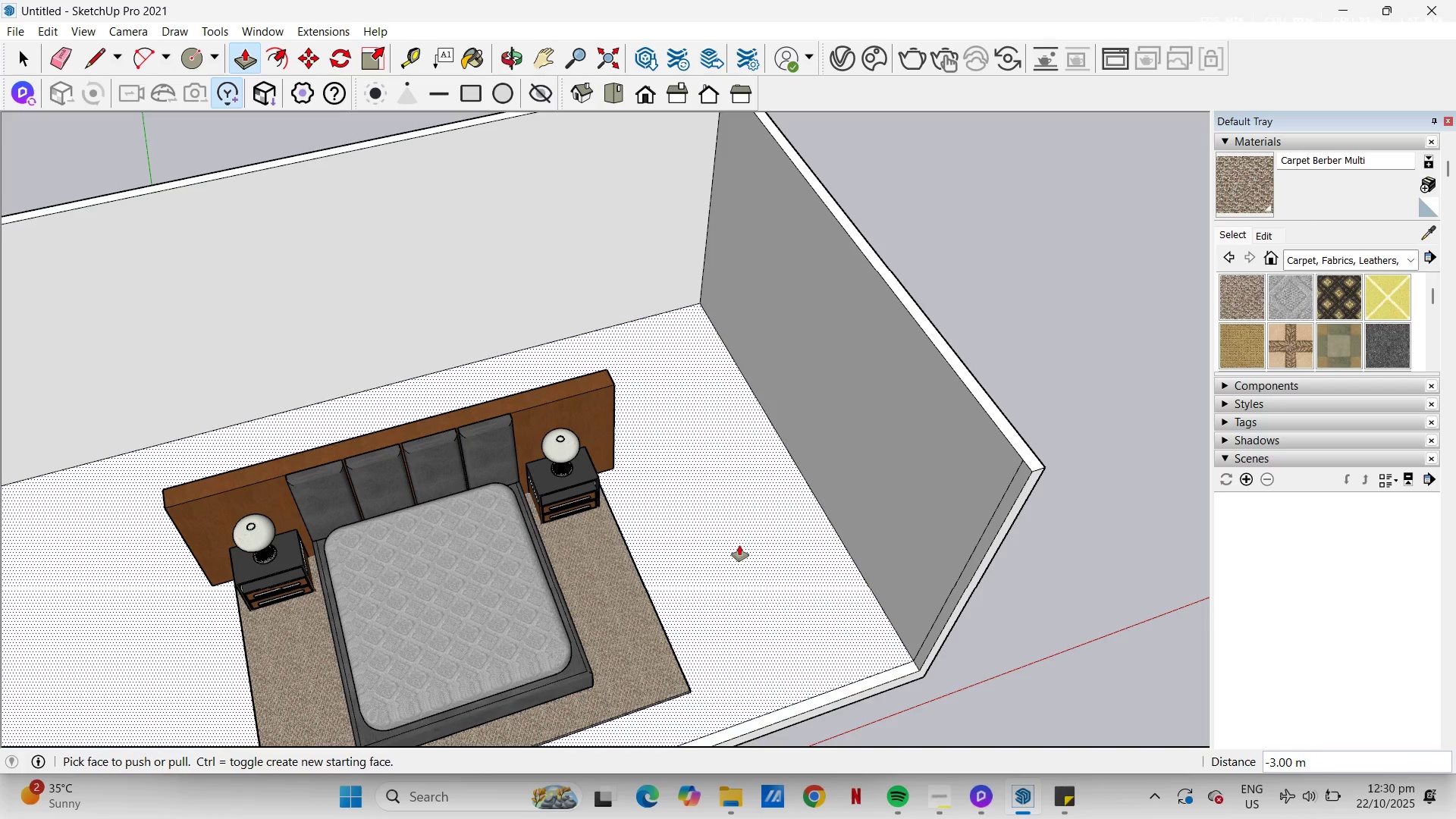 
key(H)
 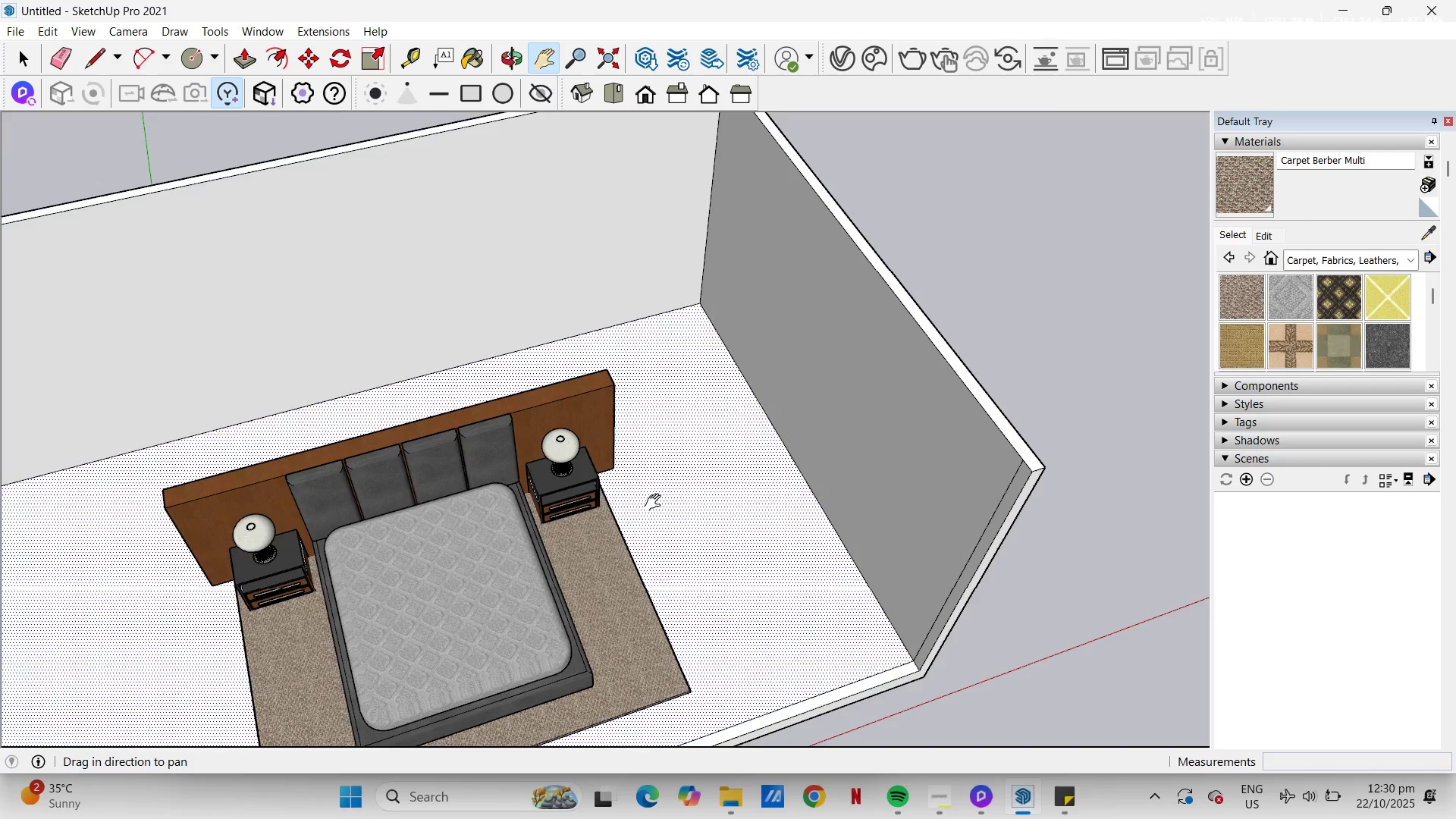 
scroll: coordinate [656, 503], scroll_direction: down, amount: 5.0
 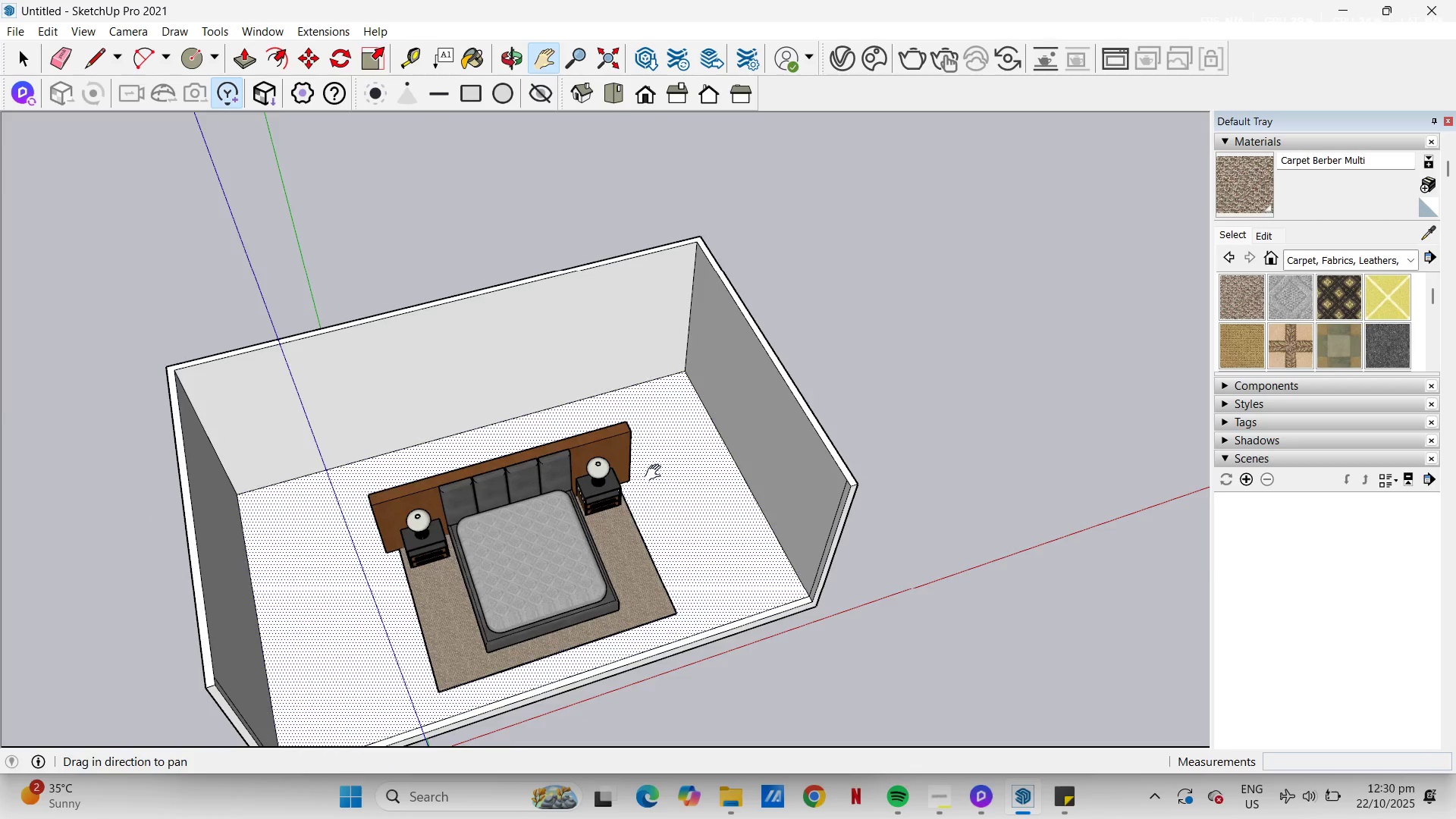 
left_click_drag(start_coordinate=[656, 473], to_coordinate=[789, 471])
 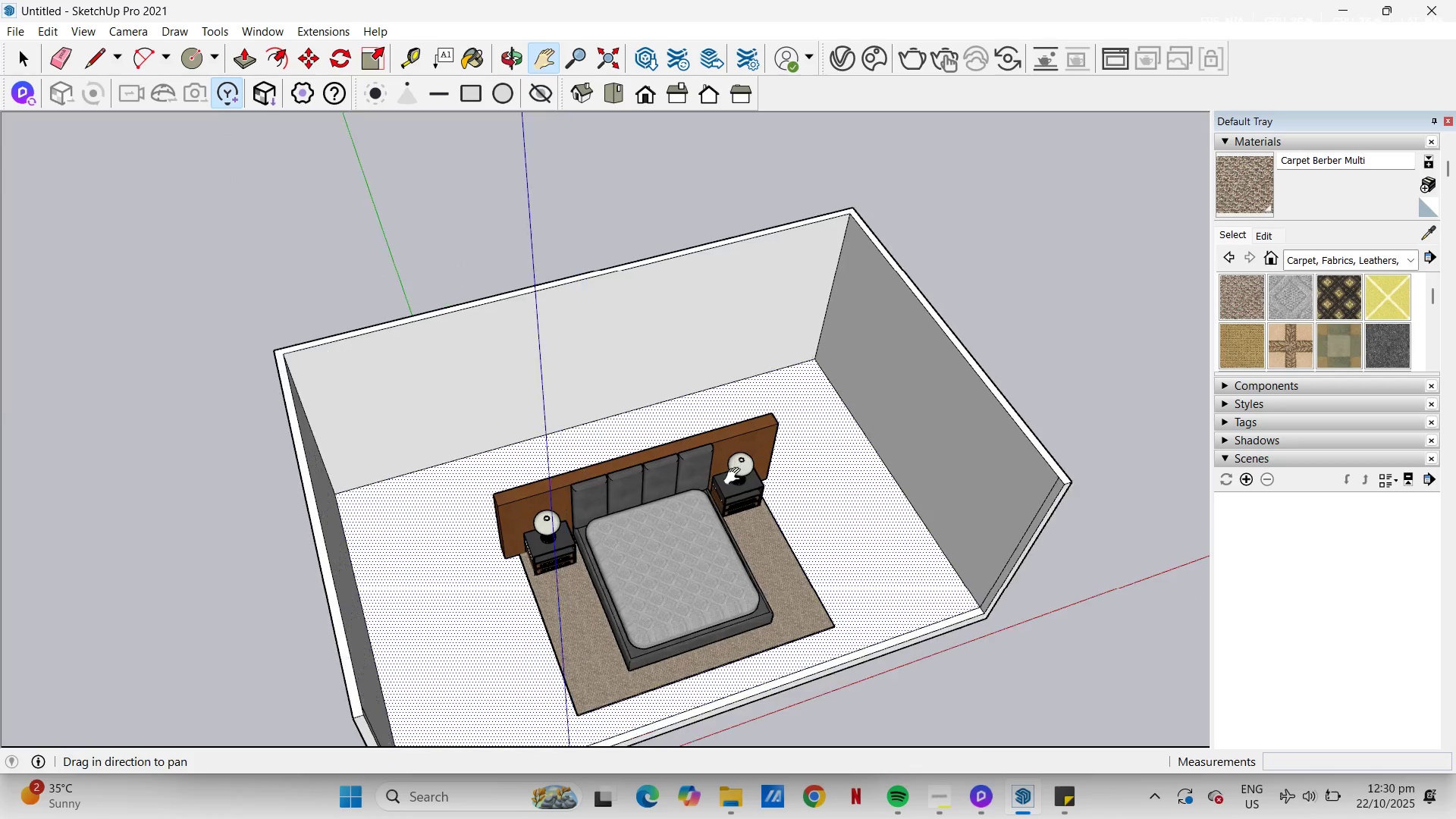 
scroll: coordinate [736, 476], scroll_direction: up, amount: 1.0
 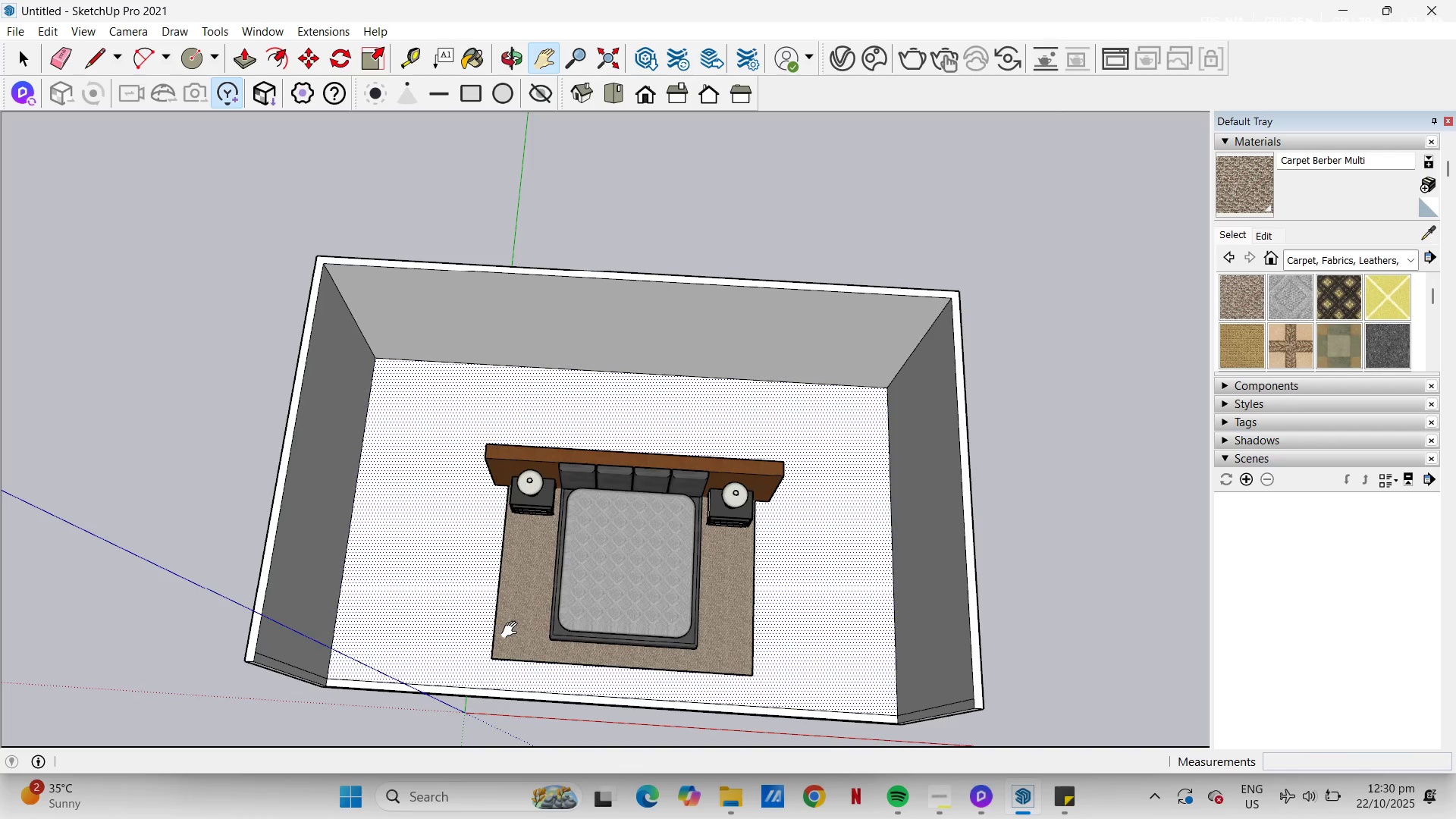 
key(Space)
 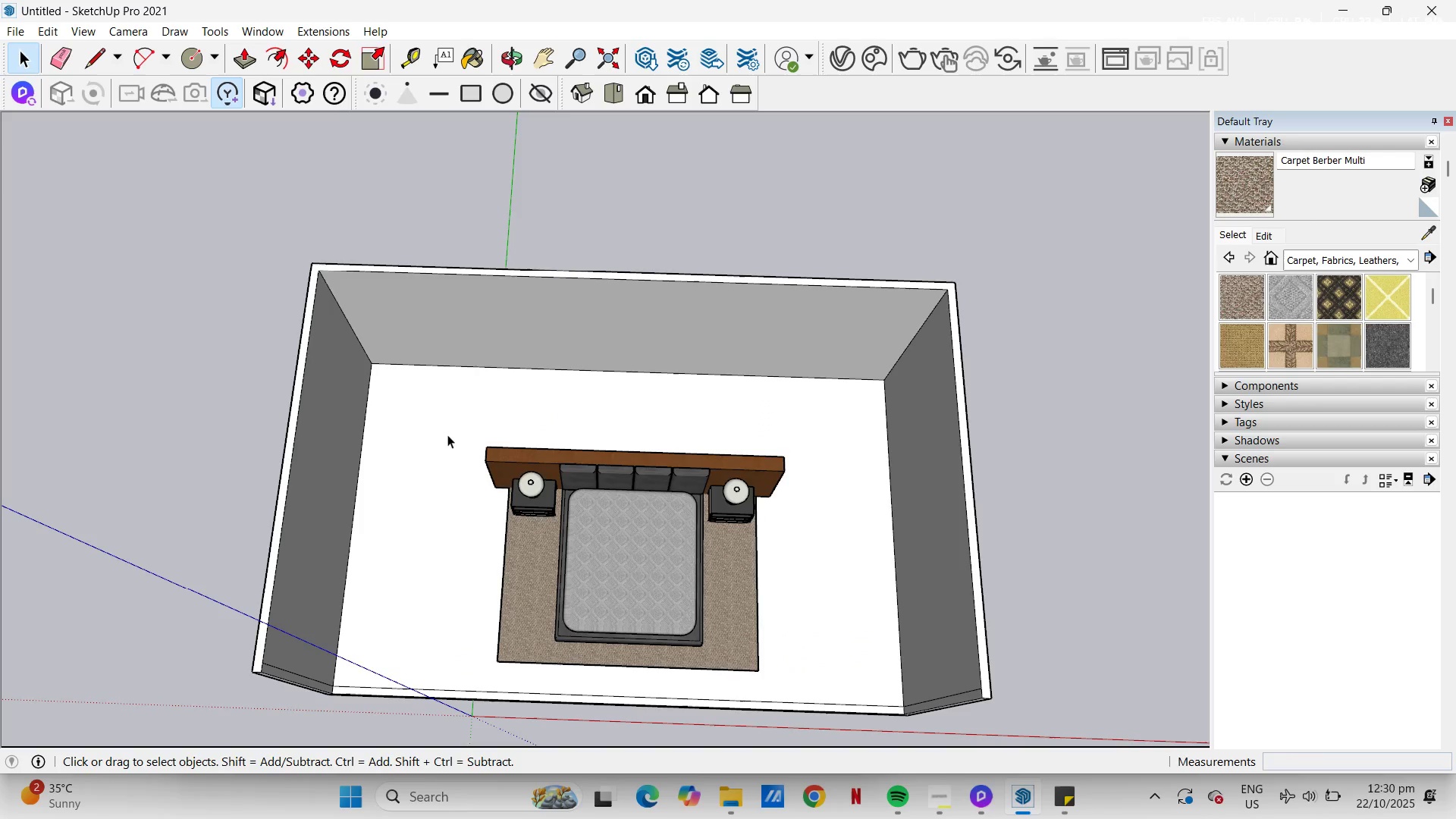 
left_click_drag(start_coordinate=[450, 429], to_coordinate=[805, 691])
 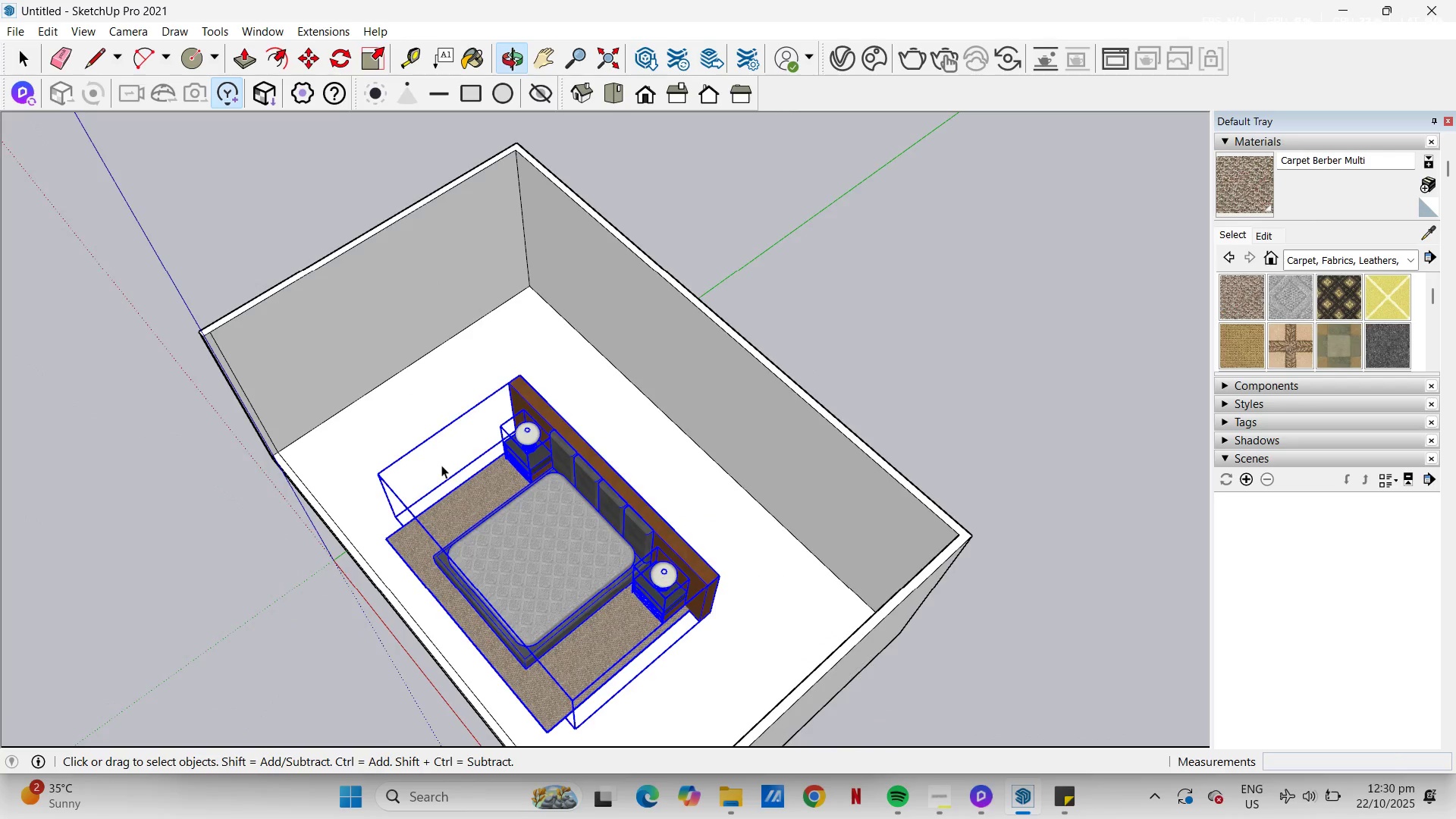 
scroll: coordinate [689, 571], scroll_direction: up, amount: 5.0
 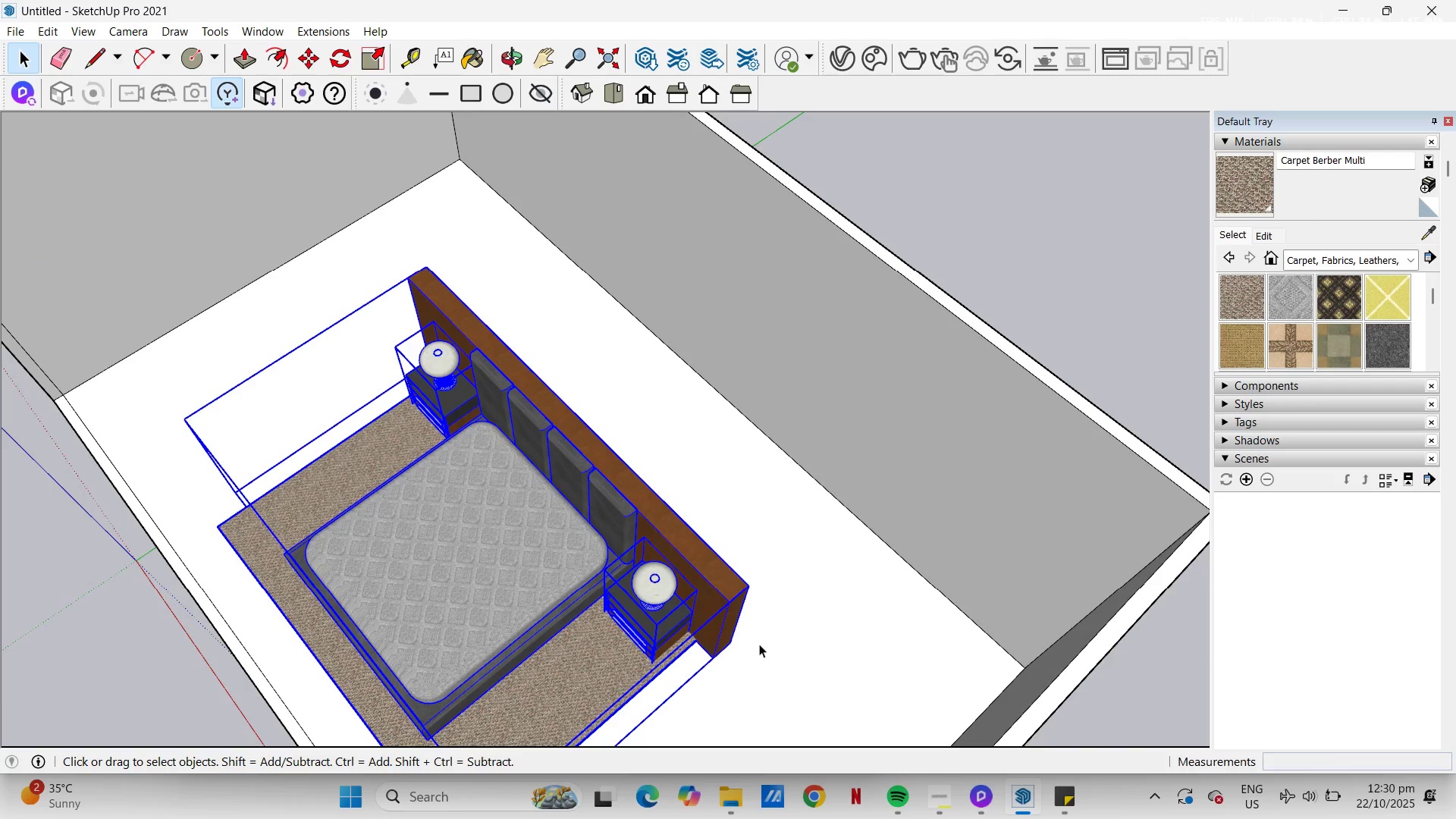 
type(lm)
 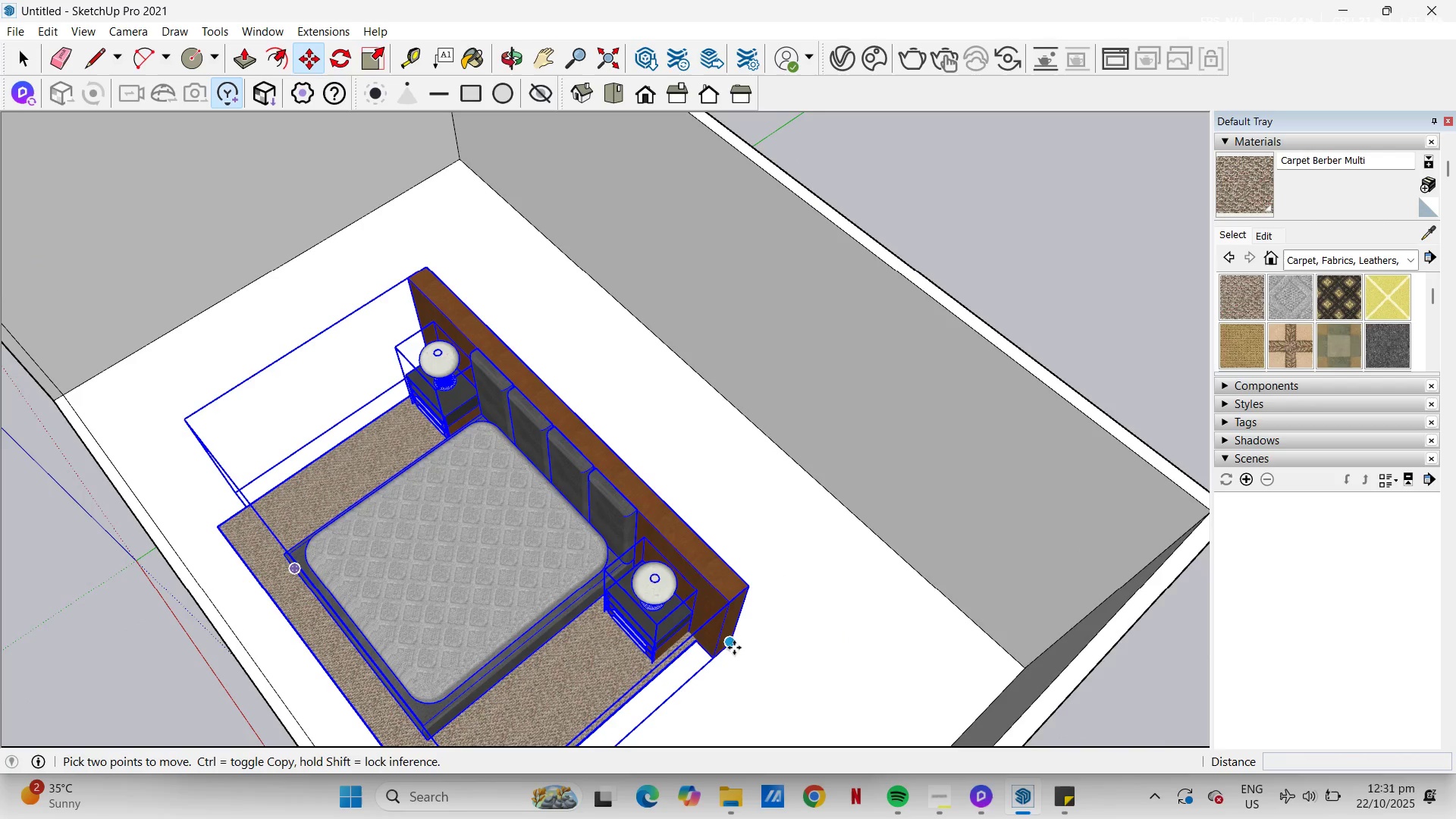 
left_click([734, 648])
 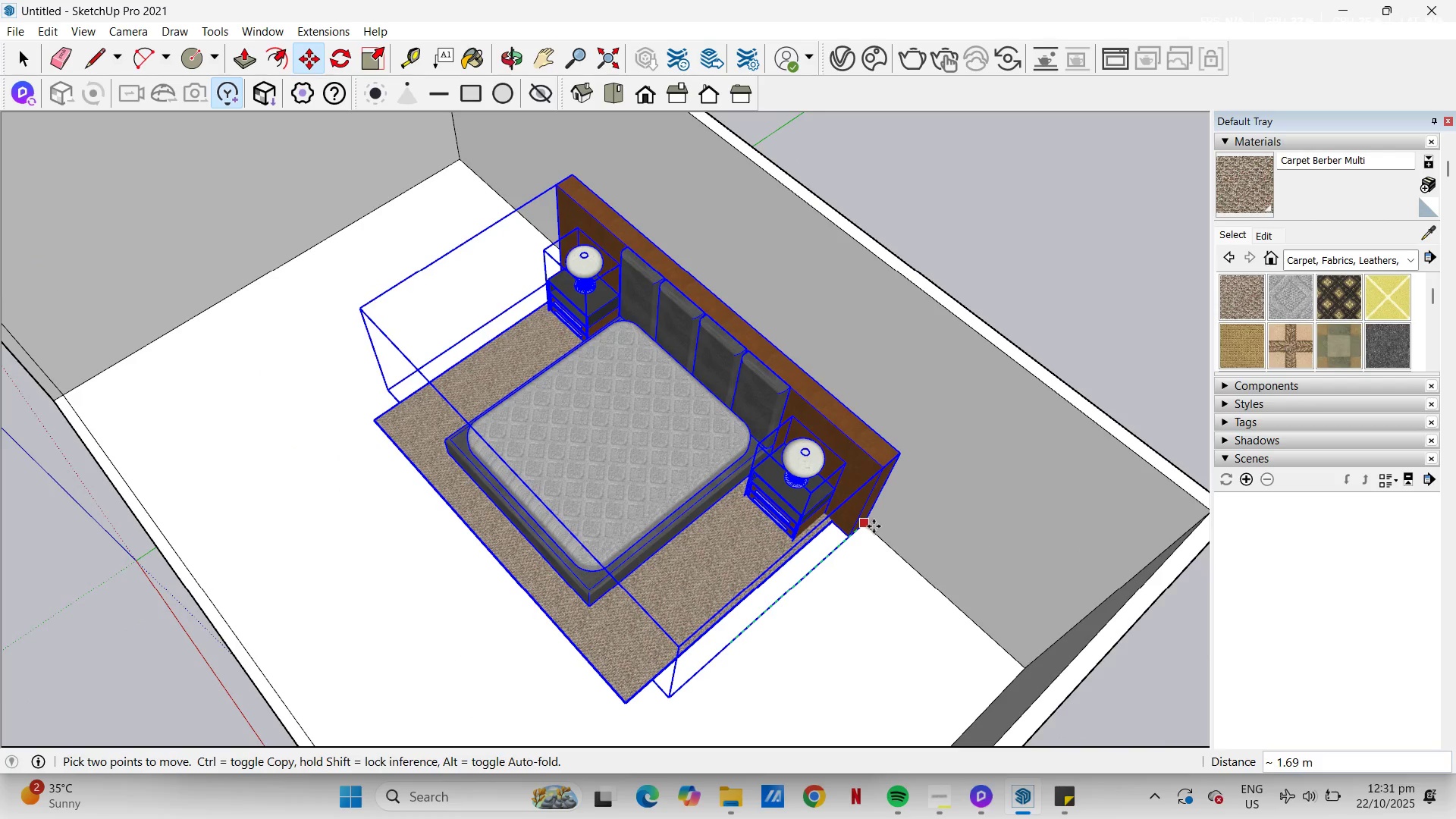 
left_click([874, 526])
 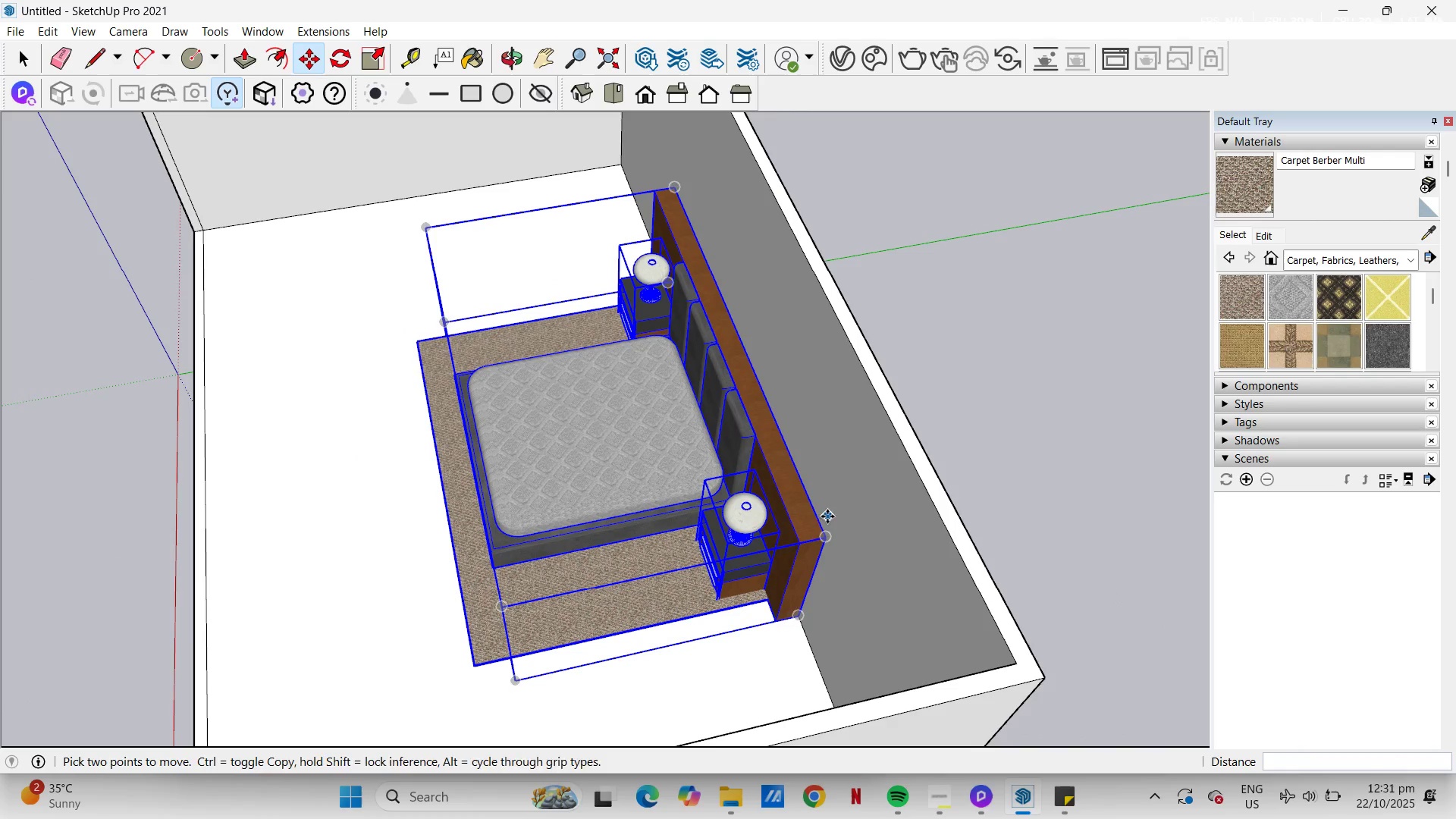 
scroll: coordinate [726, 398], scroll_direction: down, amount: 2.0
 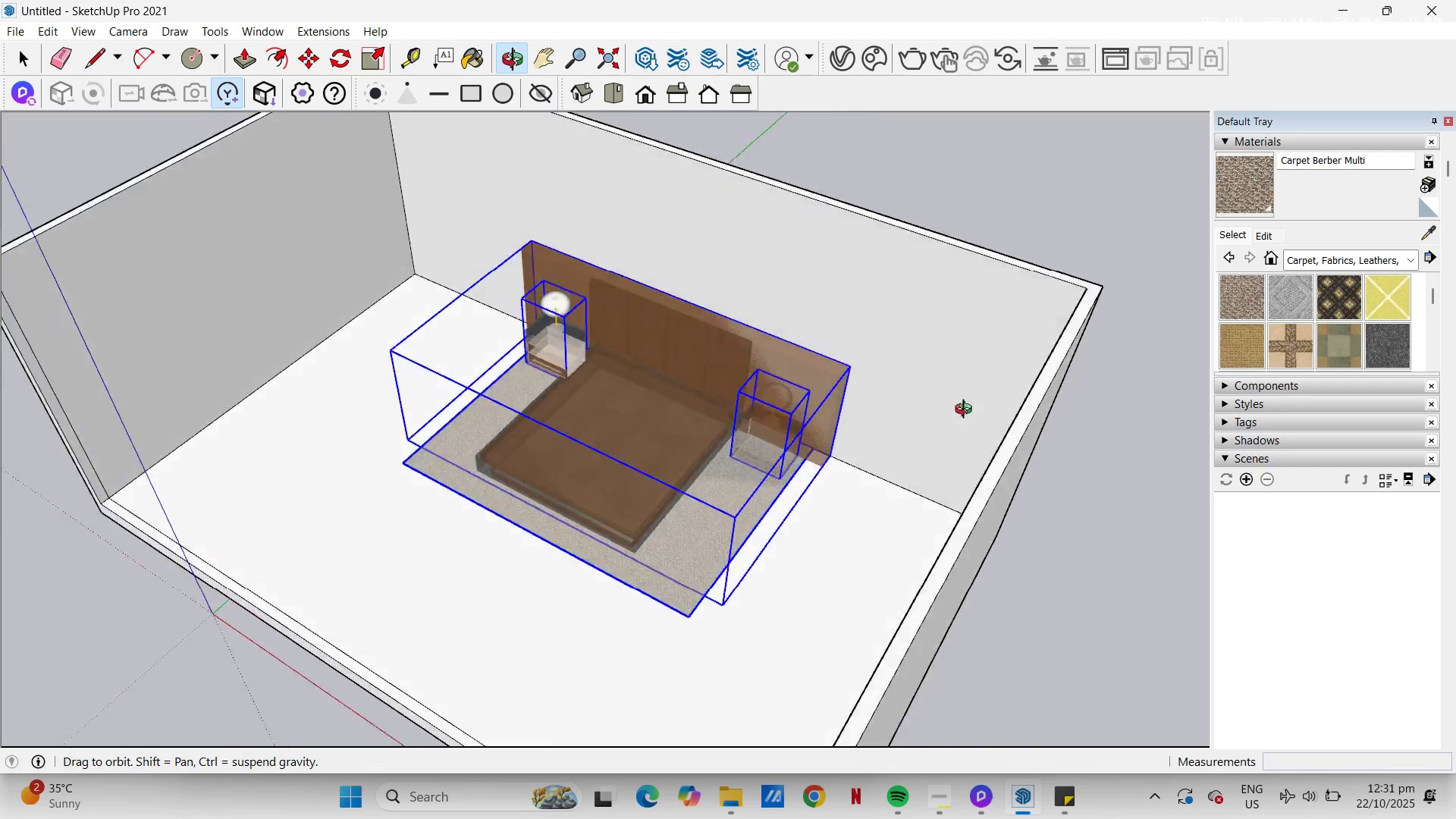 
key(Escape)
 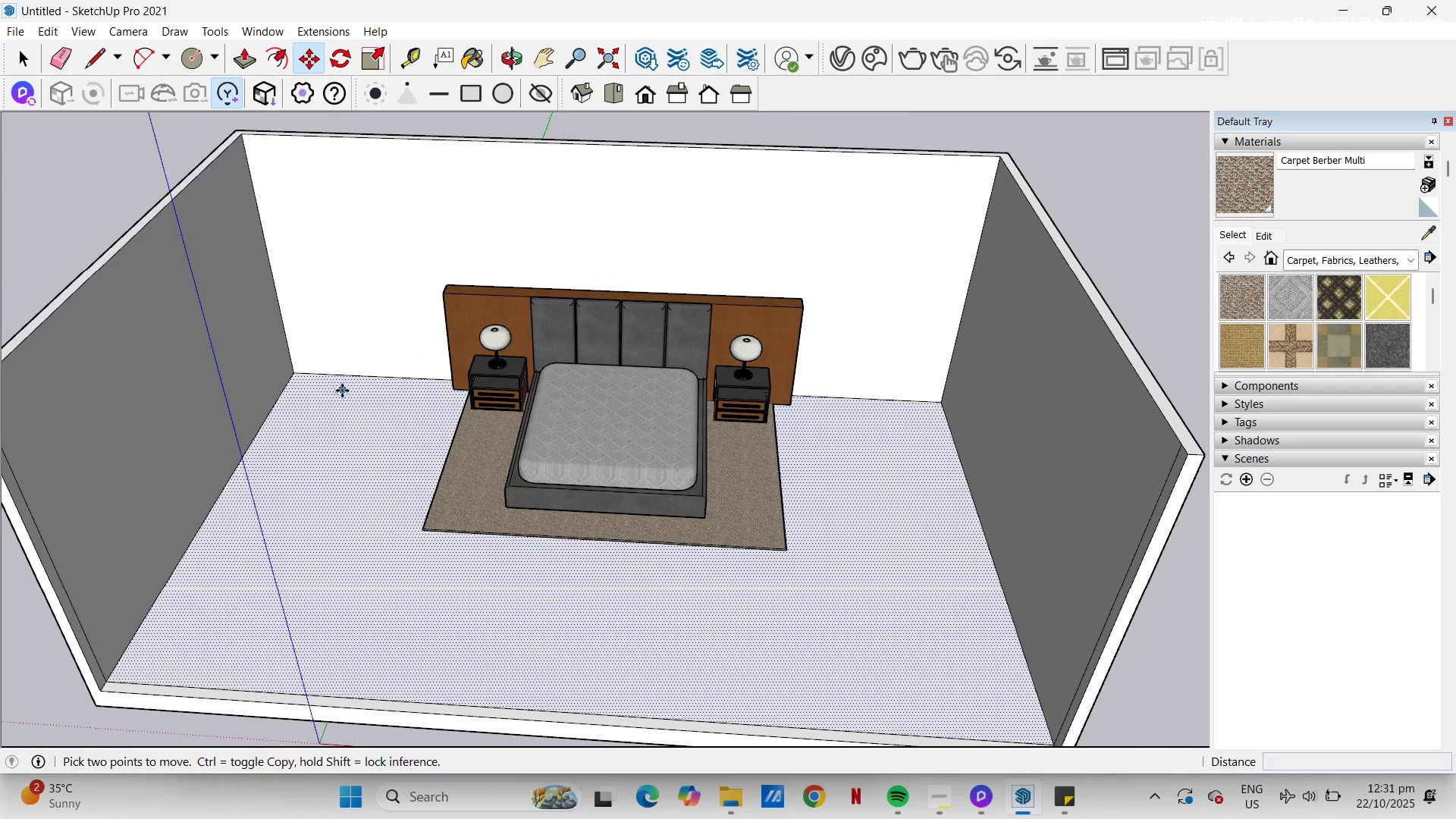 
key(Space)
 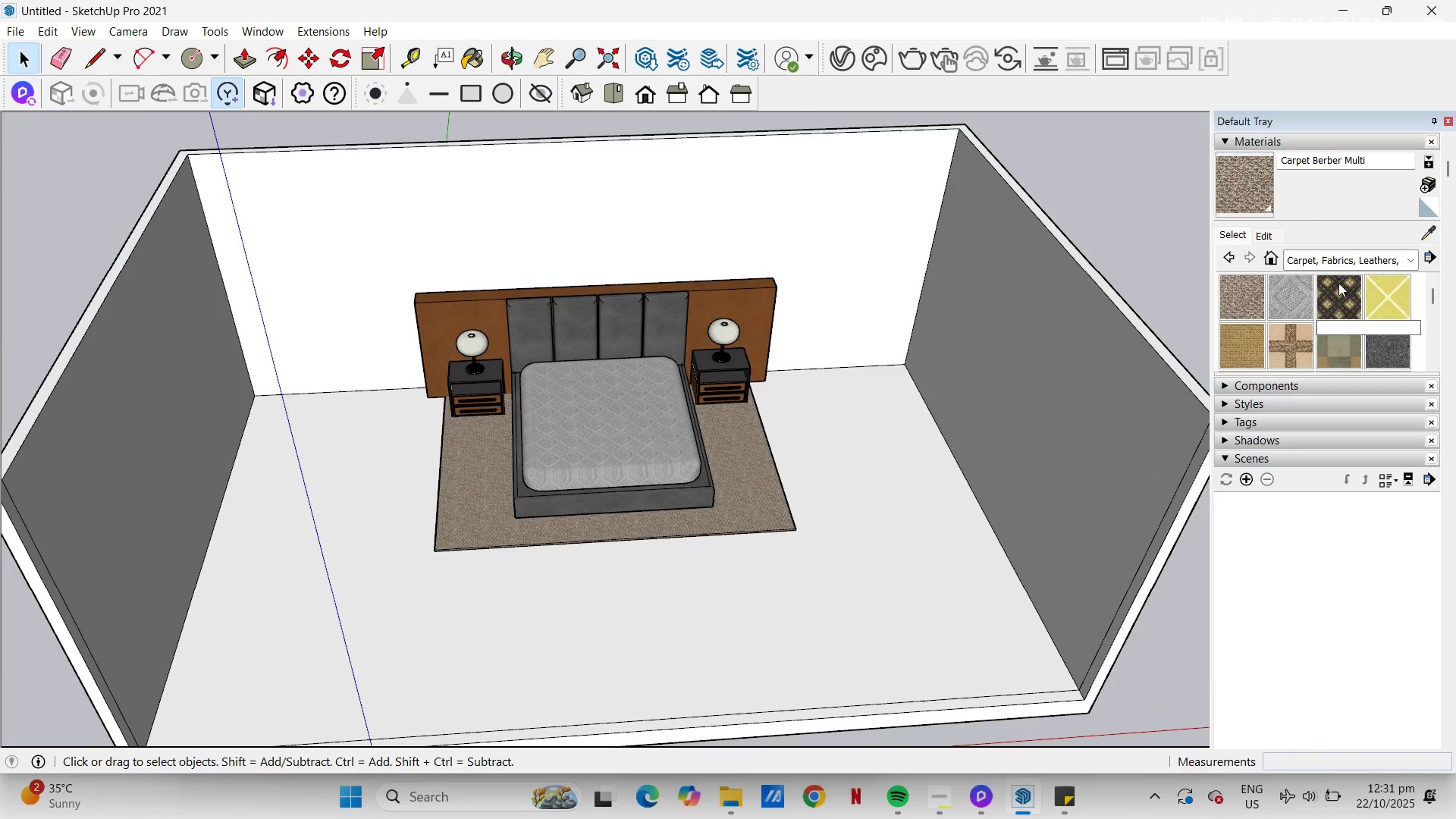 
left_click([1357, 266])
 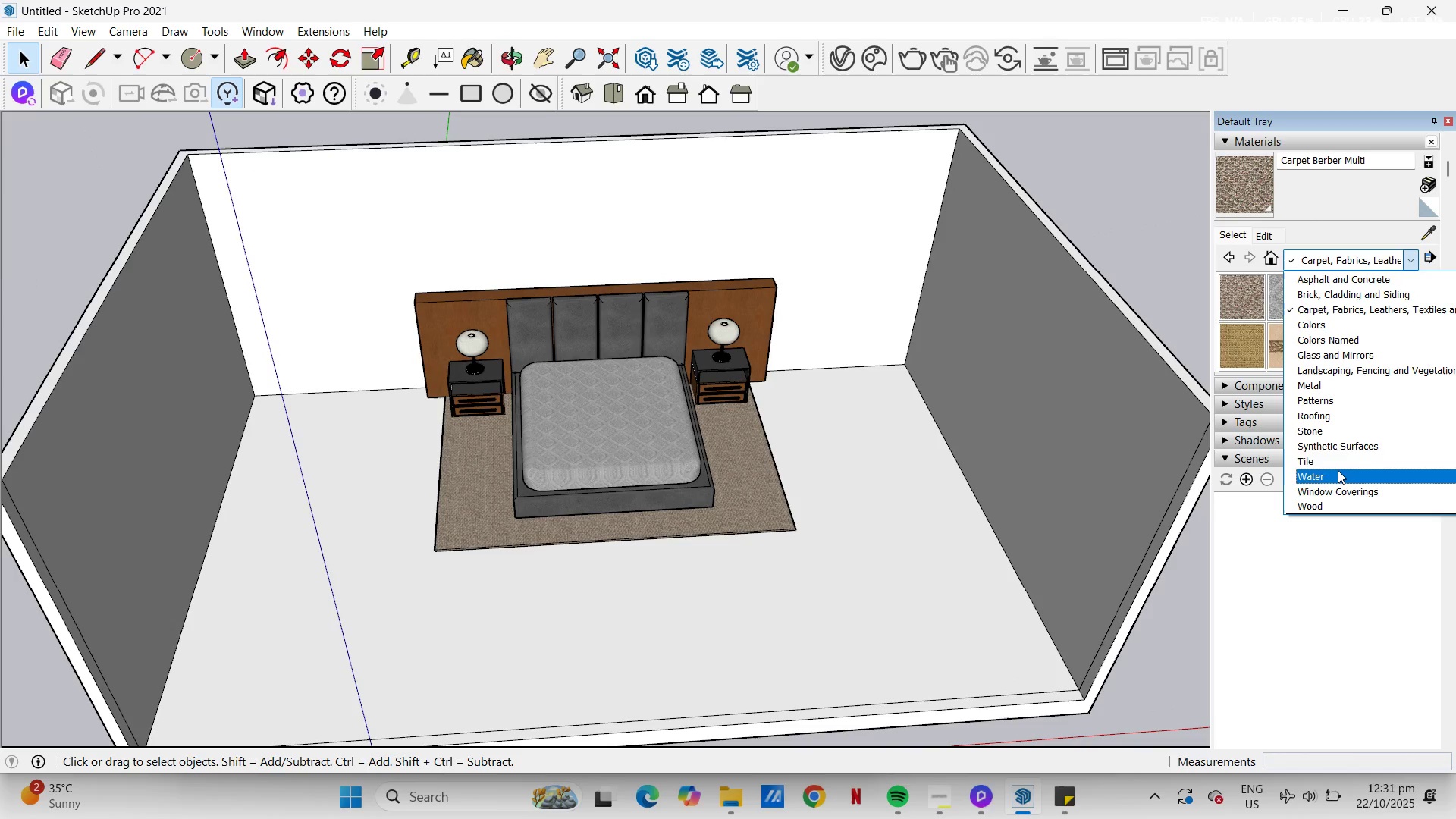 
left_click([1340, 458])
 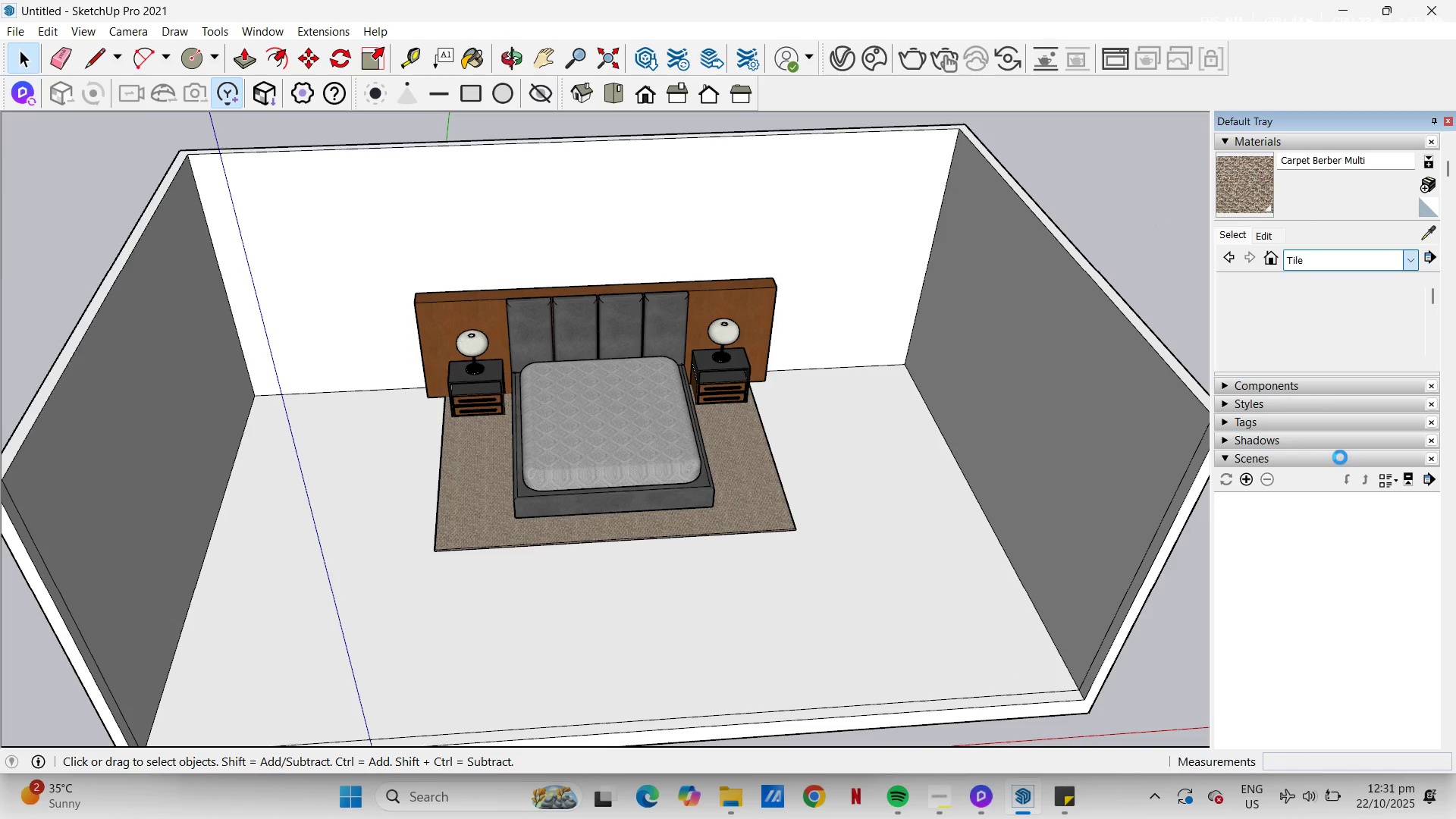 
mouse_move([1321, 337])
 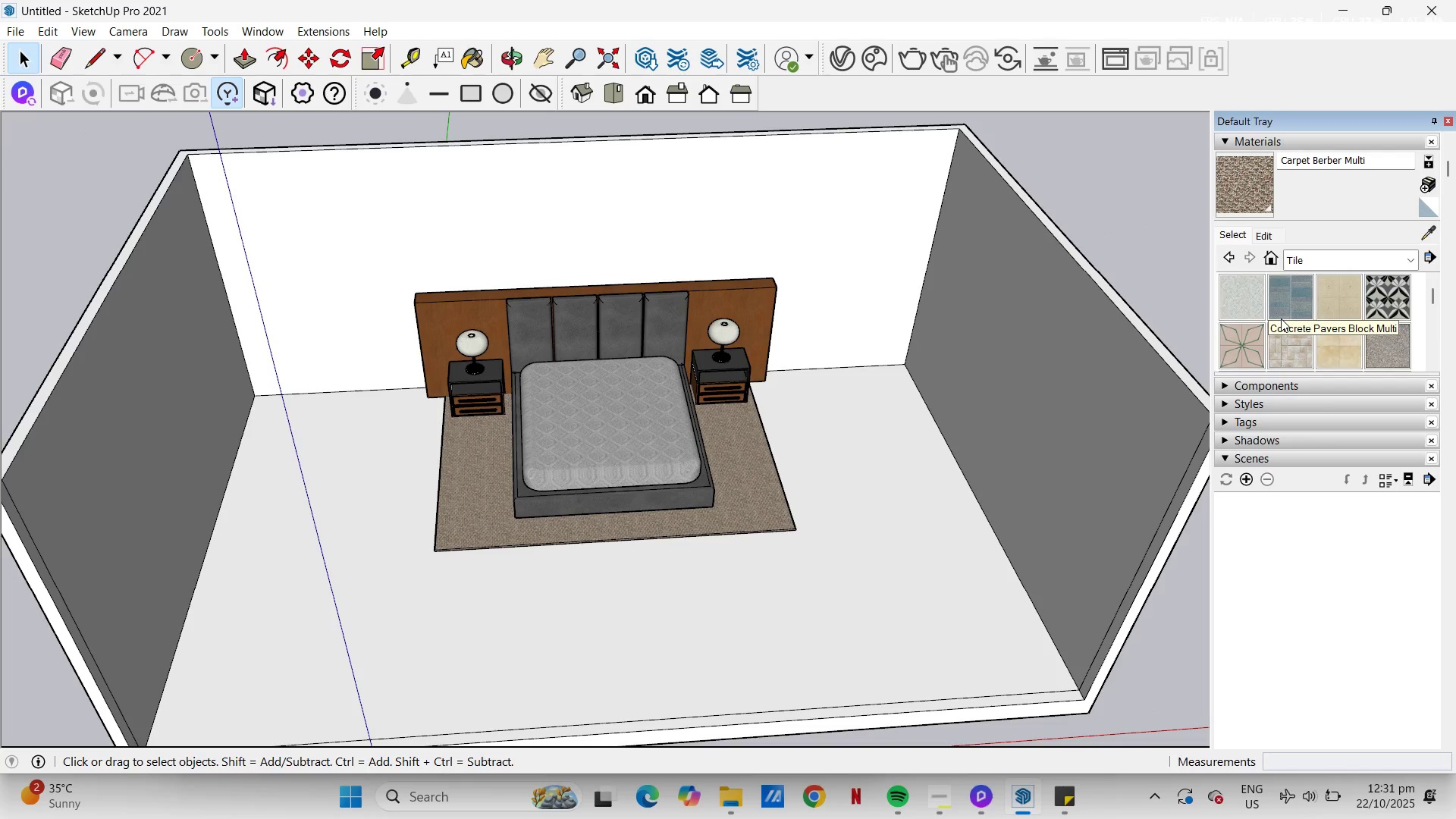 
scroll: coordinate [1293, 337], scroll_direction: down, amount: 2.0
 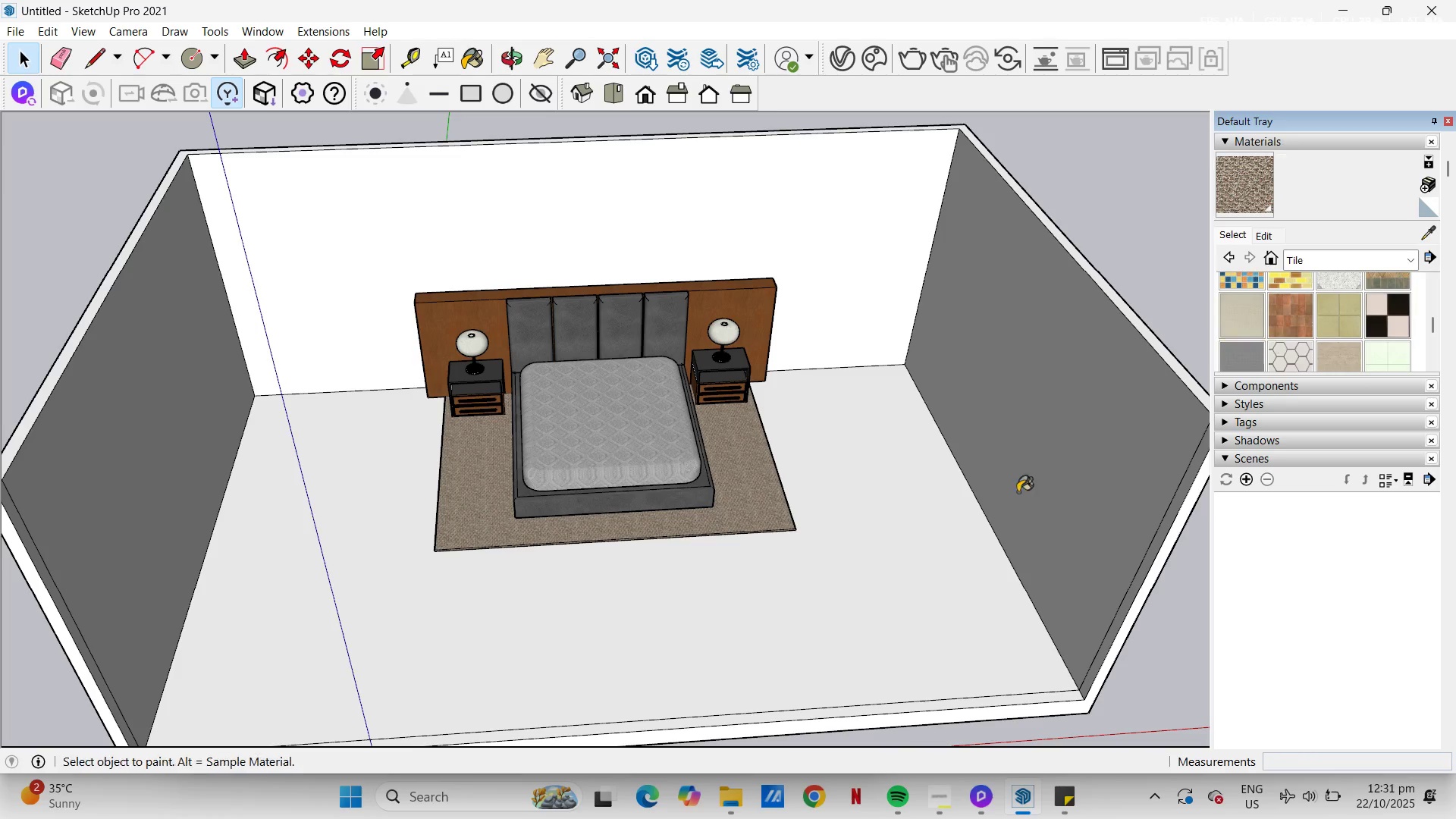 
double_click([878, 664])
 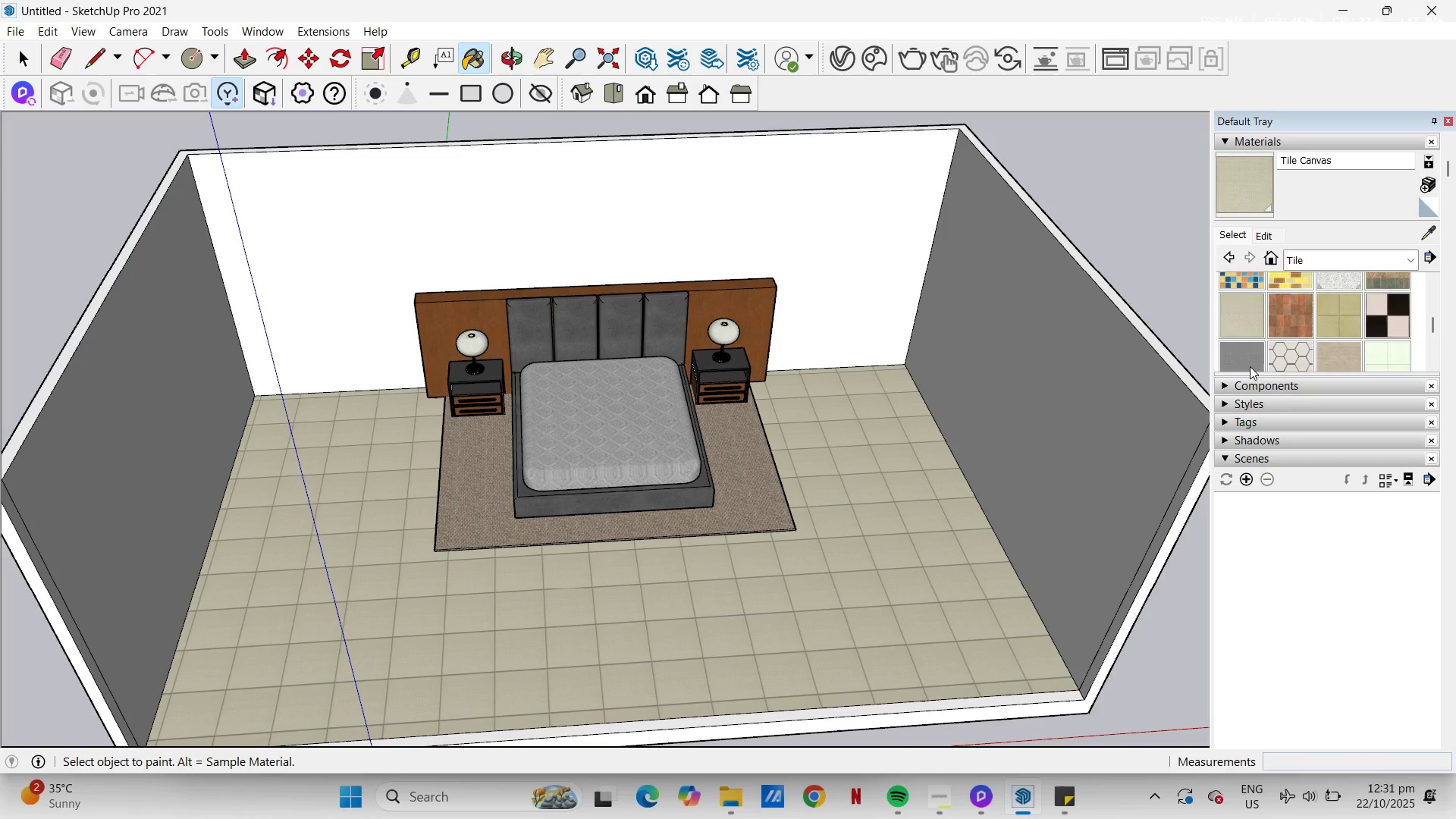 
scroll: coordinate [1250, 279], scroll_direction: down, amount: 2.0
 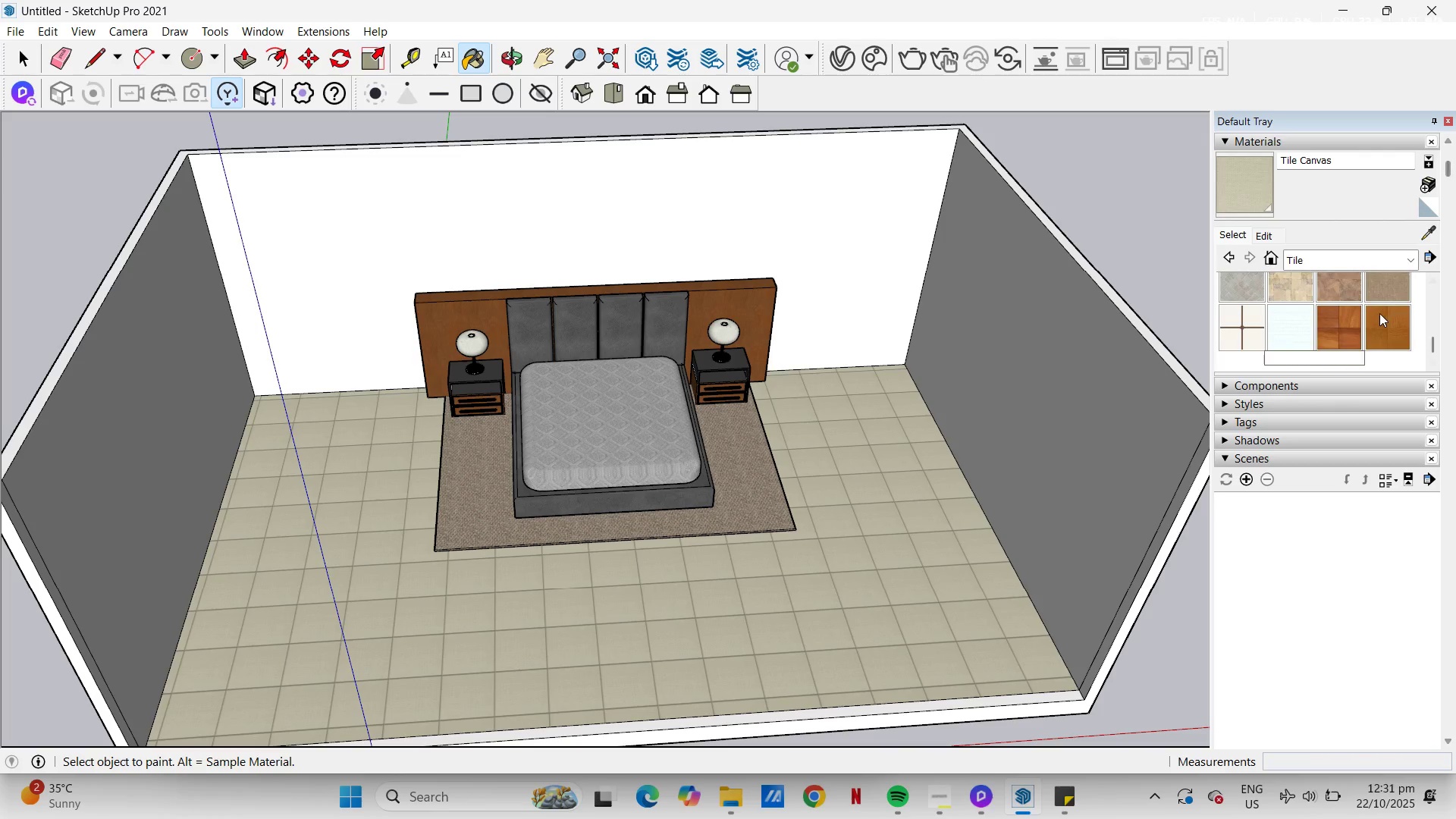 
scroll: coordinate [1313, 344], scroll_direction: up, amount: 1.0
 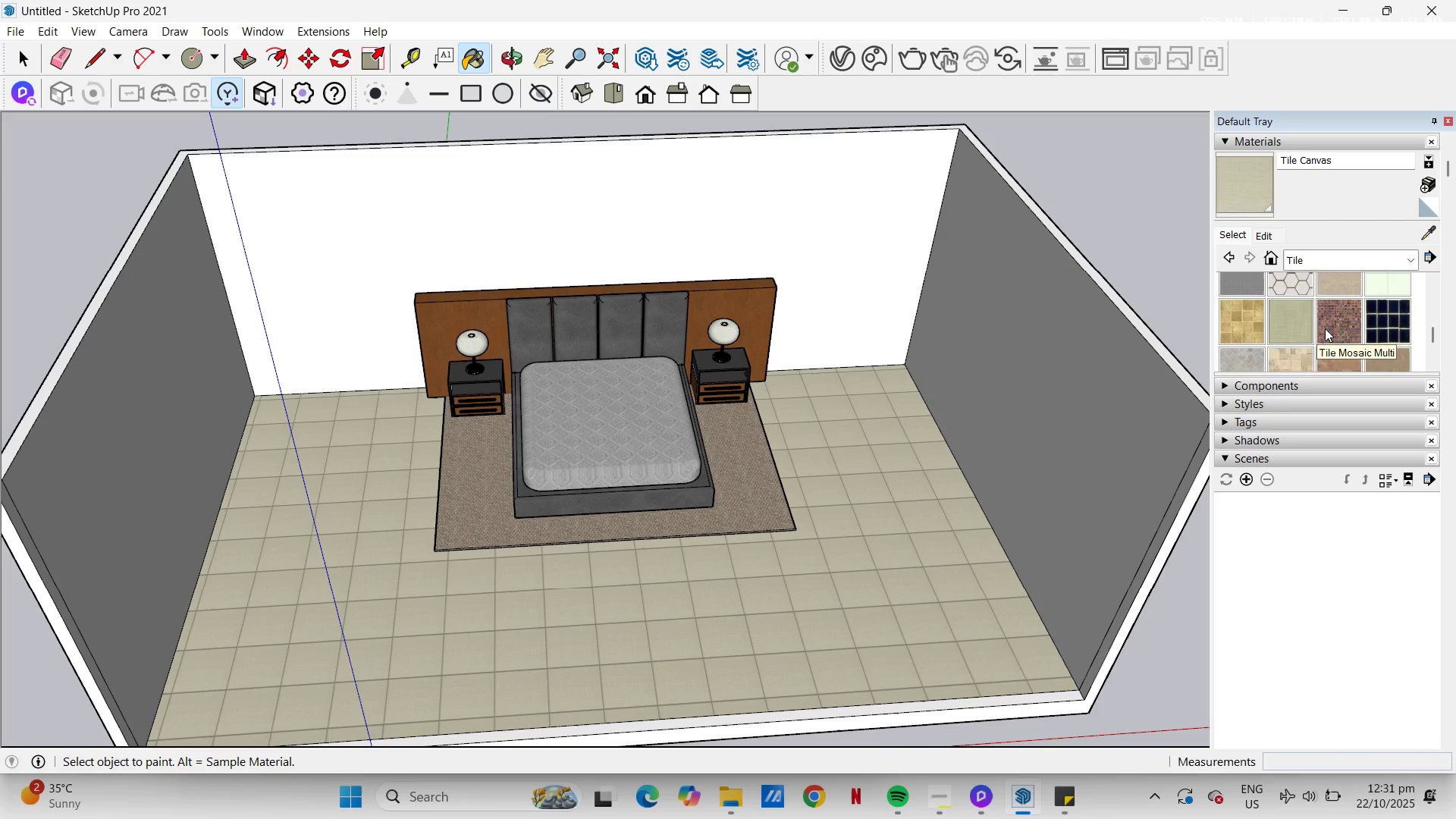 
scroll: coordinate [1325, 328], scroll_direction: down, amount: 1.0
 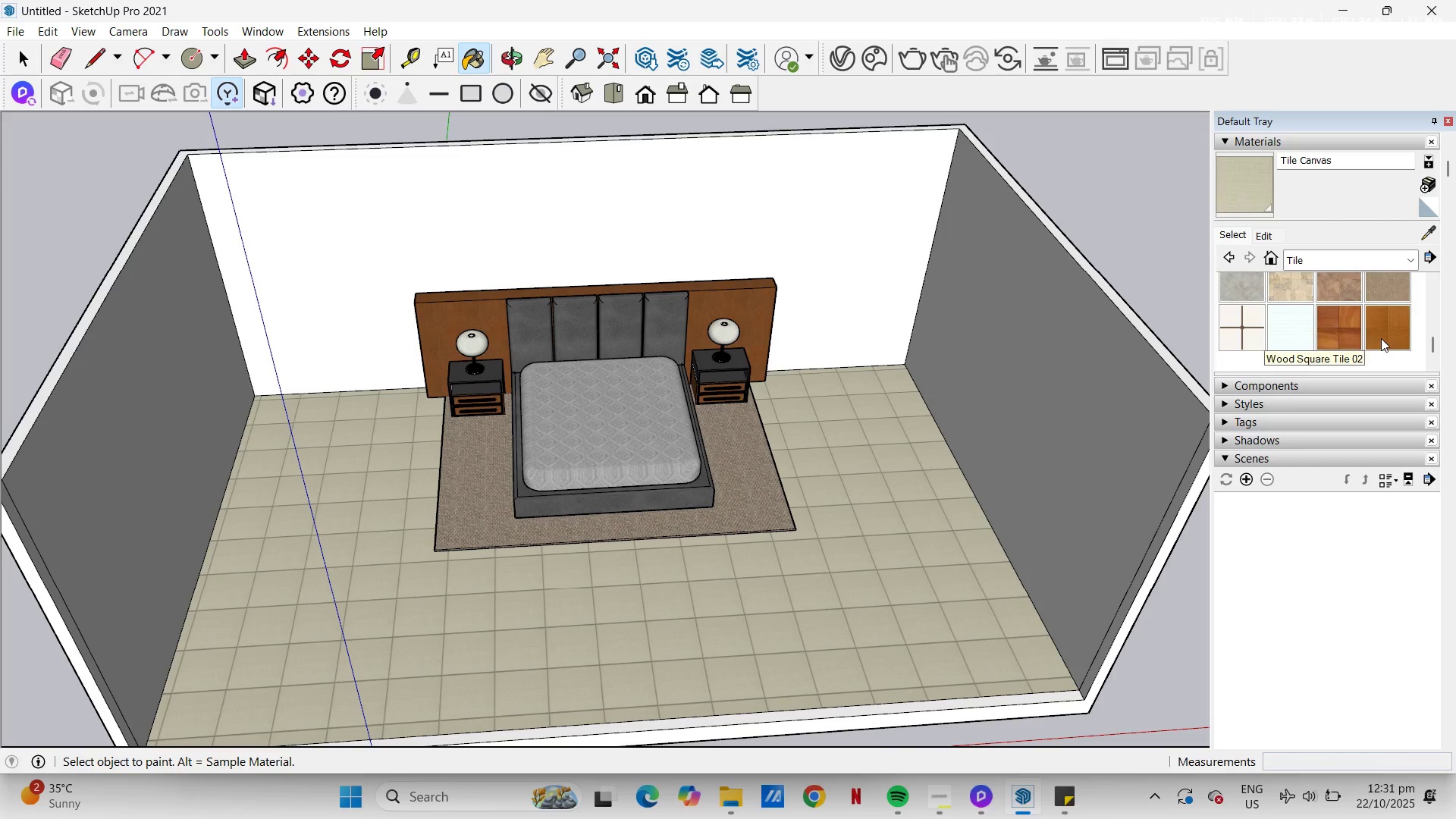 
left_click([1381, 338])
 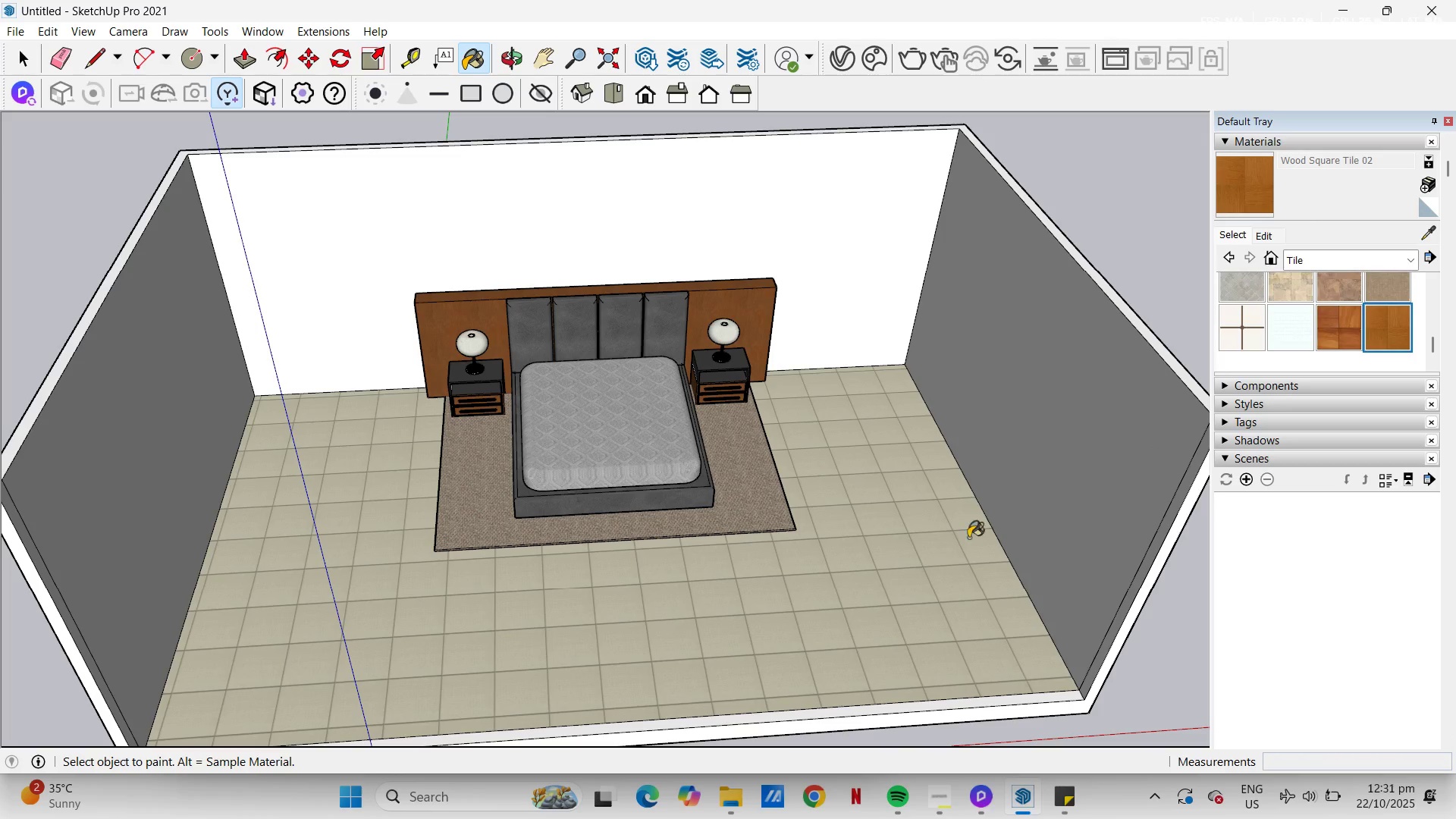 
left_click_drag(start_coordinate=[912, 560], to_coordinate=[903, 552])
 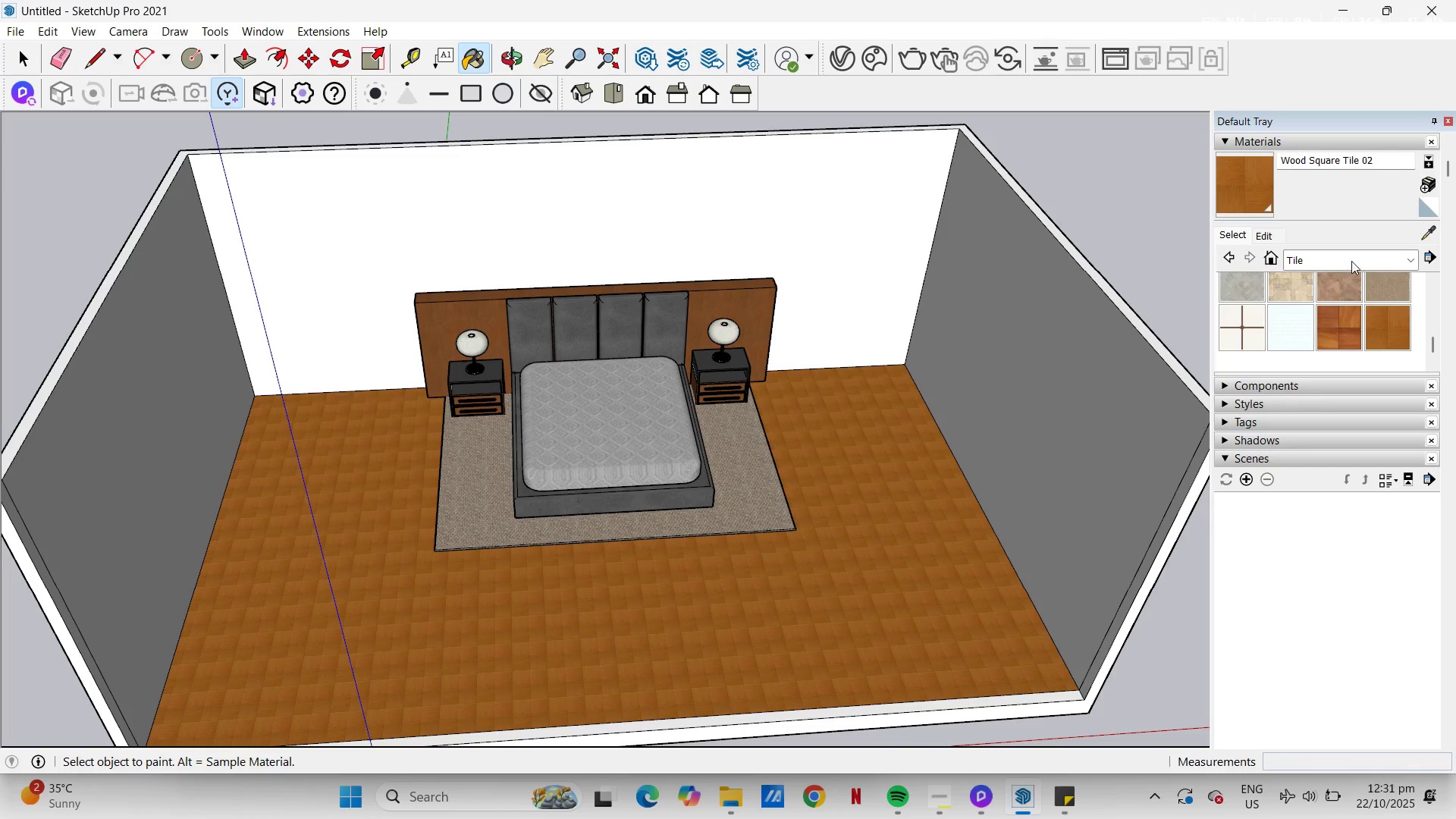 
left_click([1351, 262])
 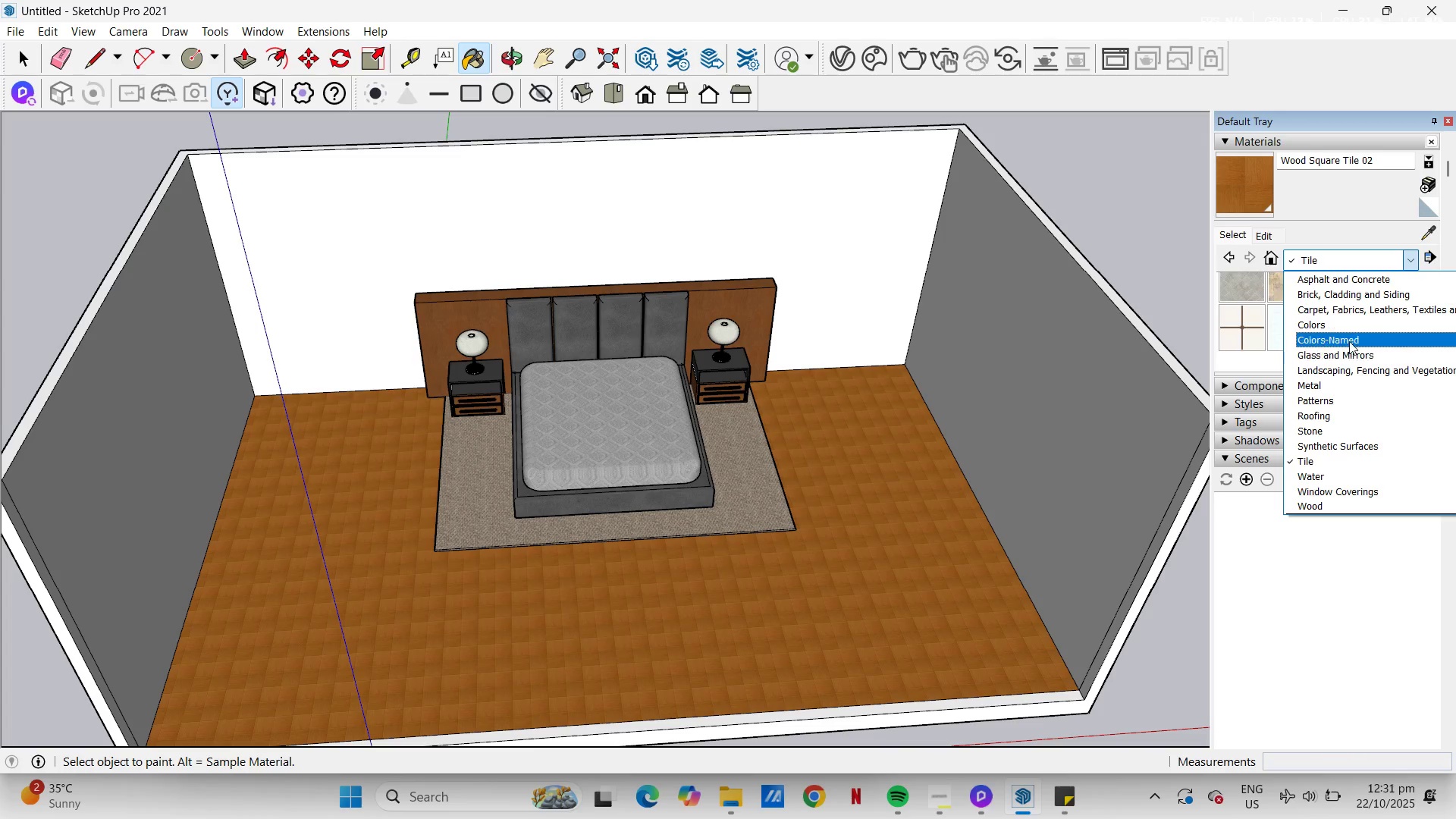 
left_click([1345, 504])
 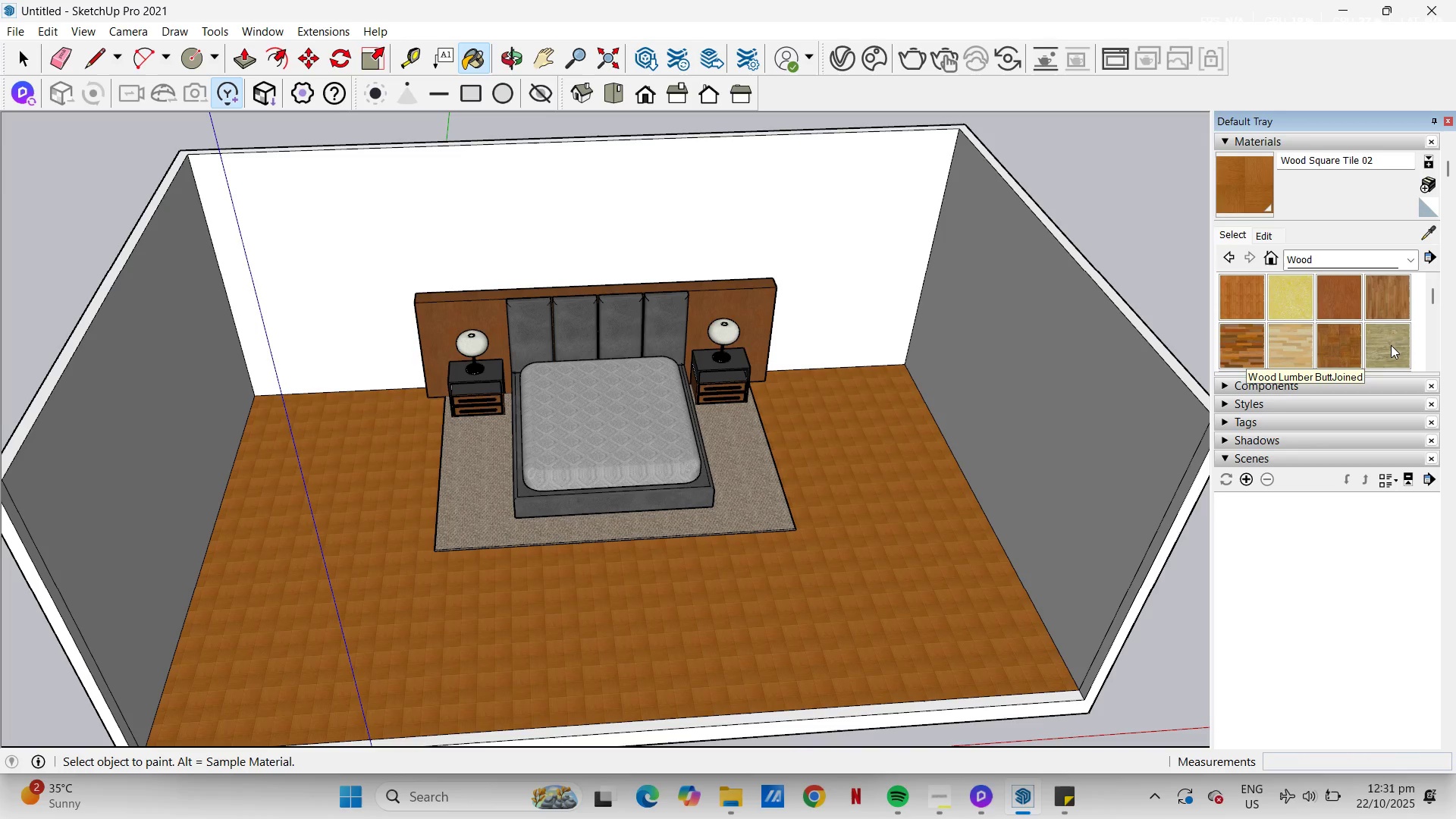 
left_click([1390, 346])
 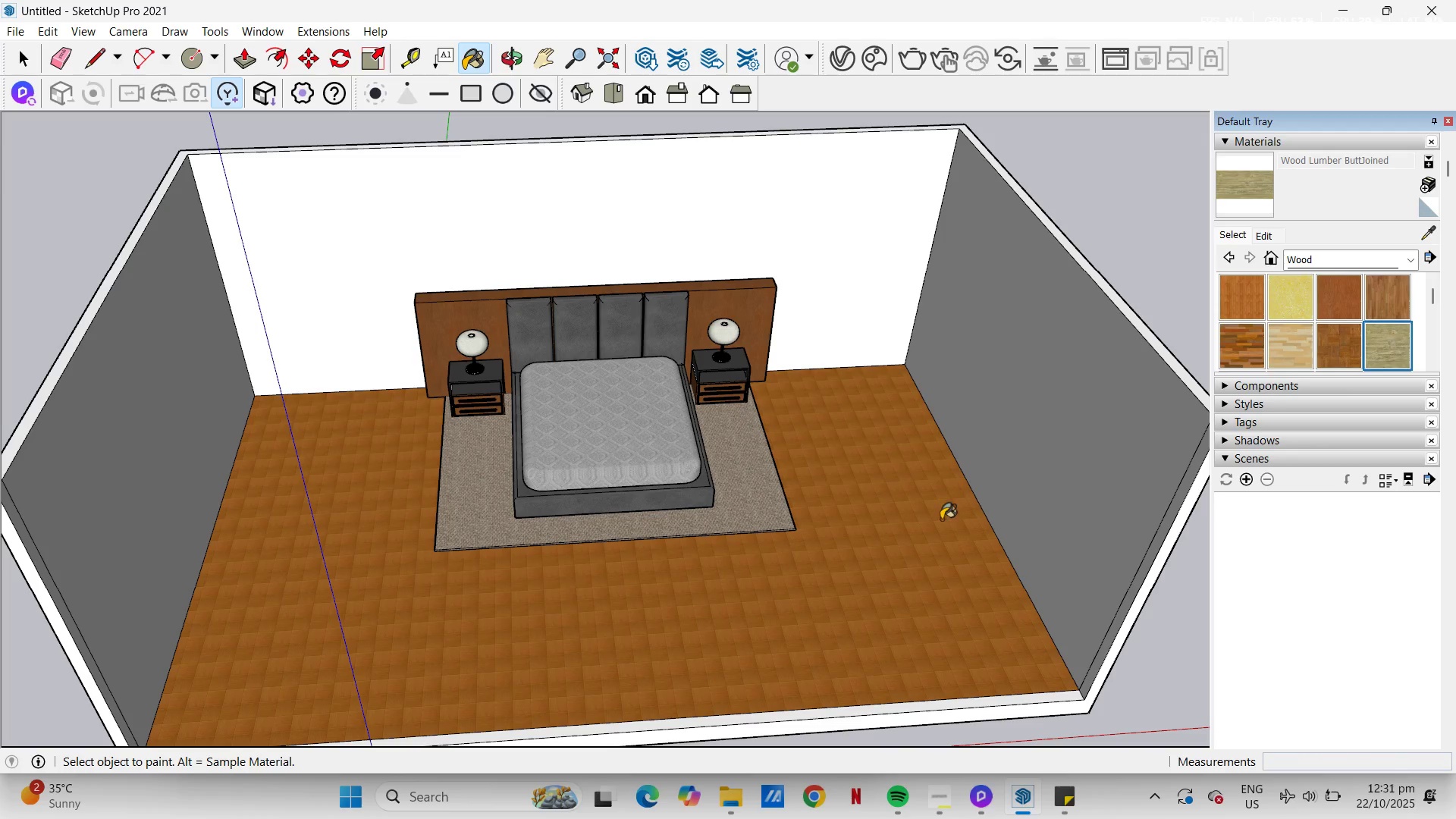 
left_click([937, 520])
 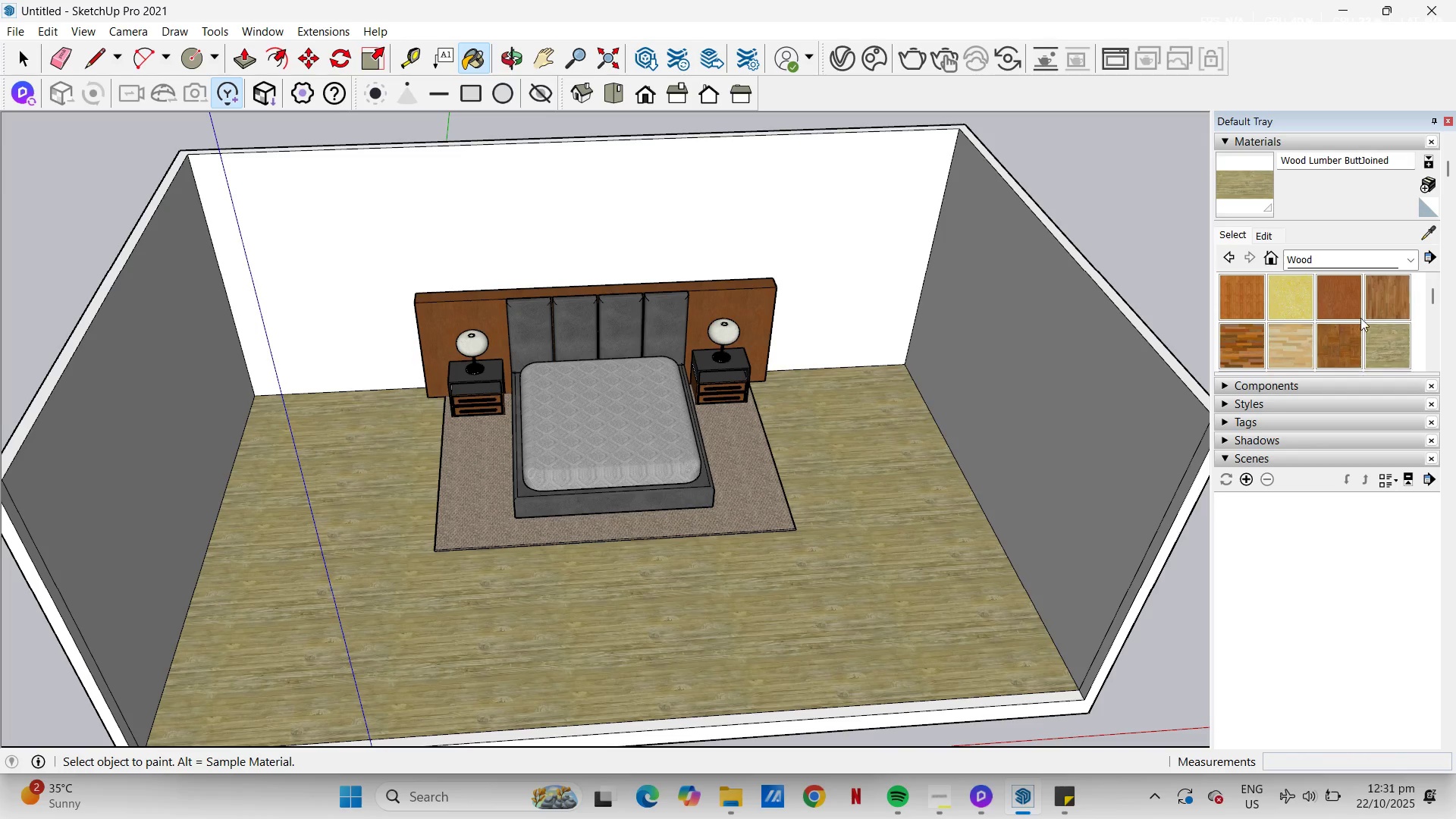 
left_click_drag(start_coordinate=[1398, 303], to_coordinate=[1393, 313])
 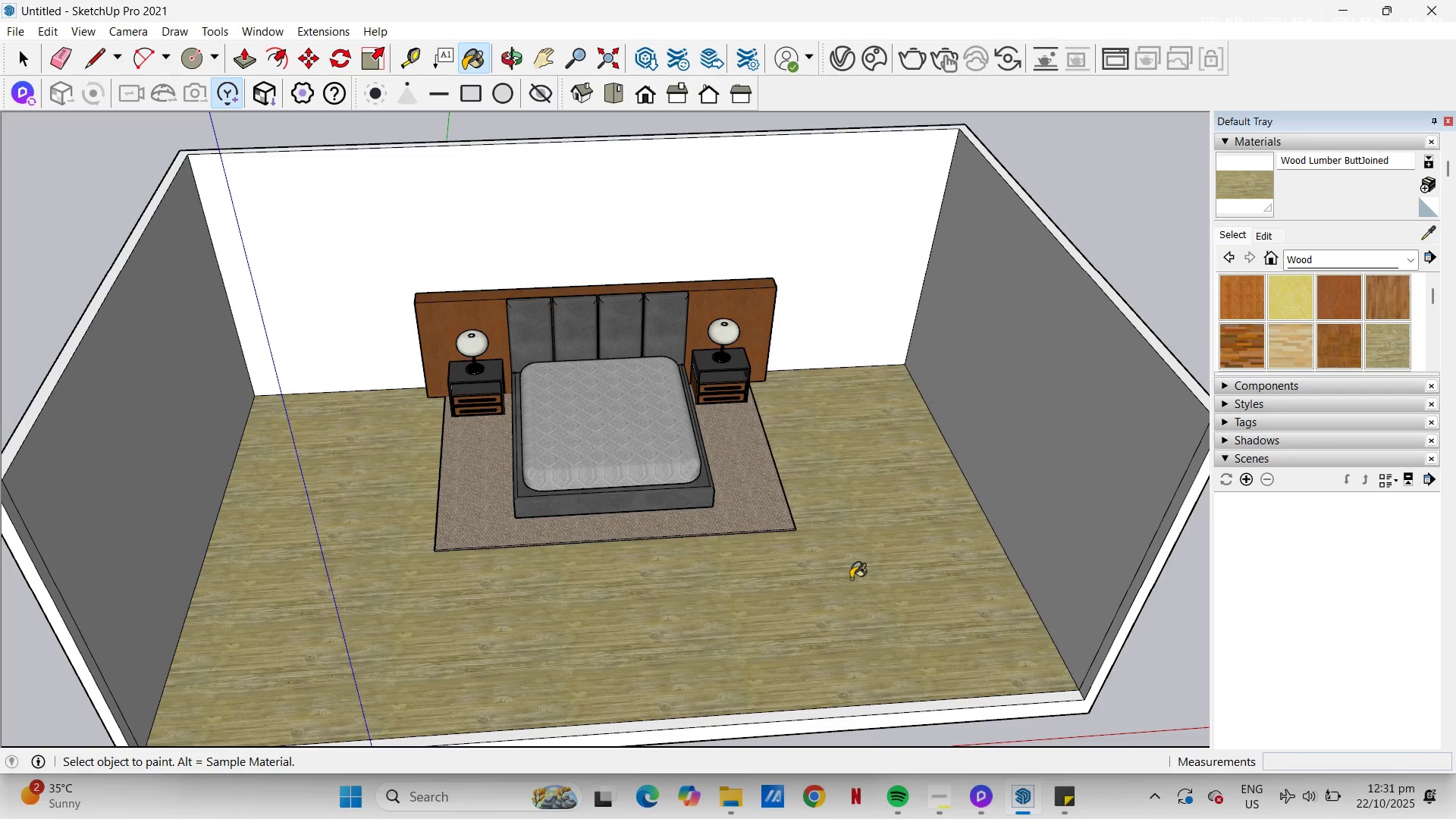 
double_click([851, 579])
 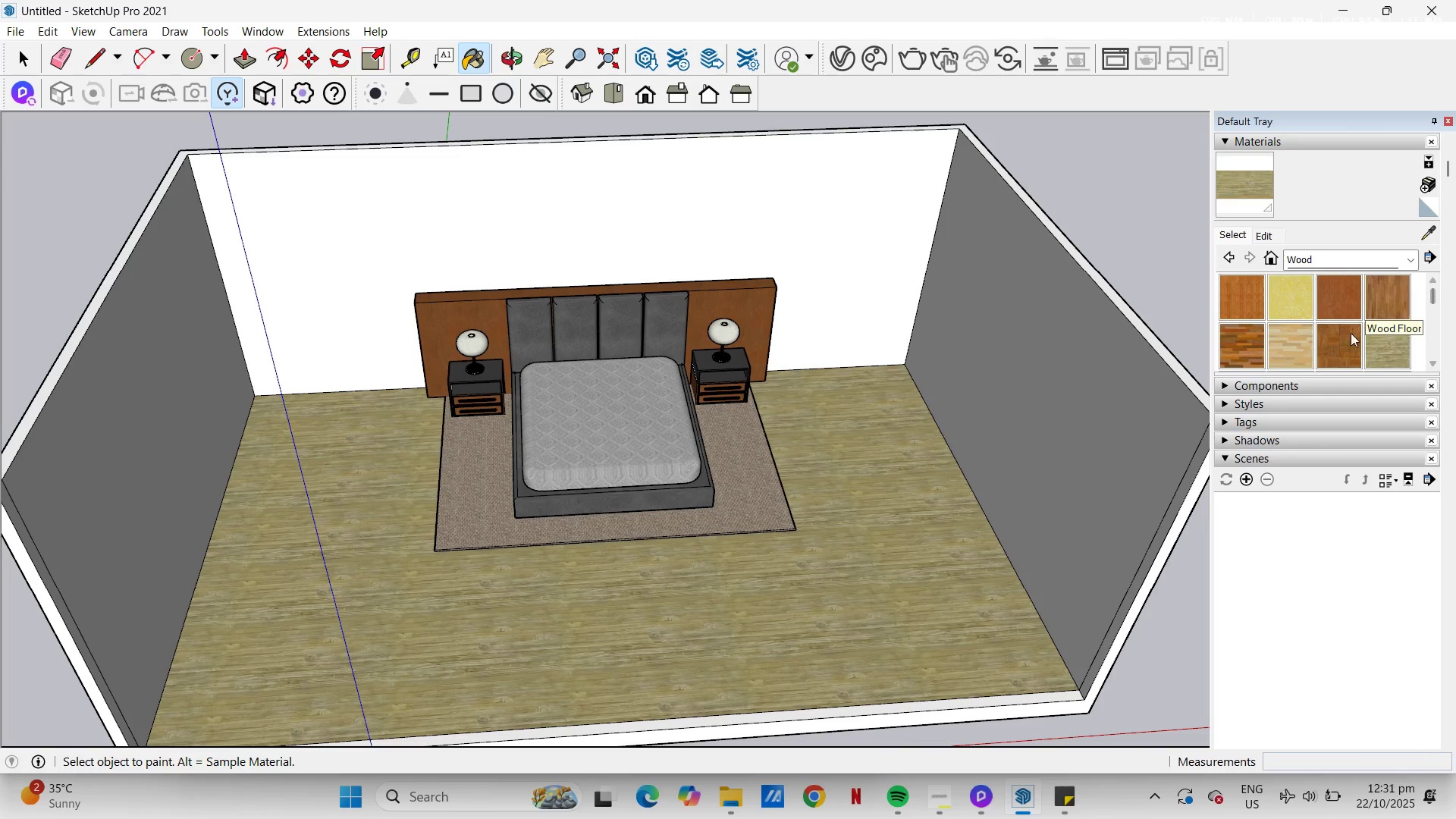 
left_click([911, 557])
 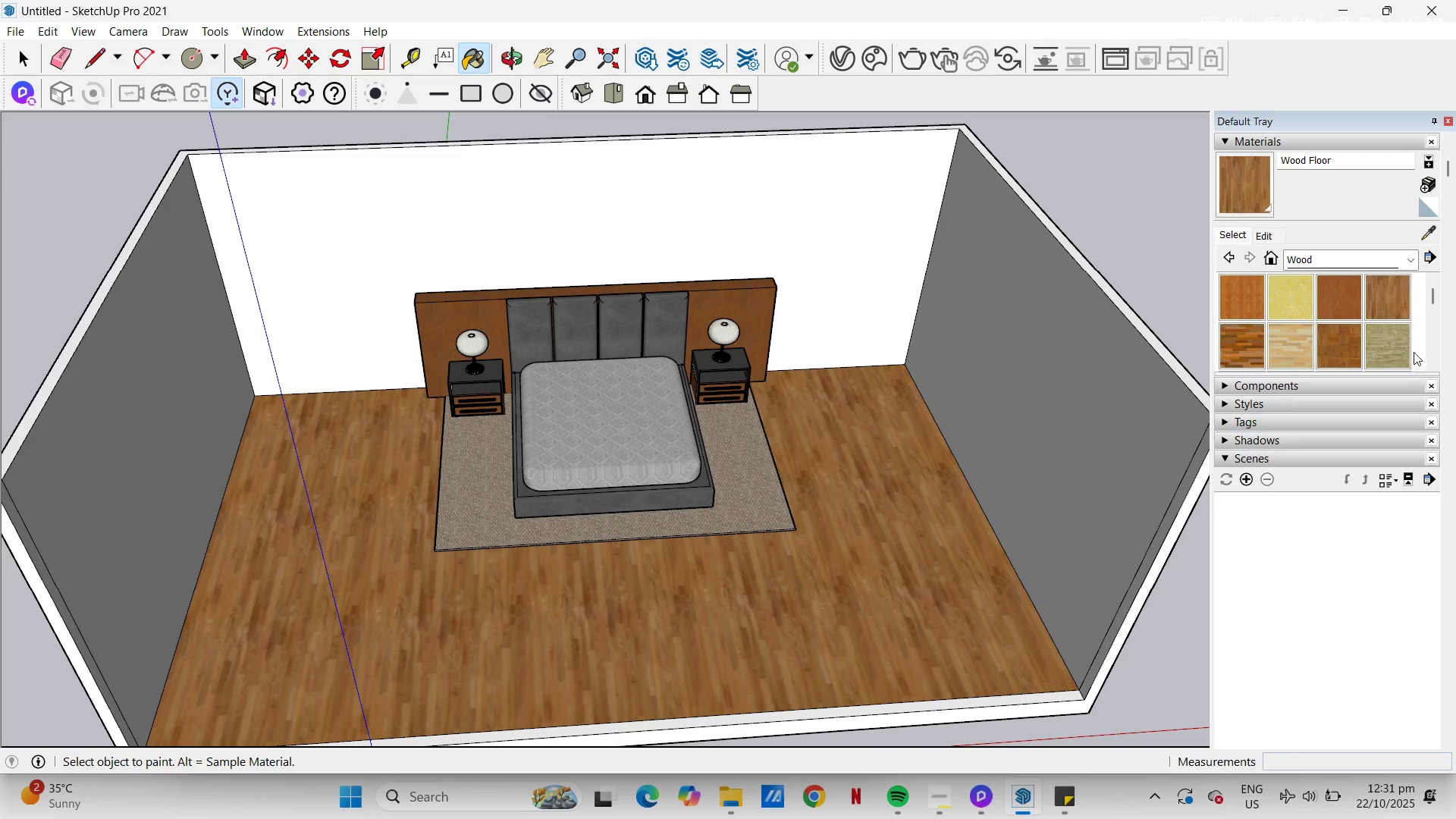 
scroll: coordinate [1399, 325], scroll_direction: down, amount: 1.0
 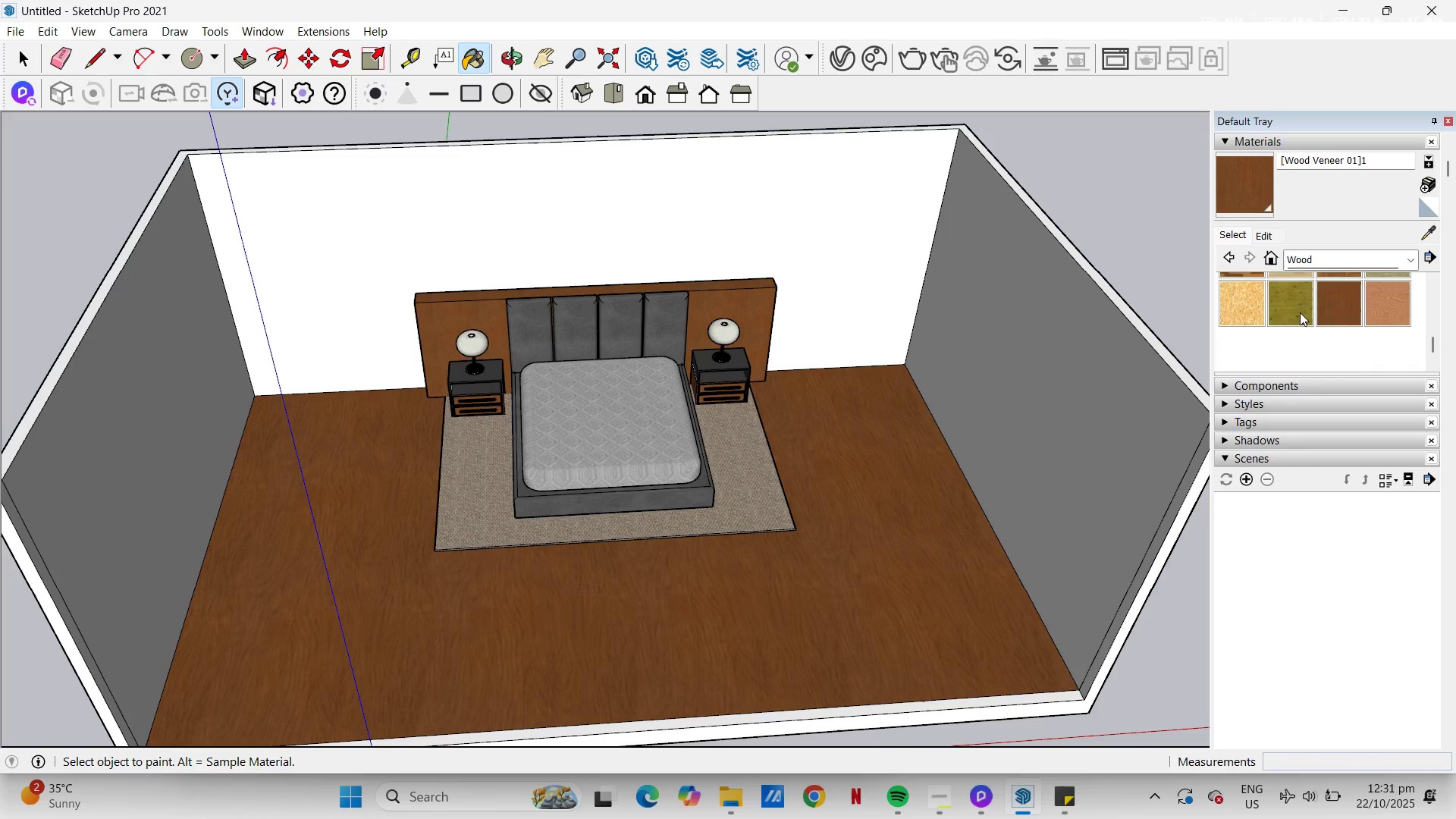 
scroll: coordinate [1288, 311], scroll_direction: up, amount: 1.0
 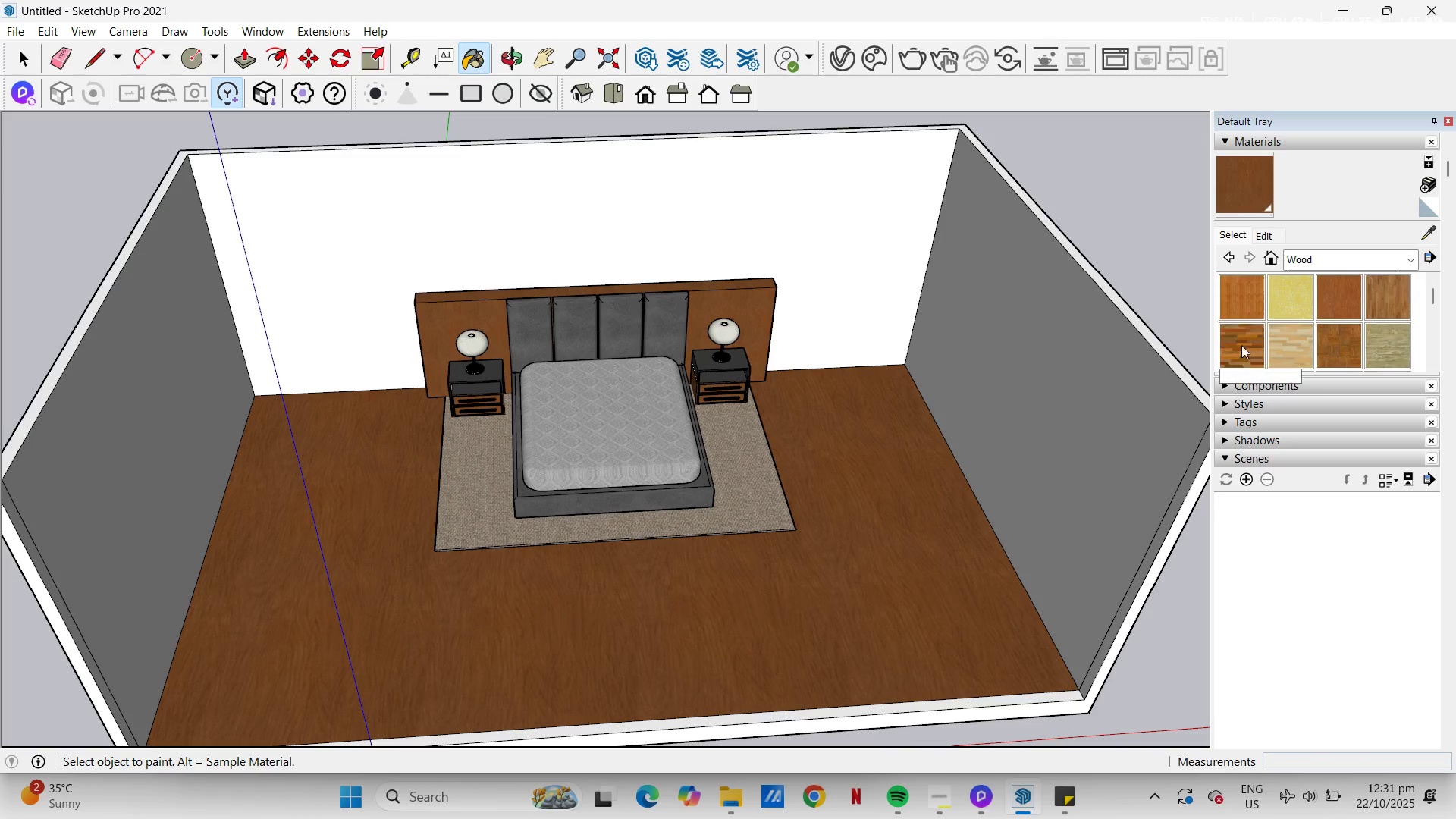 
double_click([1241, 353])
 